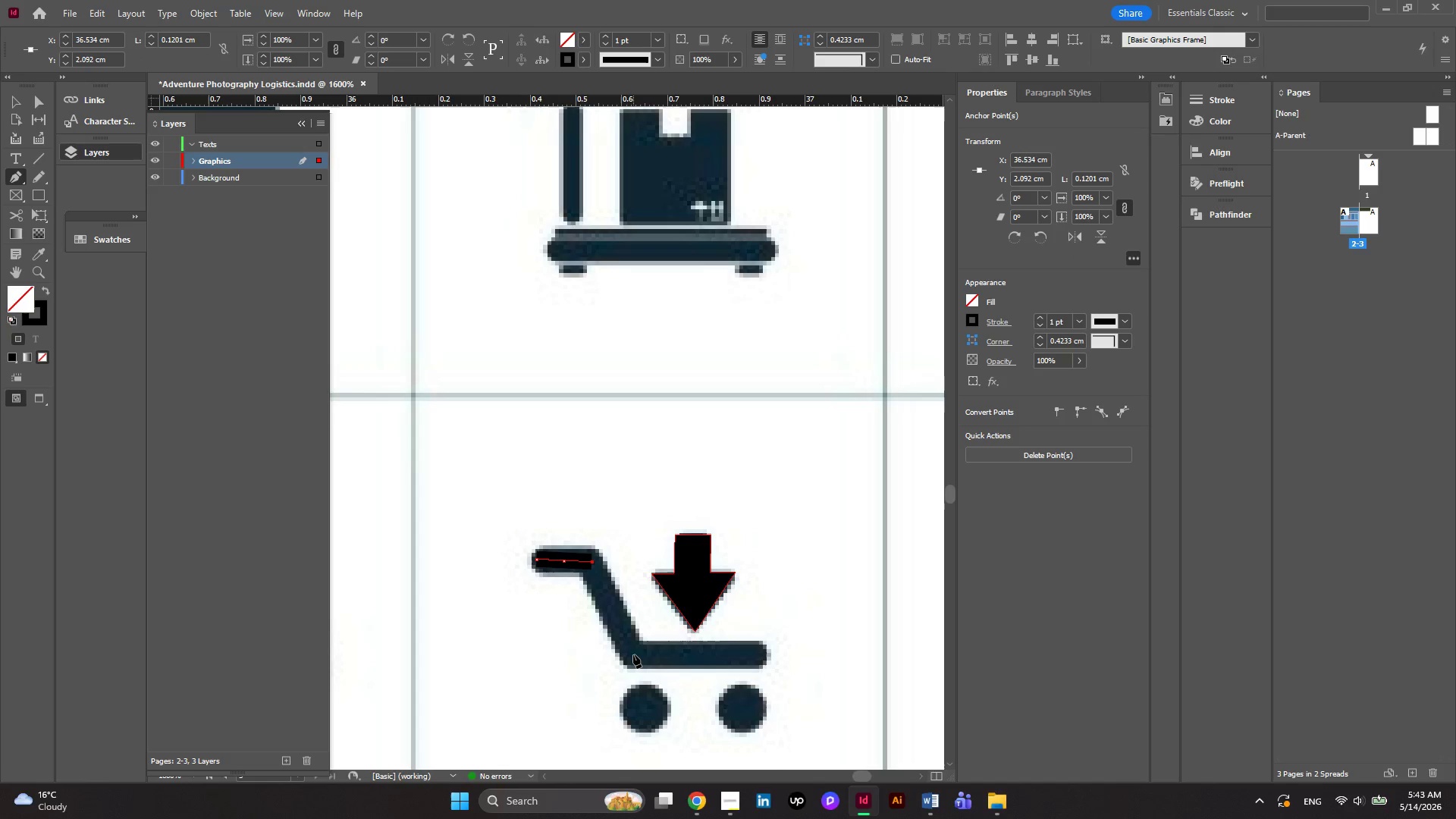 
left_click([635, 654])
 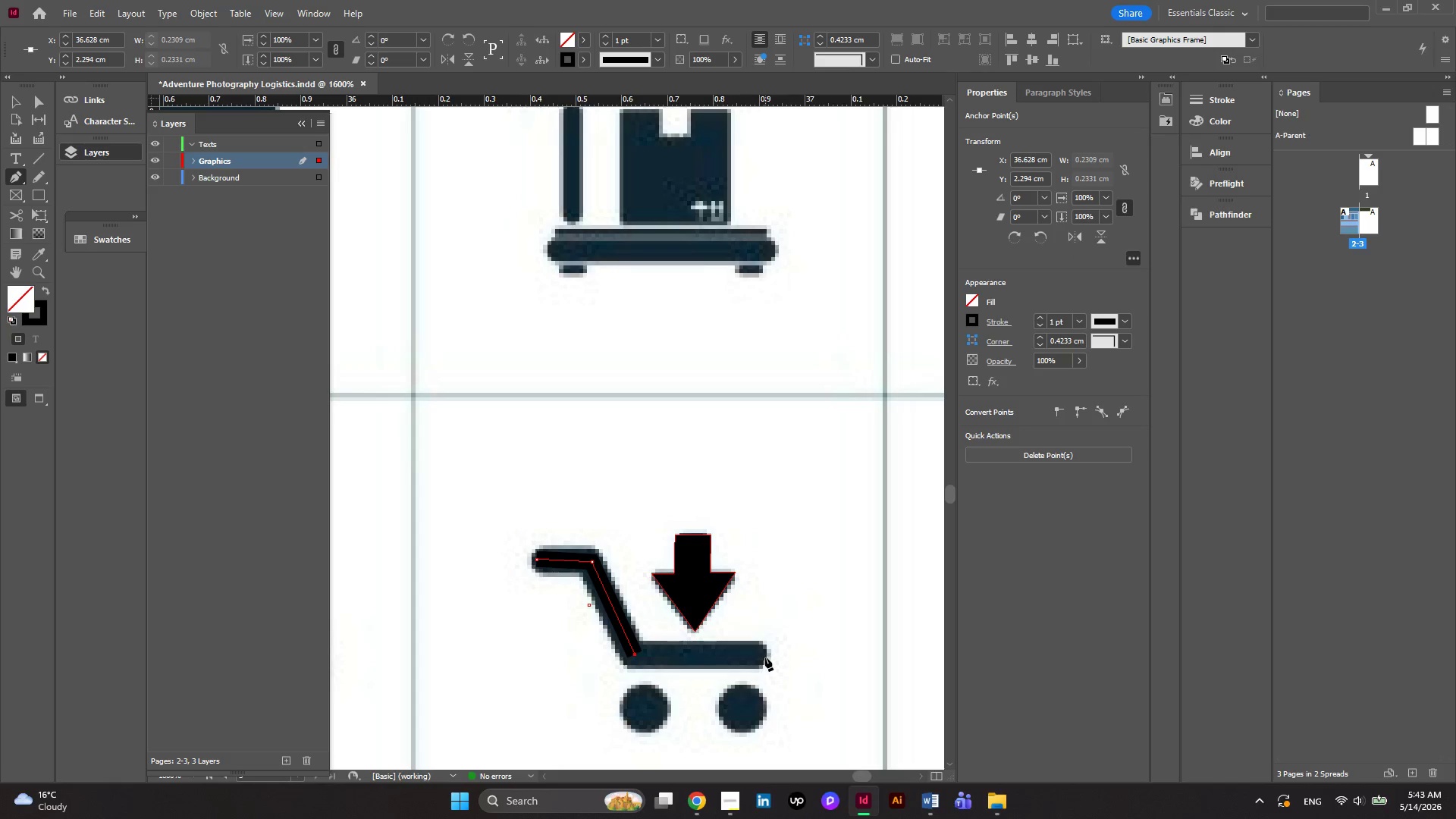 
left_click([765, 657])
 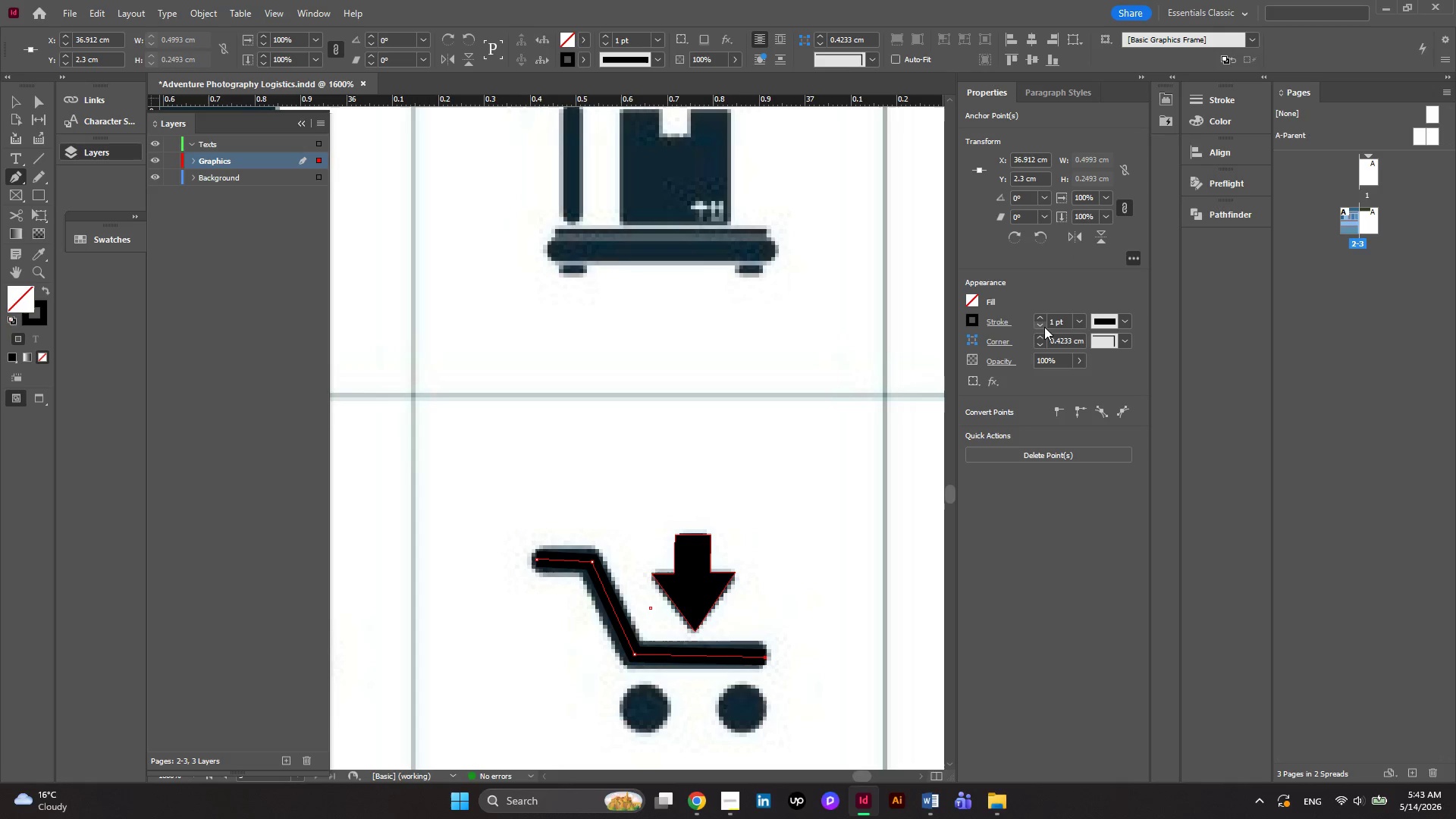 
left_click([1044, 322])
 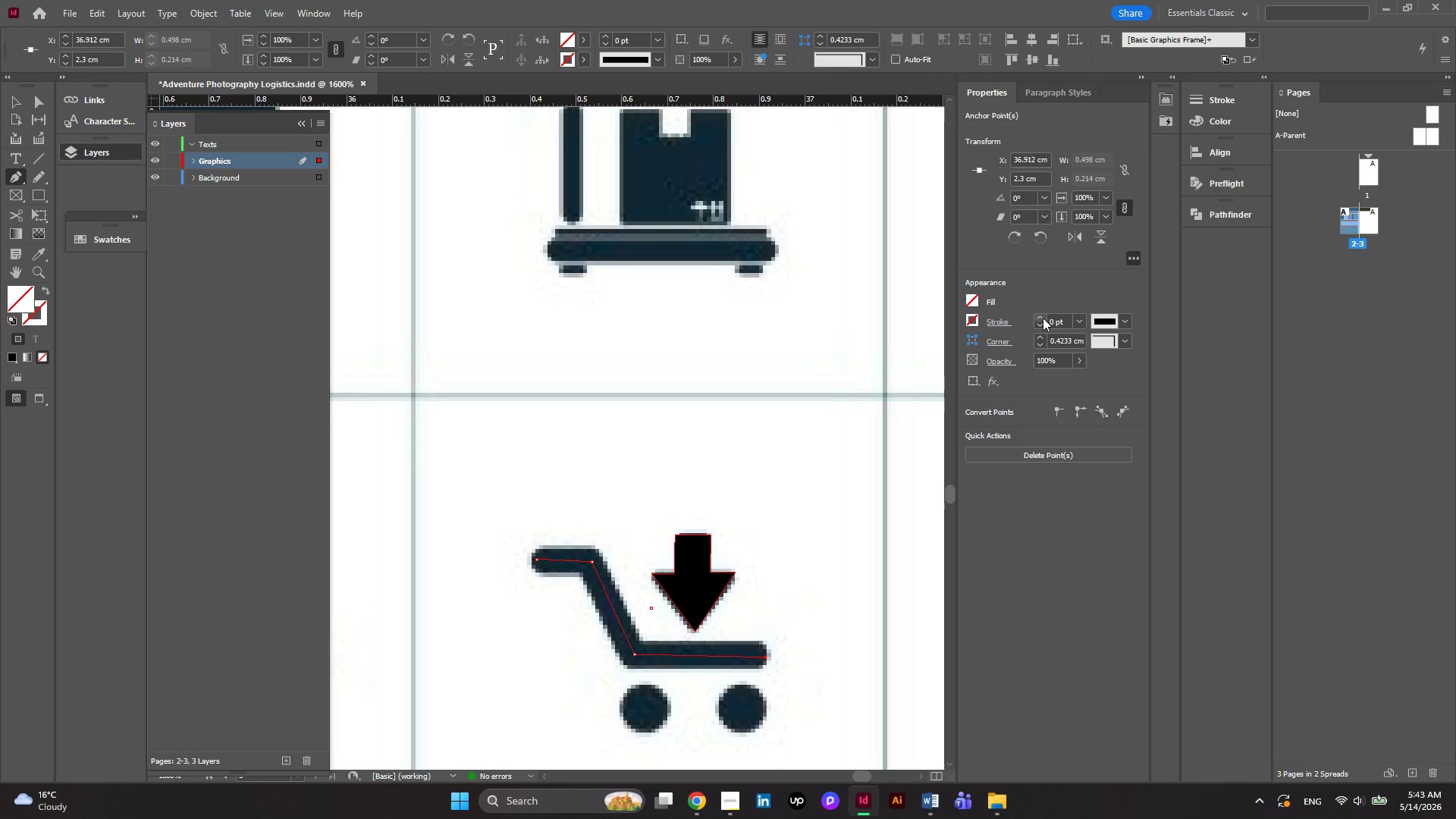 
left_click([1043, 318])
 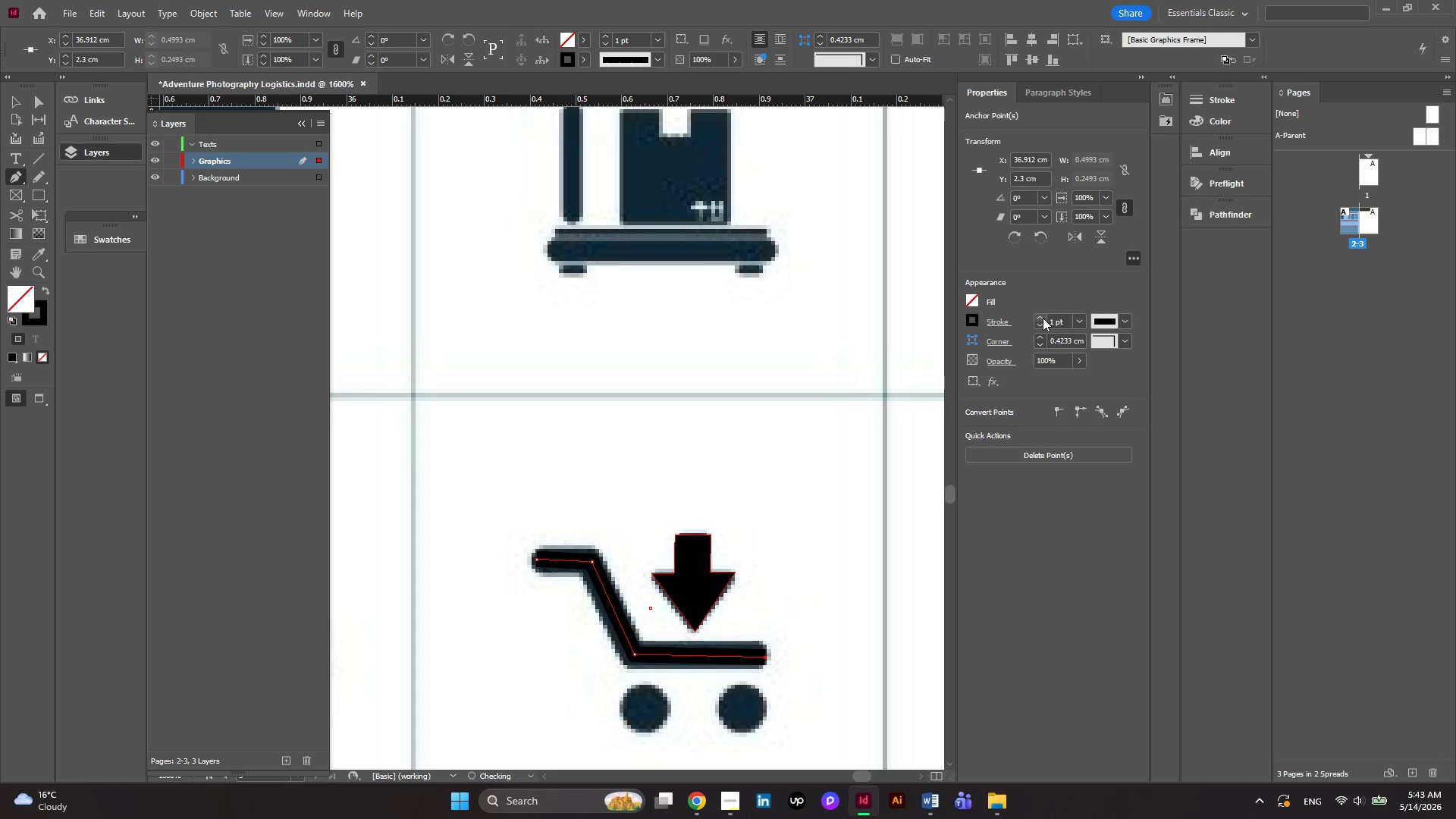 
left_click([1043, 318])
 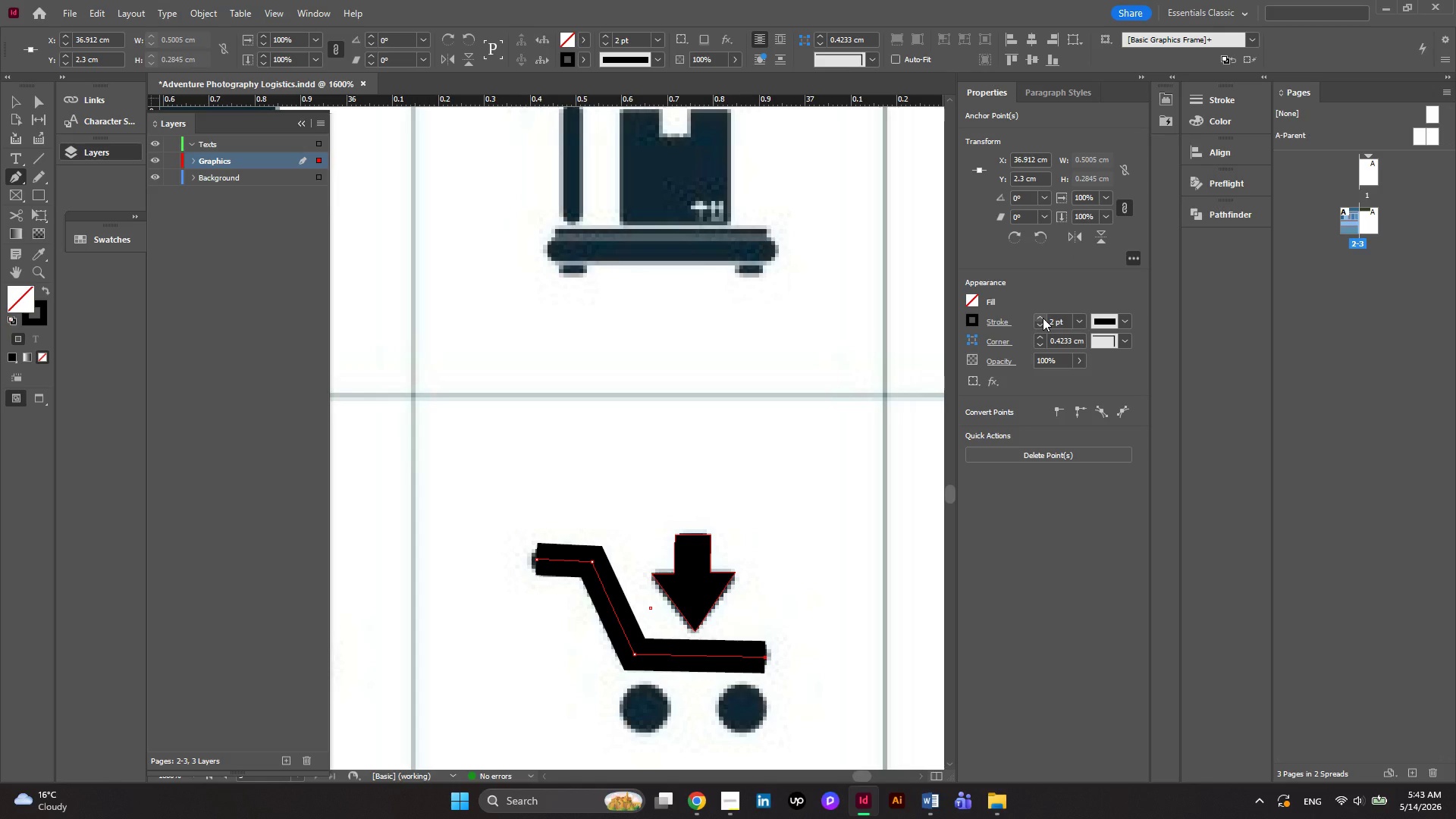 
left_click([1004, 326])
 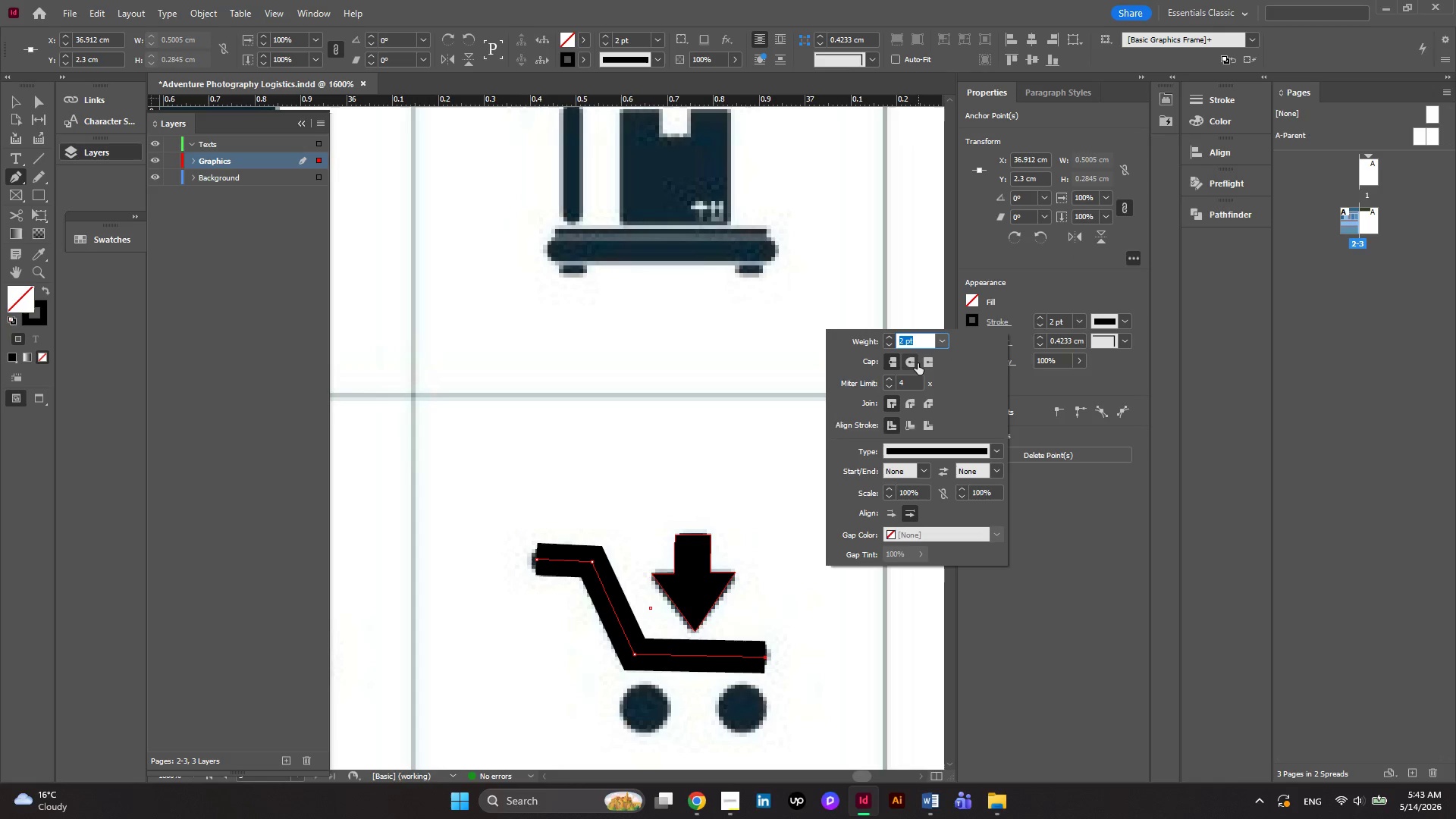 
left_click([918, 363])
 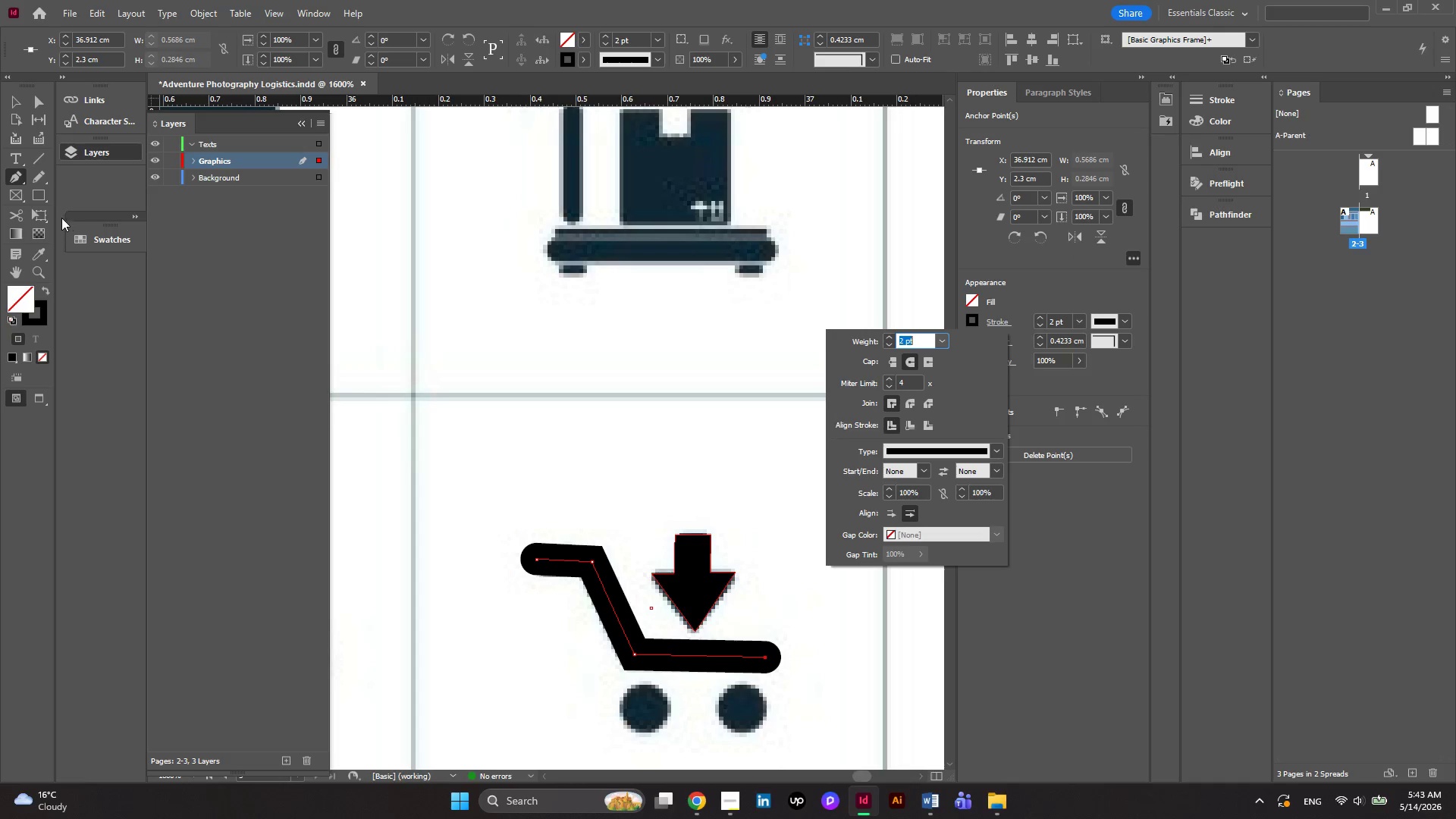 
left_click([35, 193])
 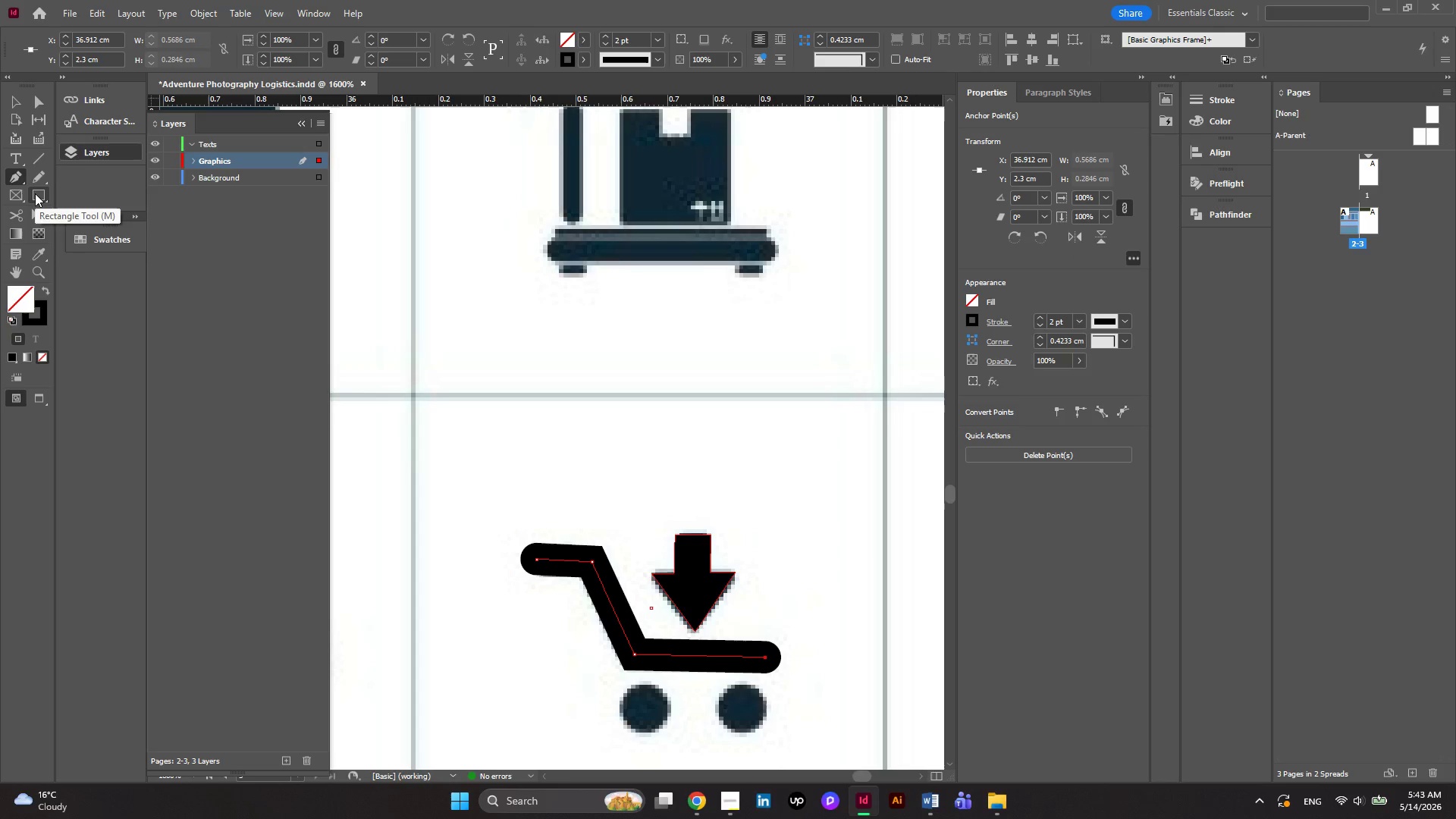 
right_click([35, 193])
 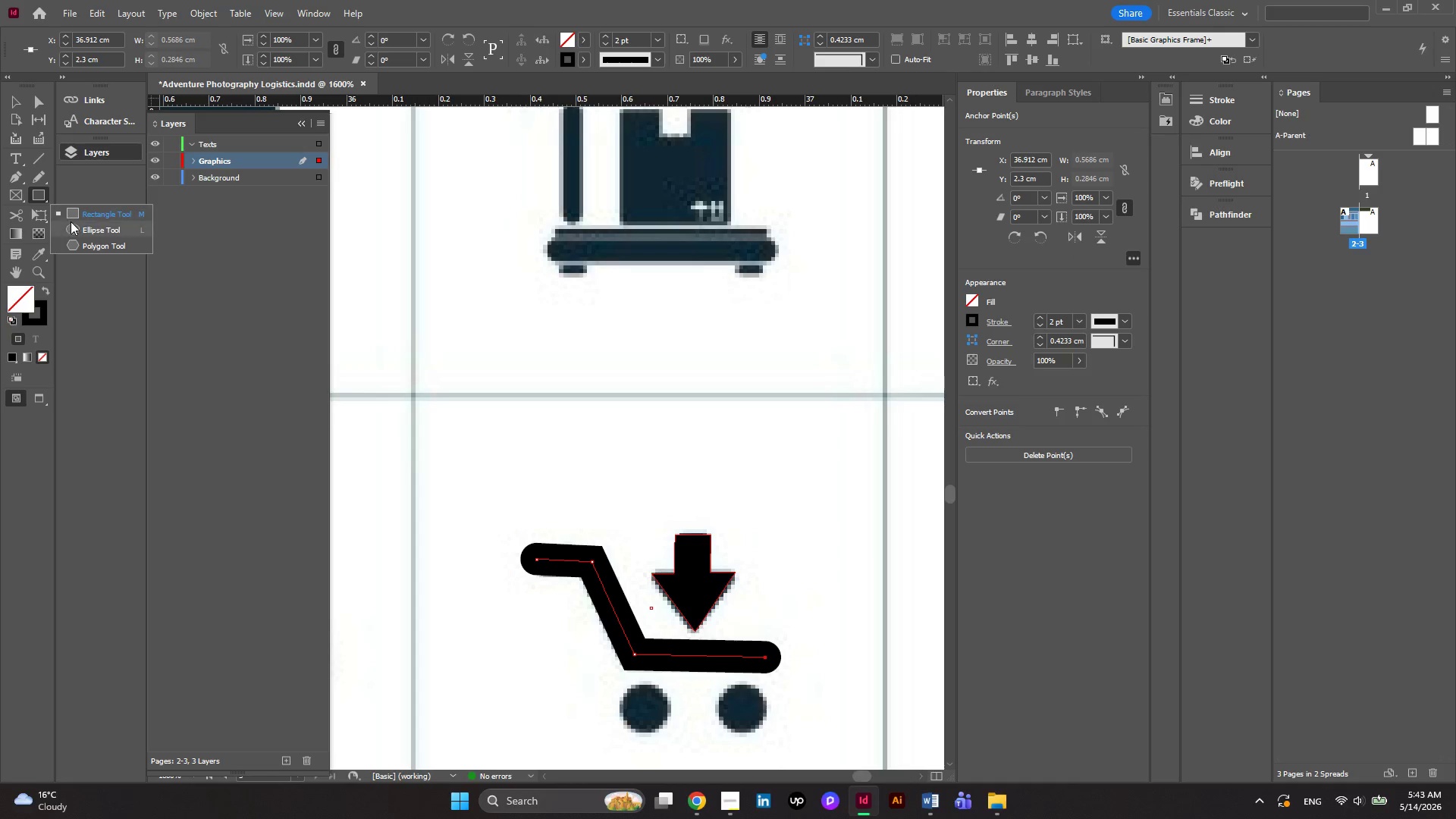 
left_click([71, 221])
 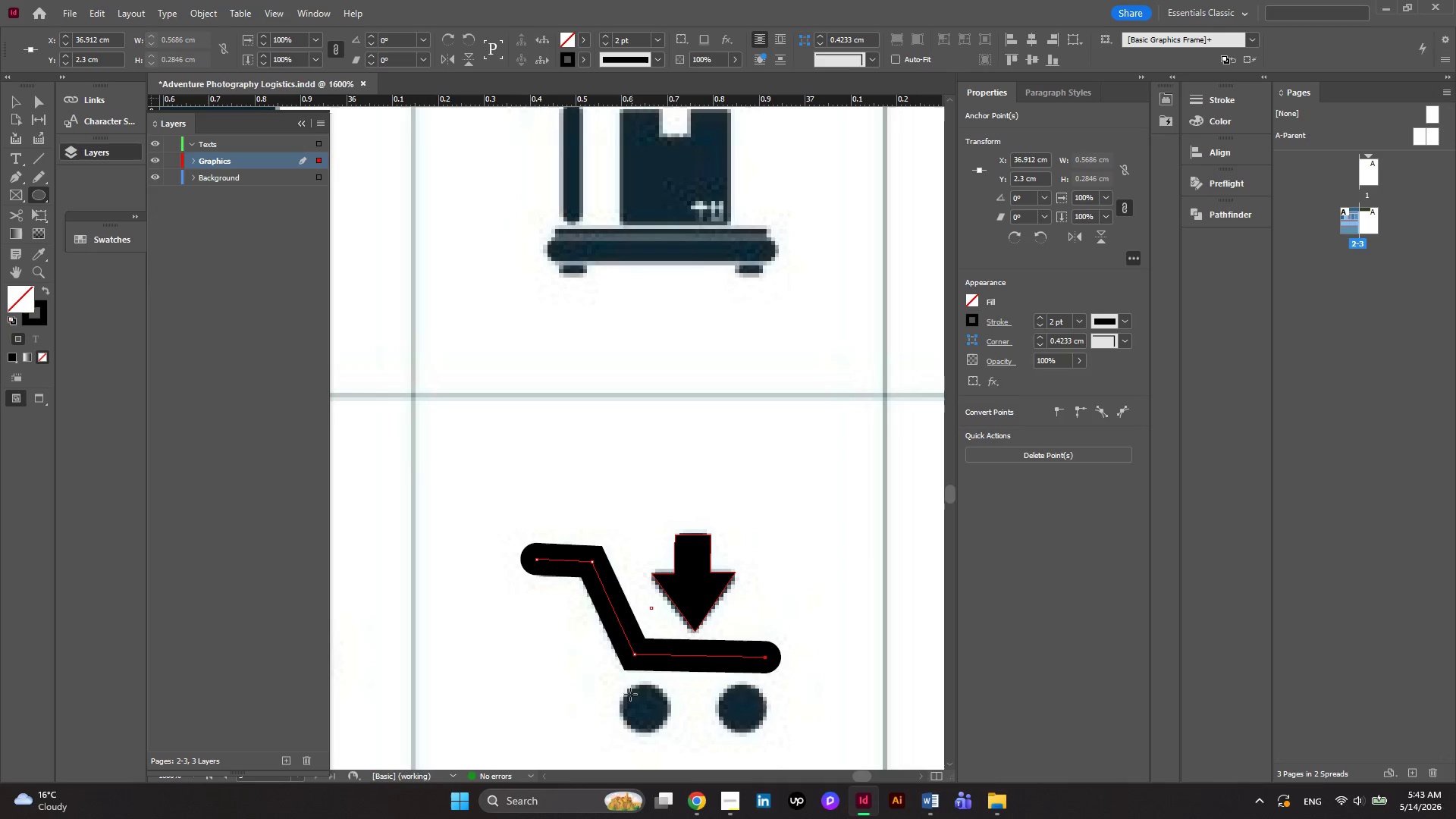 
left_click_drag(start_coordinate=[626, 686], to_coordinate=[650, 722])
 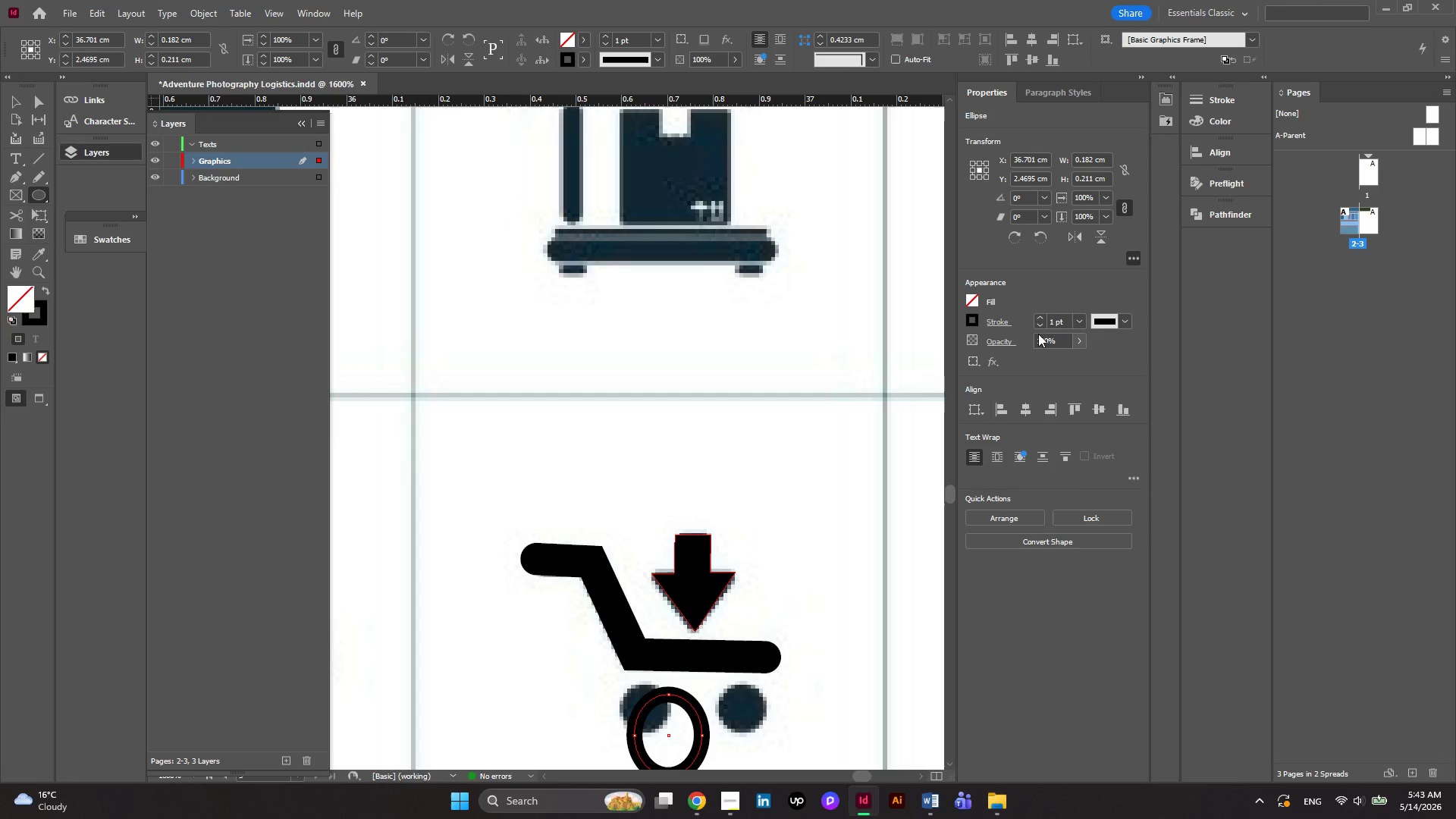 
left_click([1037, 324])
 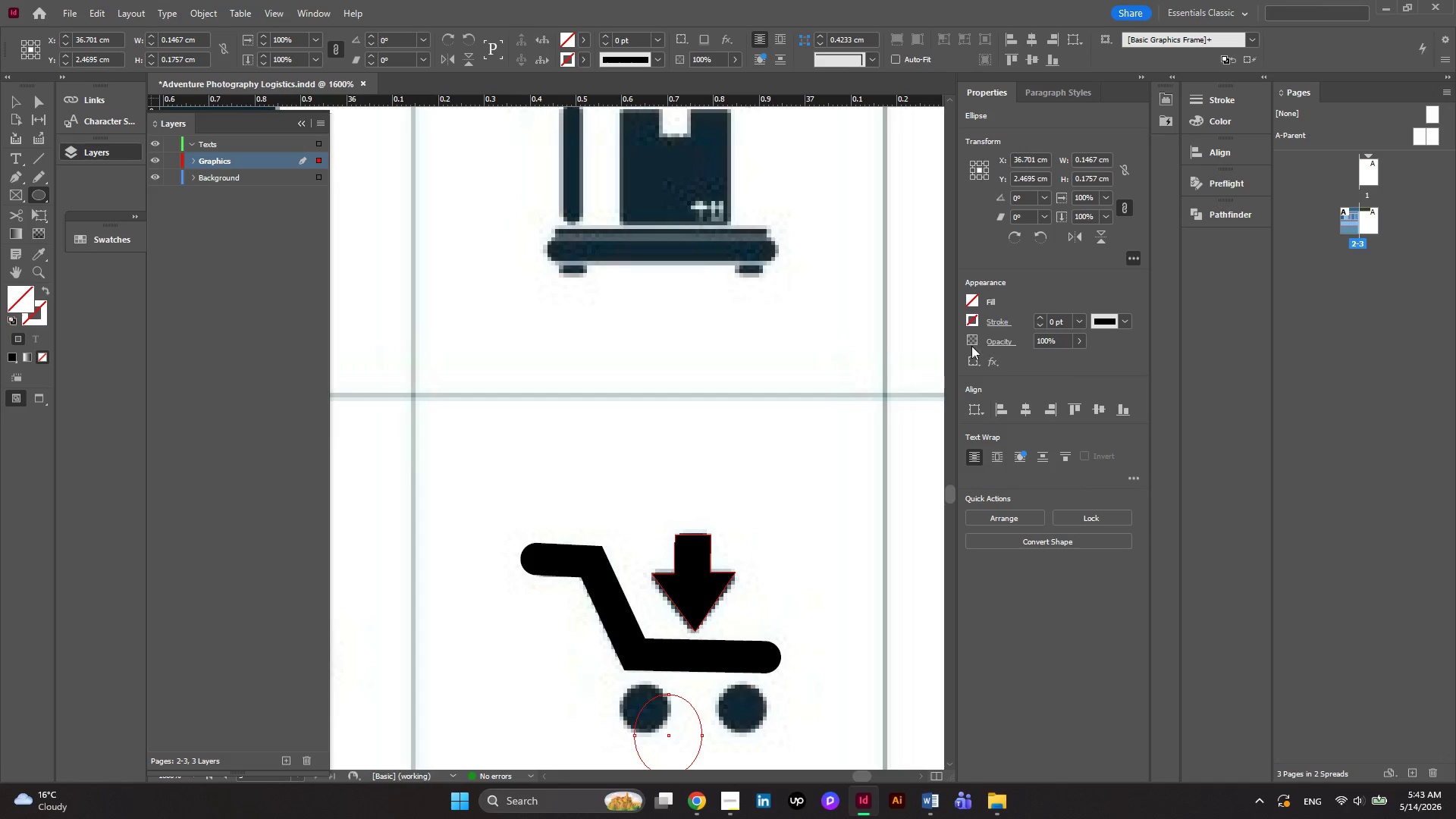 
left_click([970, 300])
 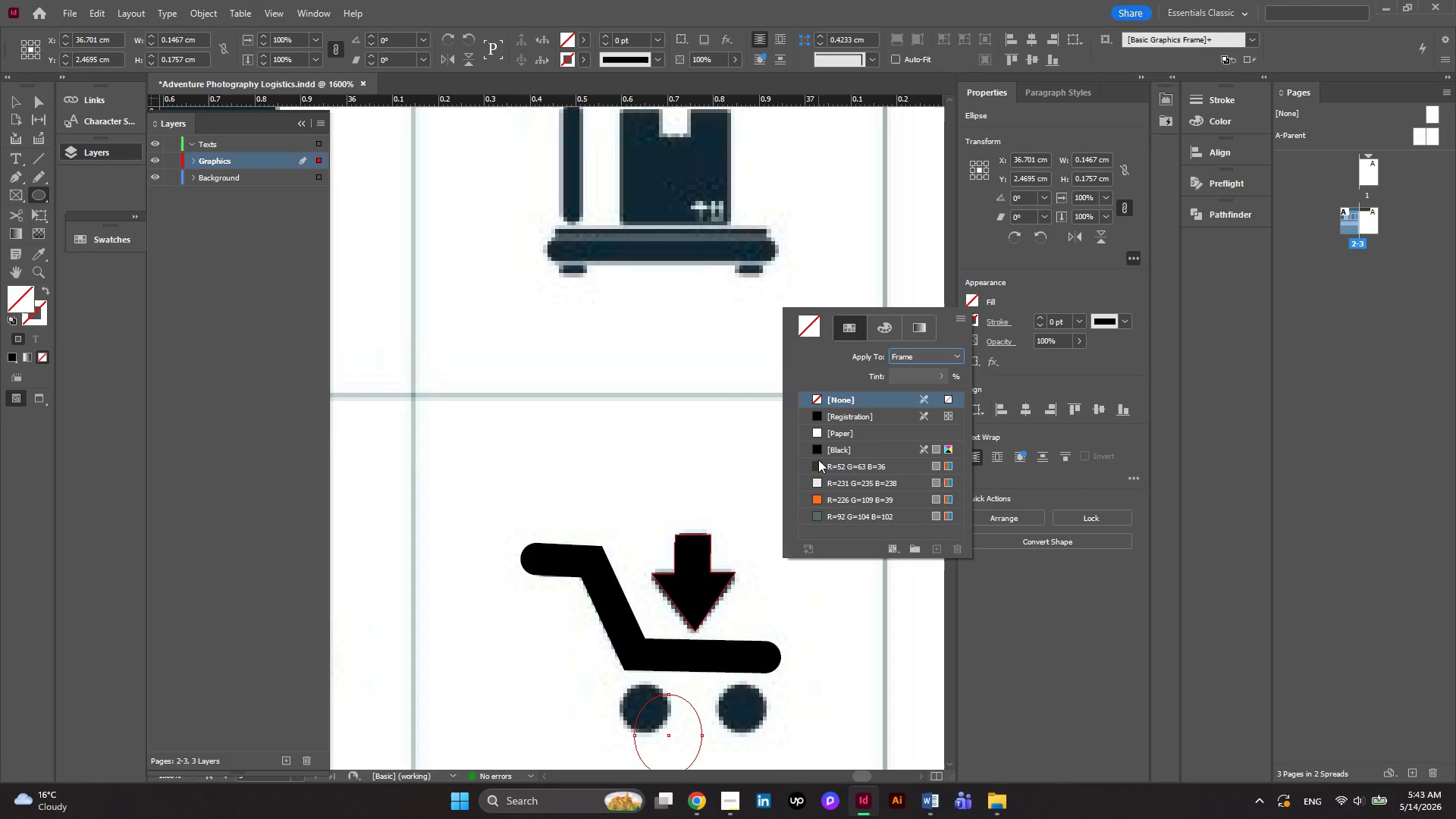 
left_click([818, 453])
 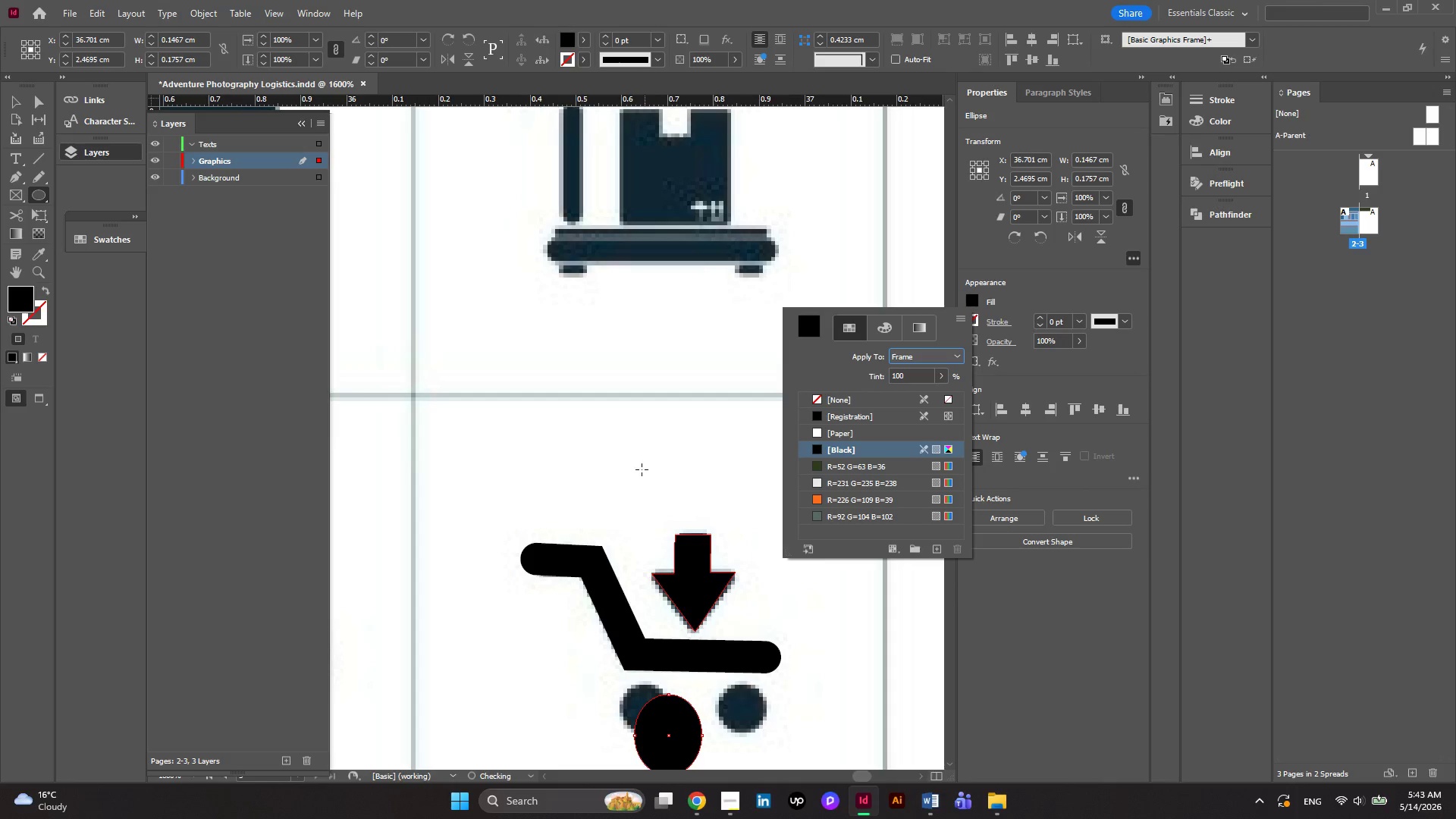 
scroll: coordinate [642, 469], scroll_direction: down, amount: 3.0
 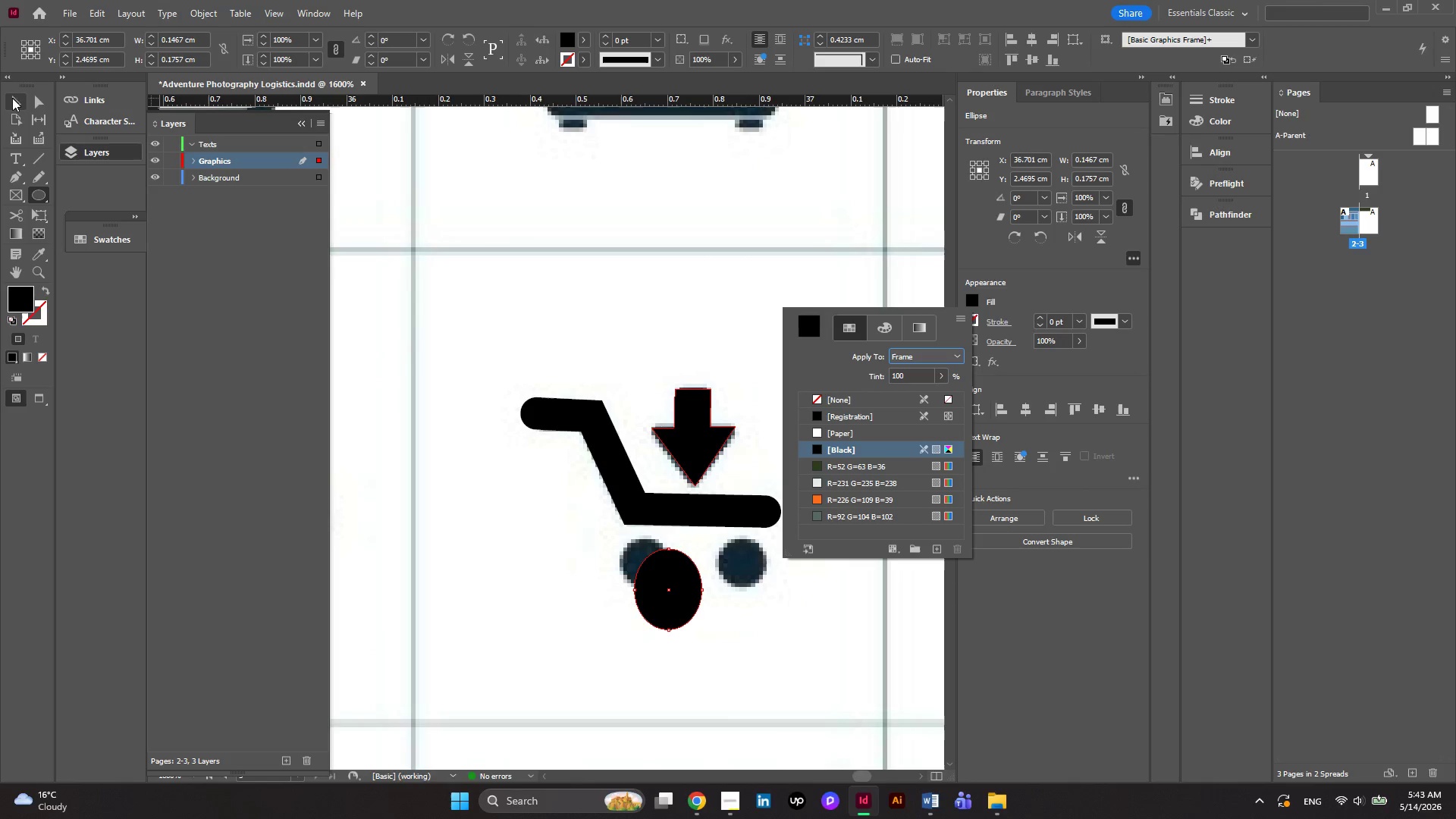 
left_click([25, 102])
 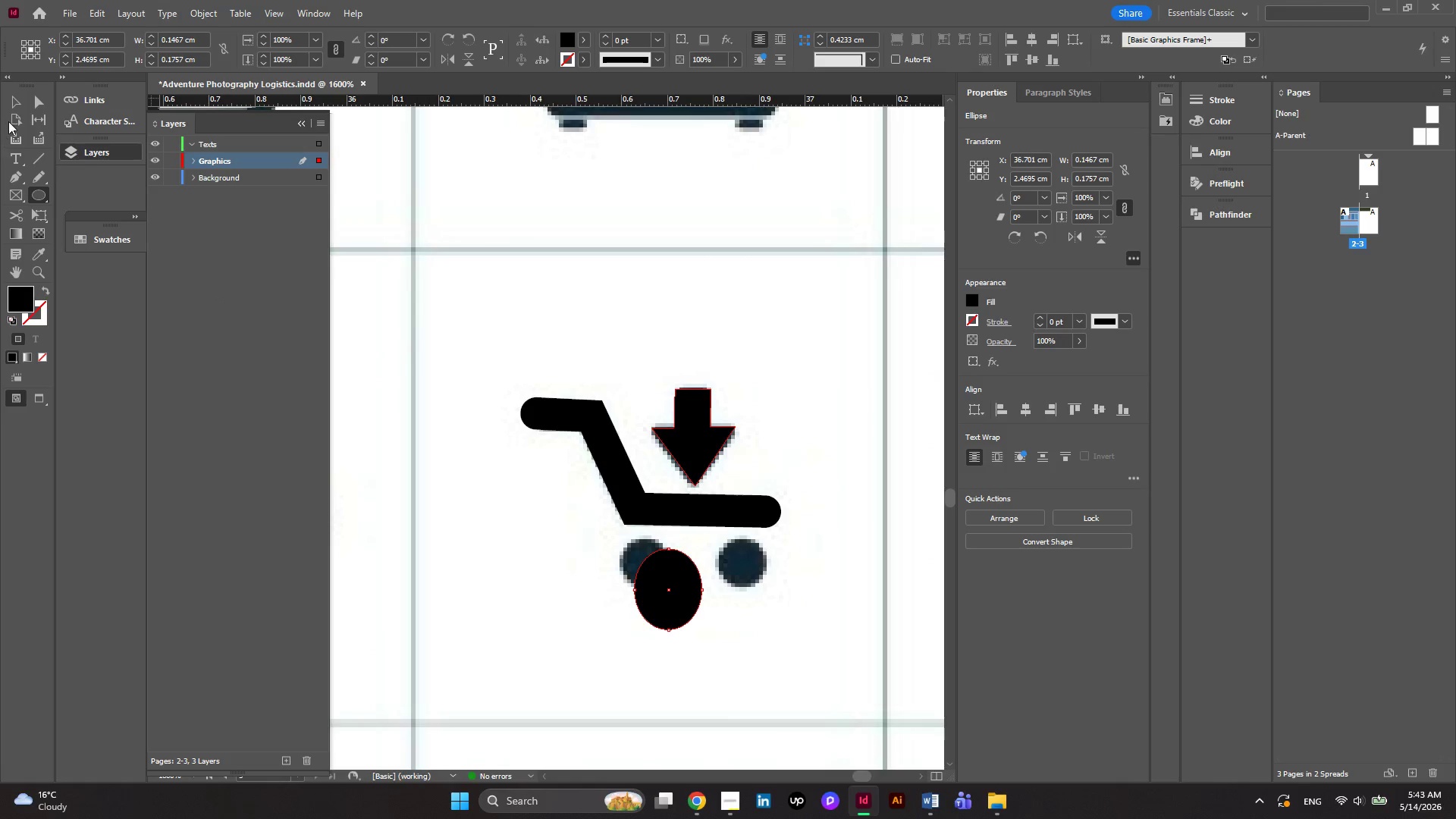 
left_click([14, 104])
 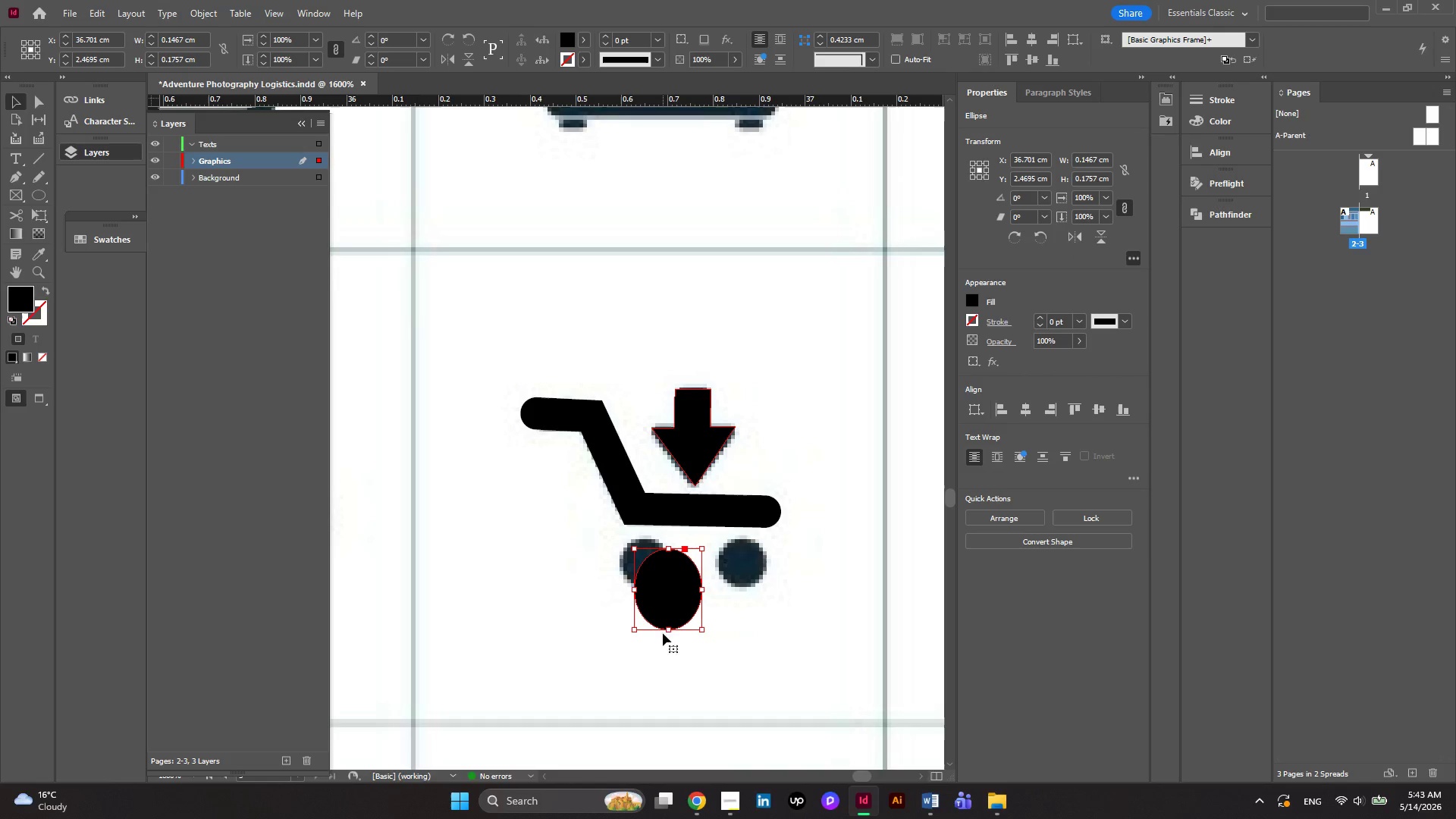 
left_click_drag(start_coordinate=[667, 629], to_coordinate=[670, 602])
 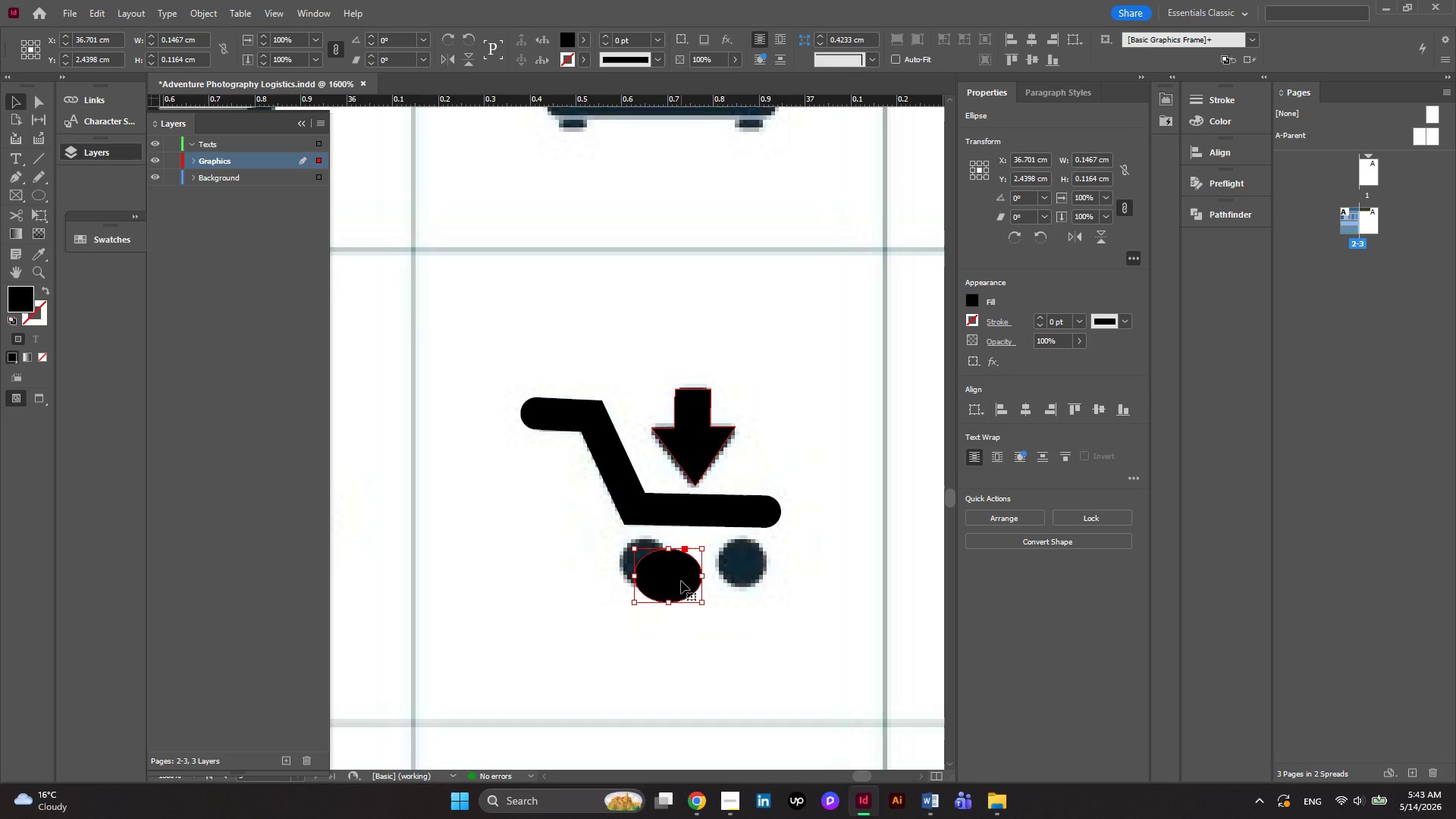 
left_click_drag(start_coordinate=[681, 581], to_coordinate=[666, 570])
 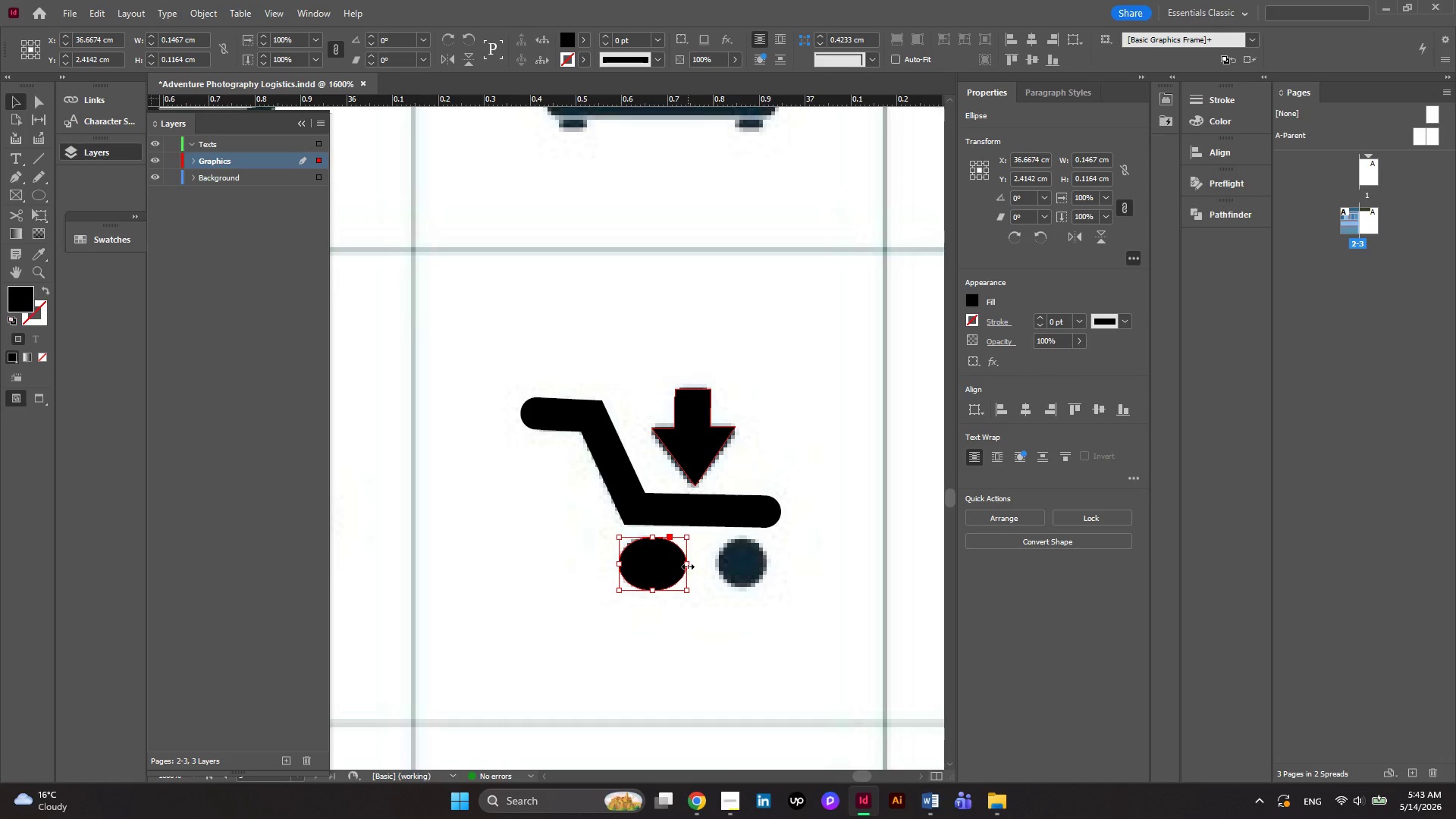 
left_click_drag(start_coordinate=[688, 566], to_coordinate=[674, 566])
 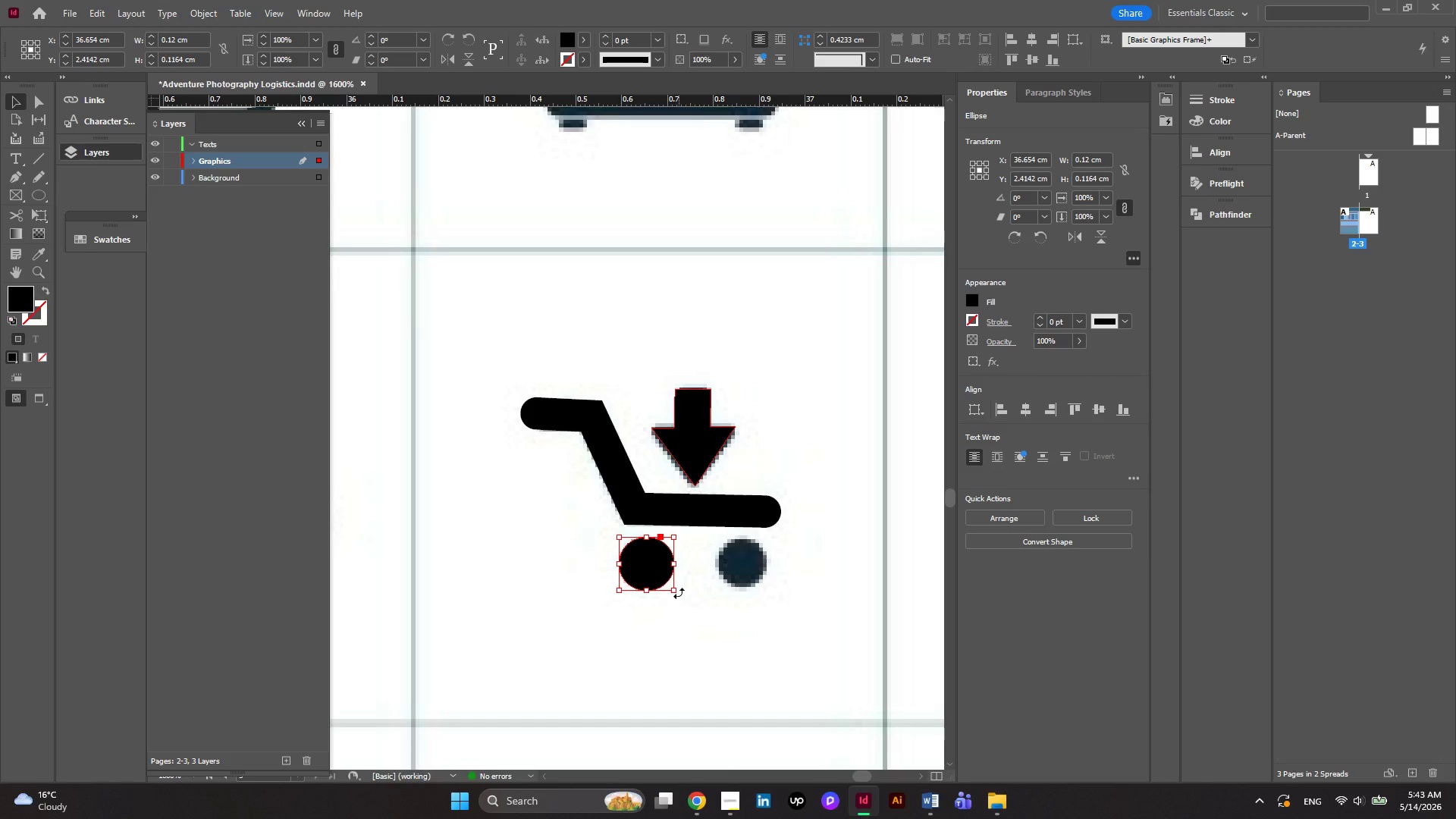 
left_click_drag(start_coordinate=[675, 588], to_coordinate=[671, 581])
 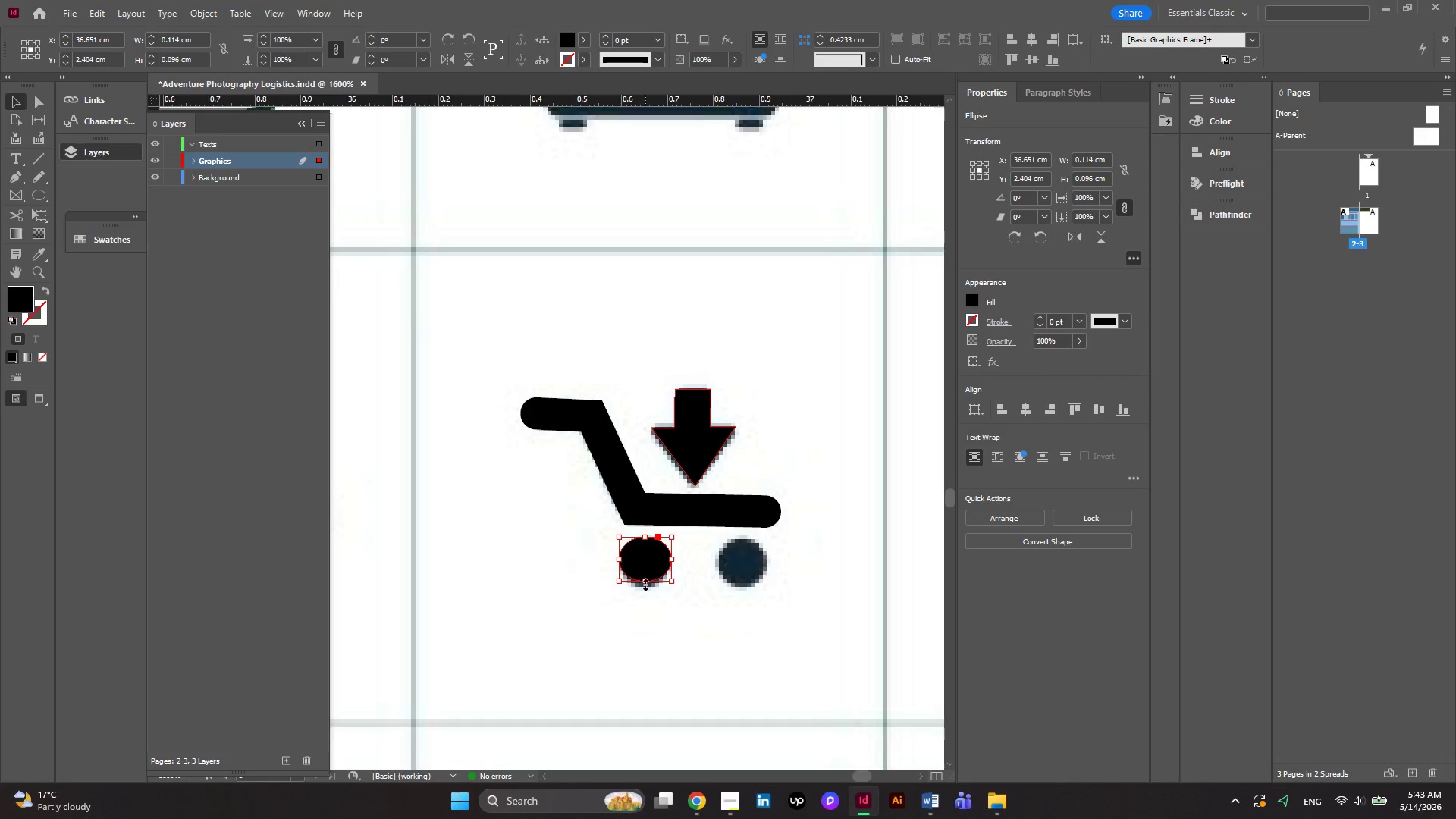 
left_click_drag(start_coordinate=[645, 585], to_coordinate=[645, 590])
 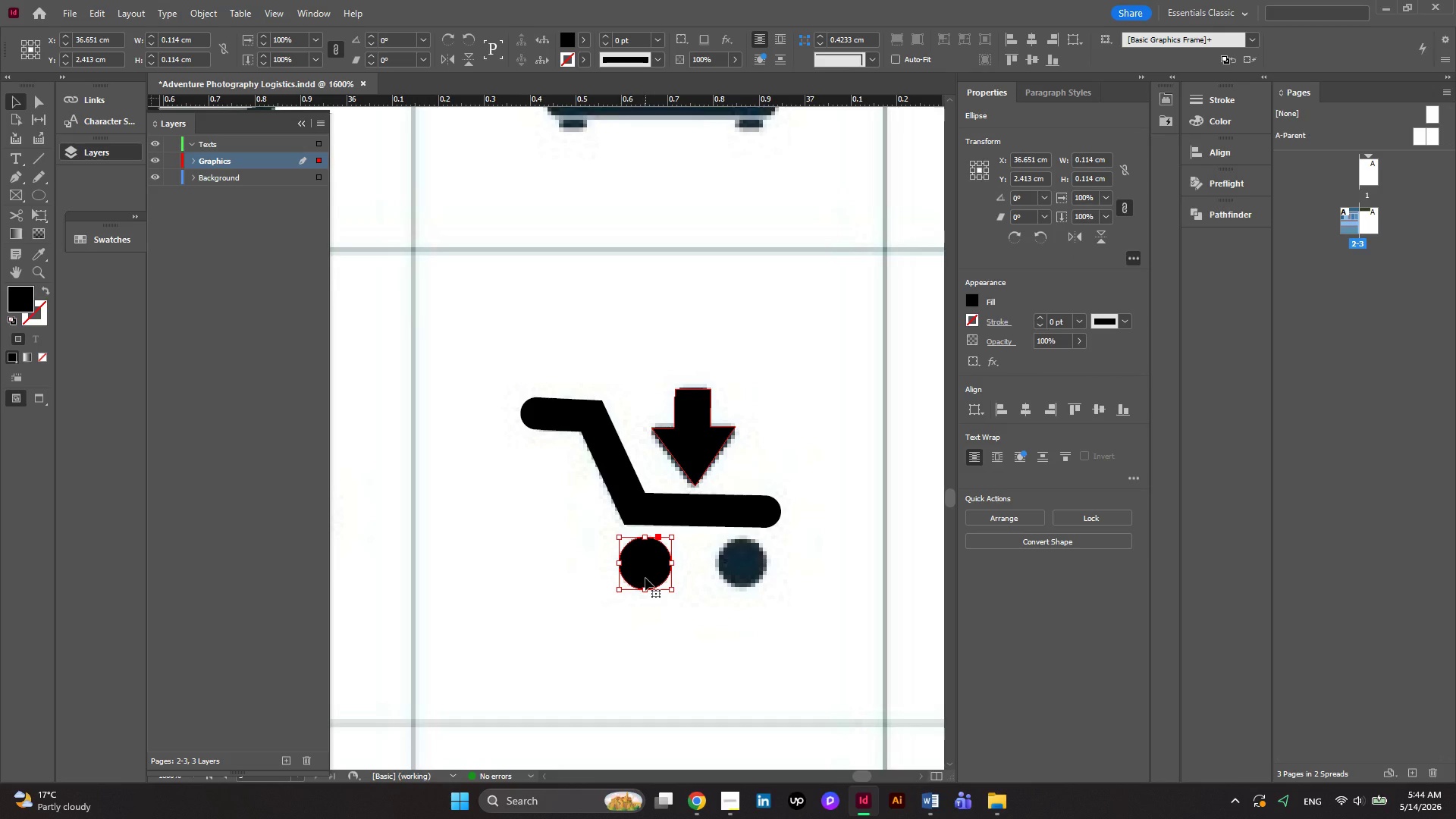 
hold_key(key=AltRight, duration=2.94)
left_click_drag(start_coordinate=[645, 578], to_coordinate=[739, 579])
 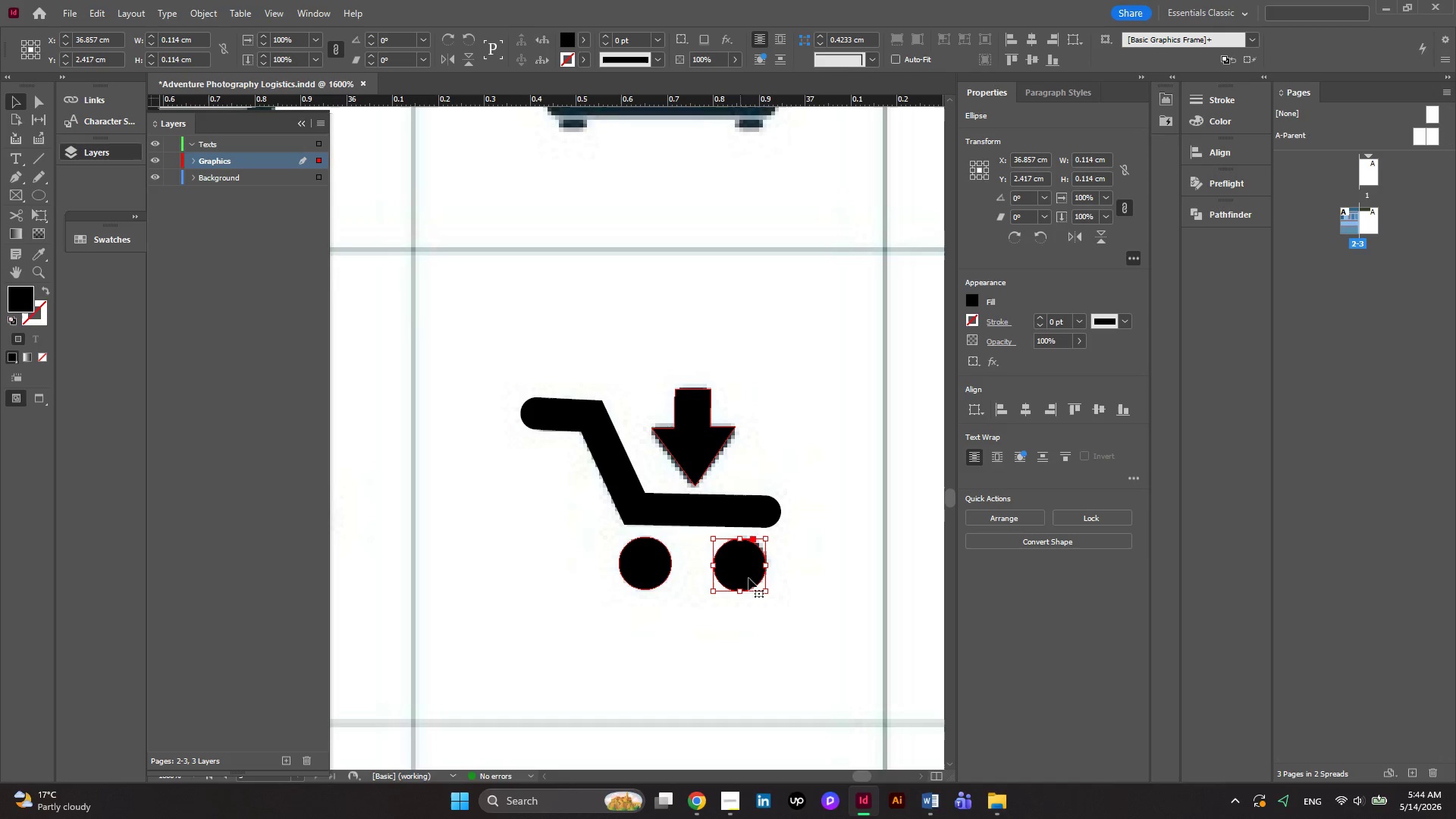 
left_click([799, 557])
 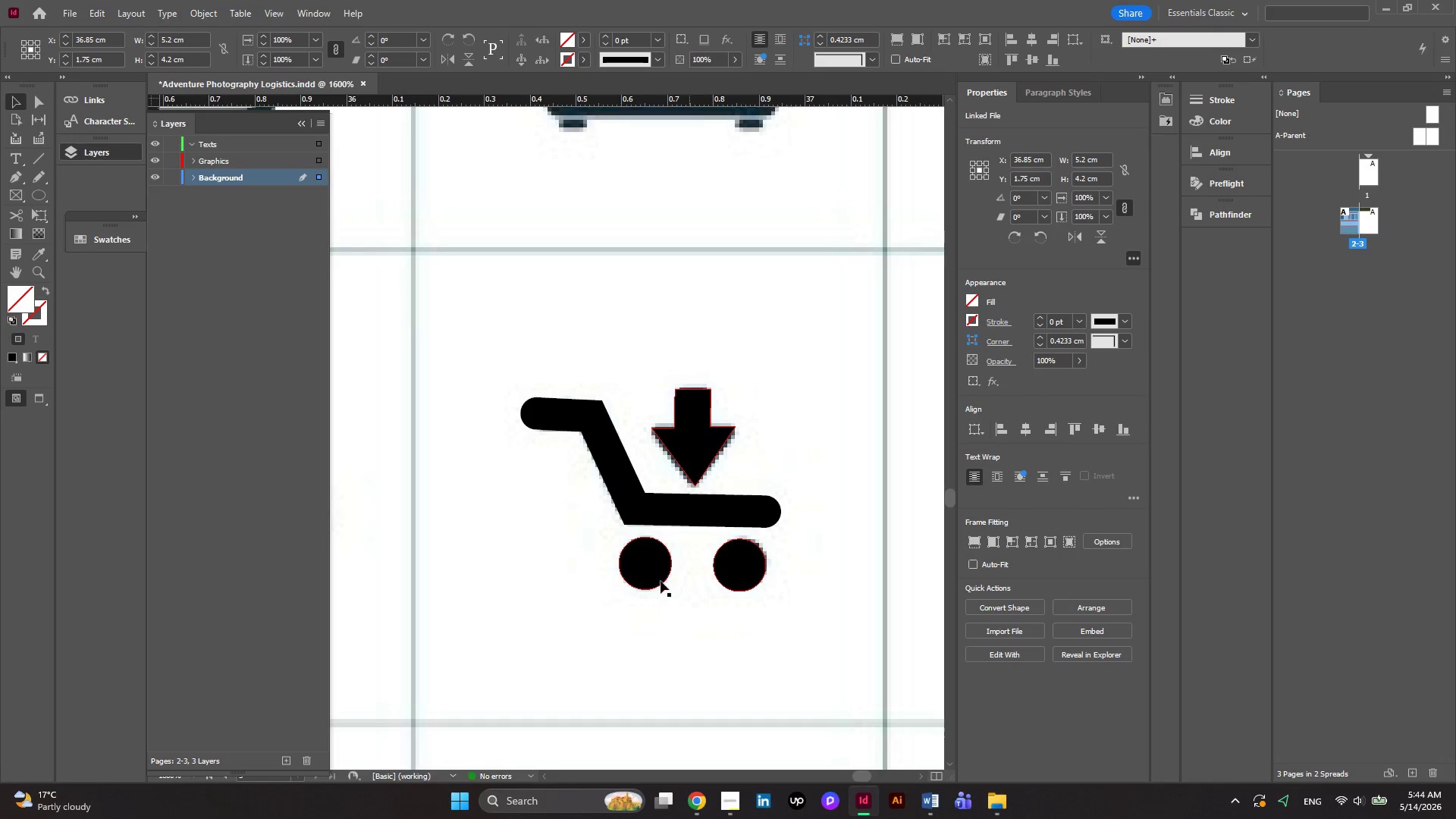 
hold_key(key=AltRight, duration=0.88)
scroll: coordinate [636, 582], scroll_direction: down, amount: 3.0
 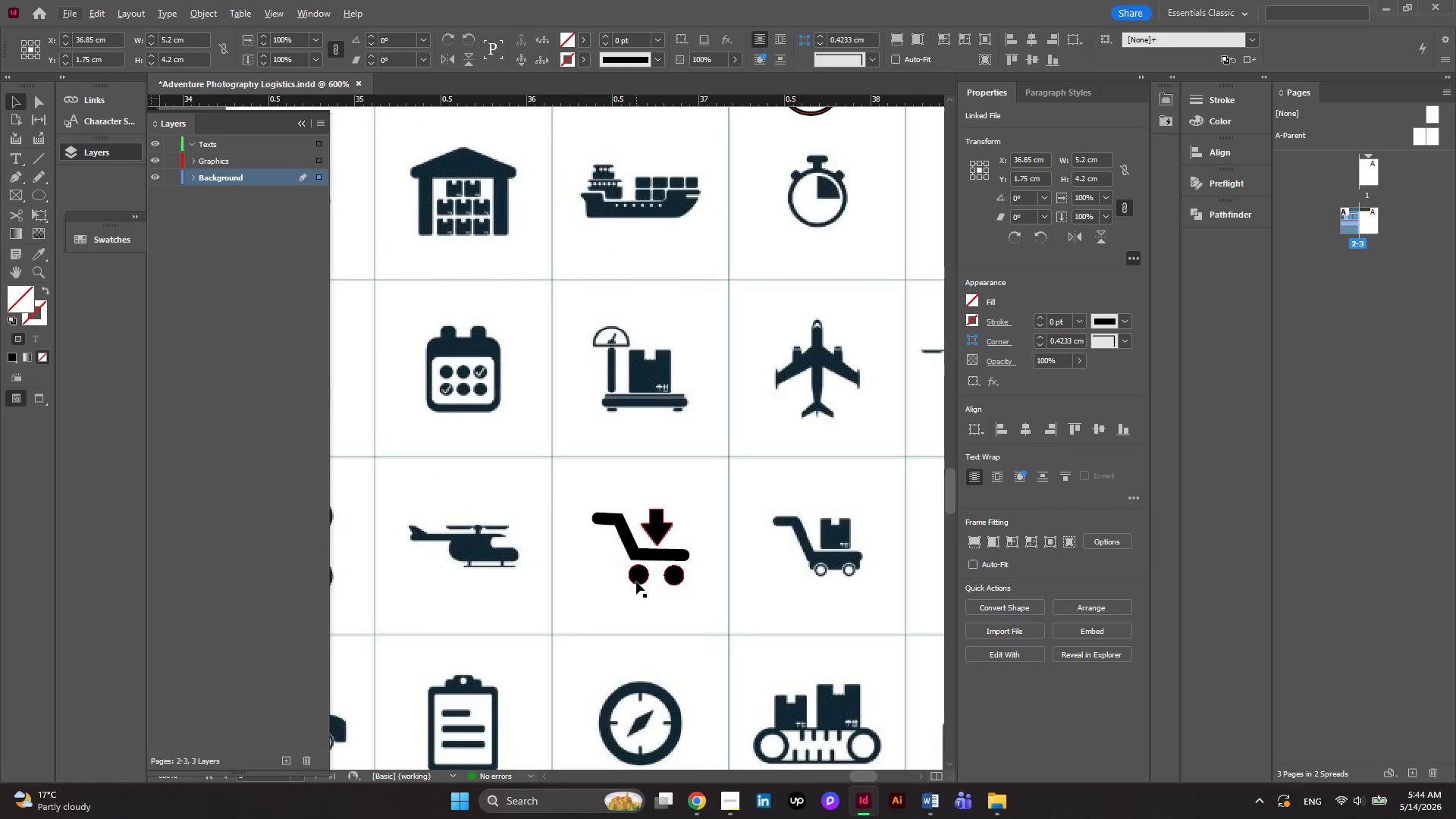 
hold_key(key=AltRight, duration=0.92)
scroll: coordinate [636, 582], scroll_direction: down, amount: 1.0
 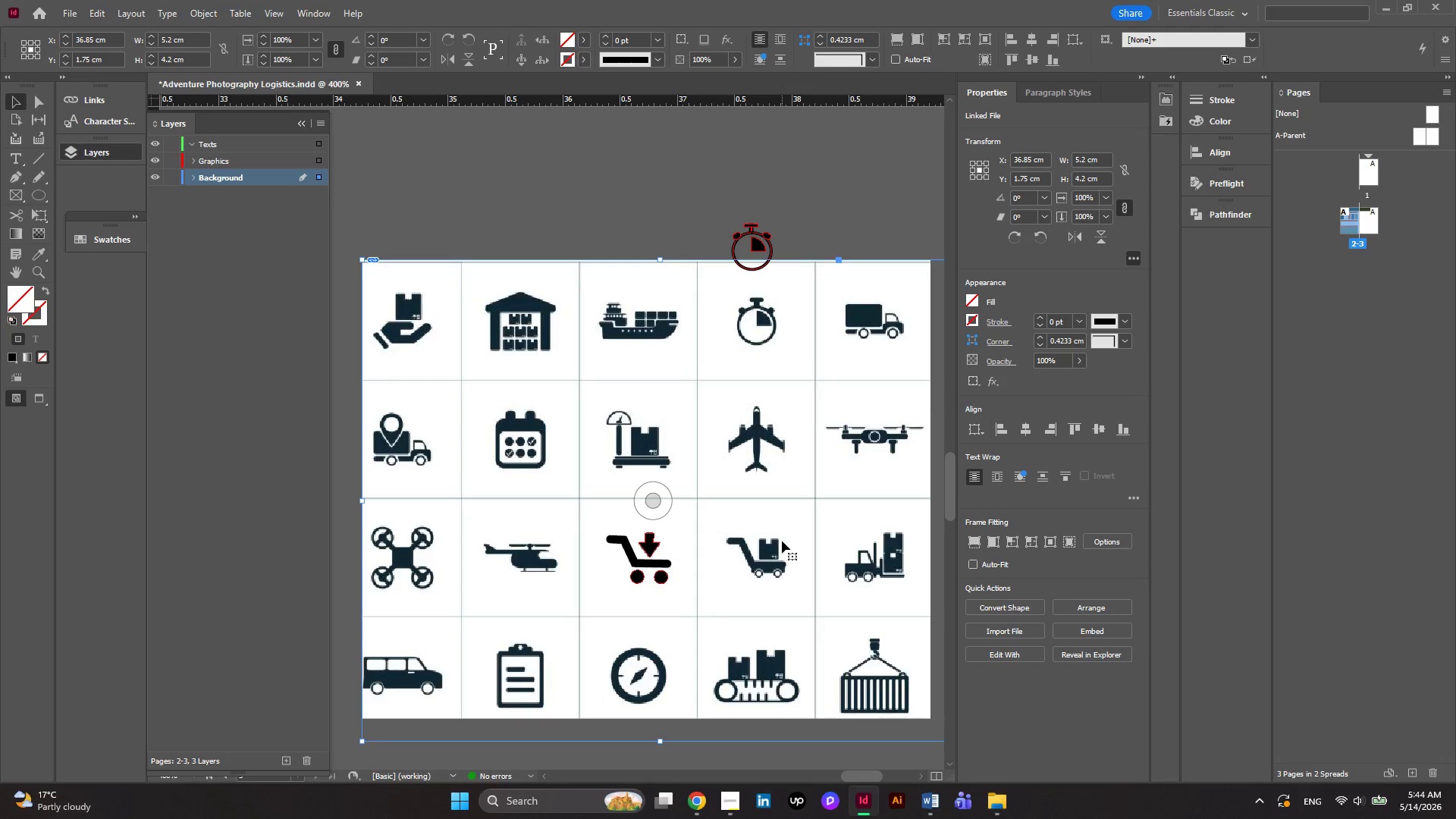 
wait(5.58)
 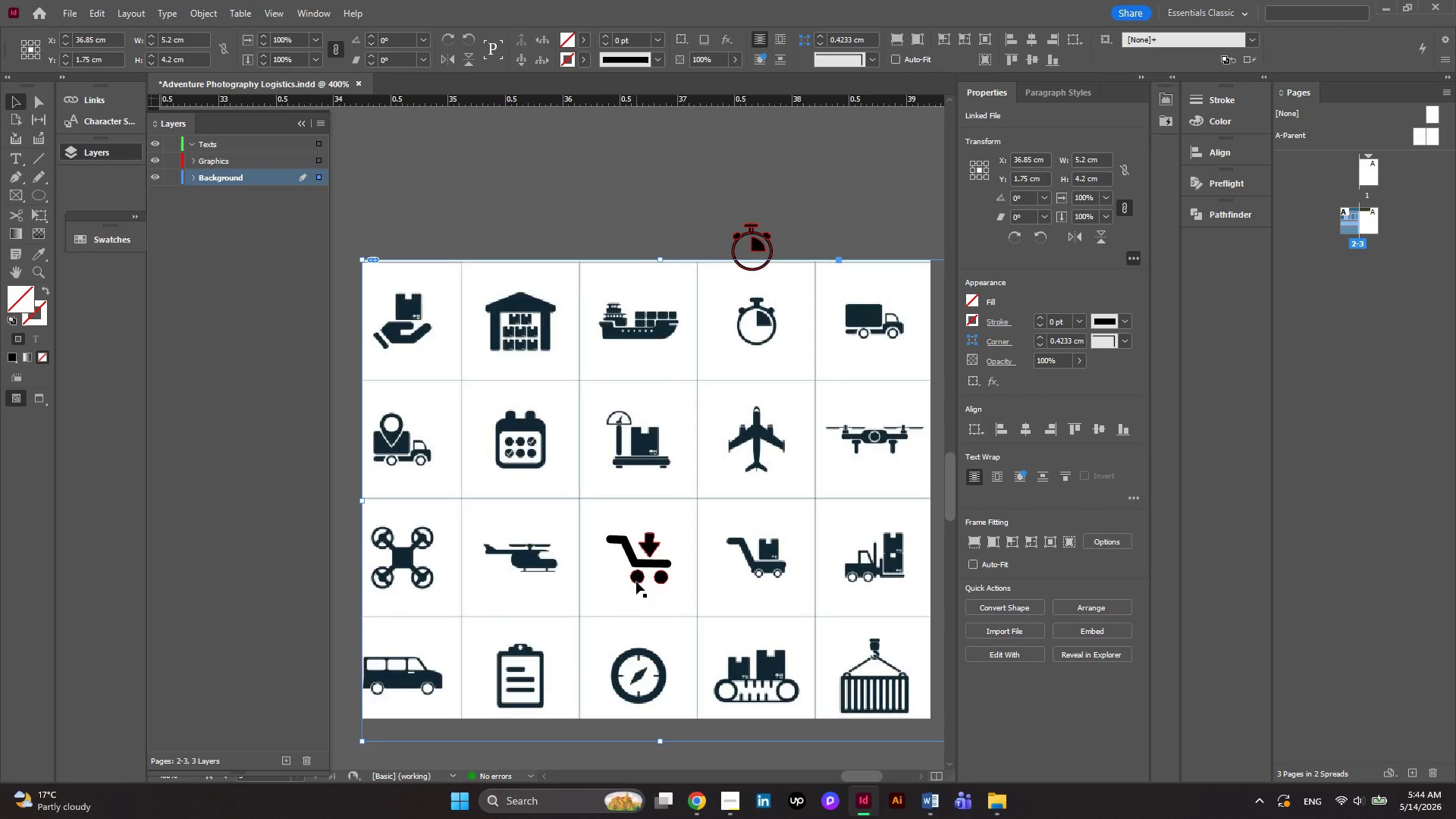 
hold_key(key=AltRight, duration=0.42)
scroll: coordinate [647, 561], scroll_direction: up, amount: 2.0
 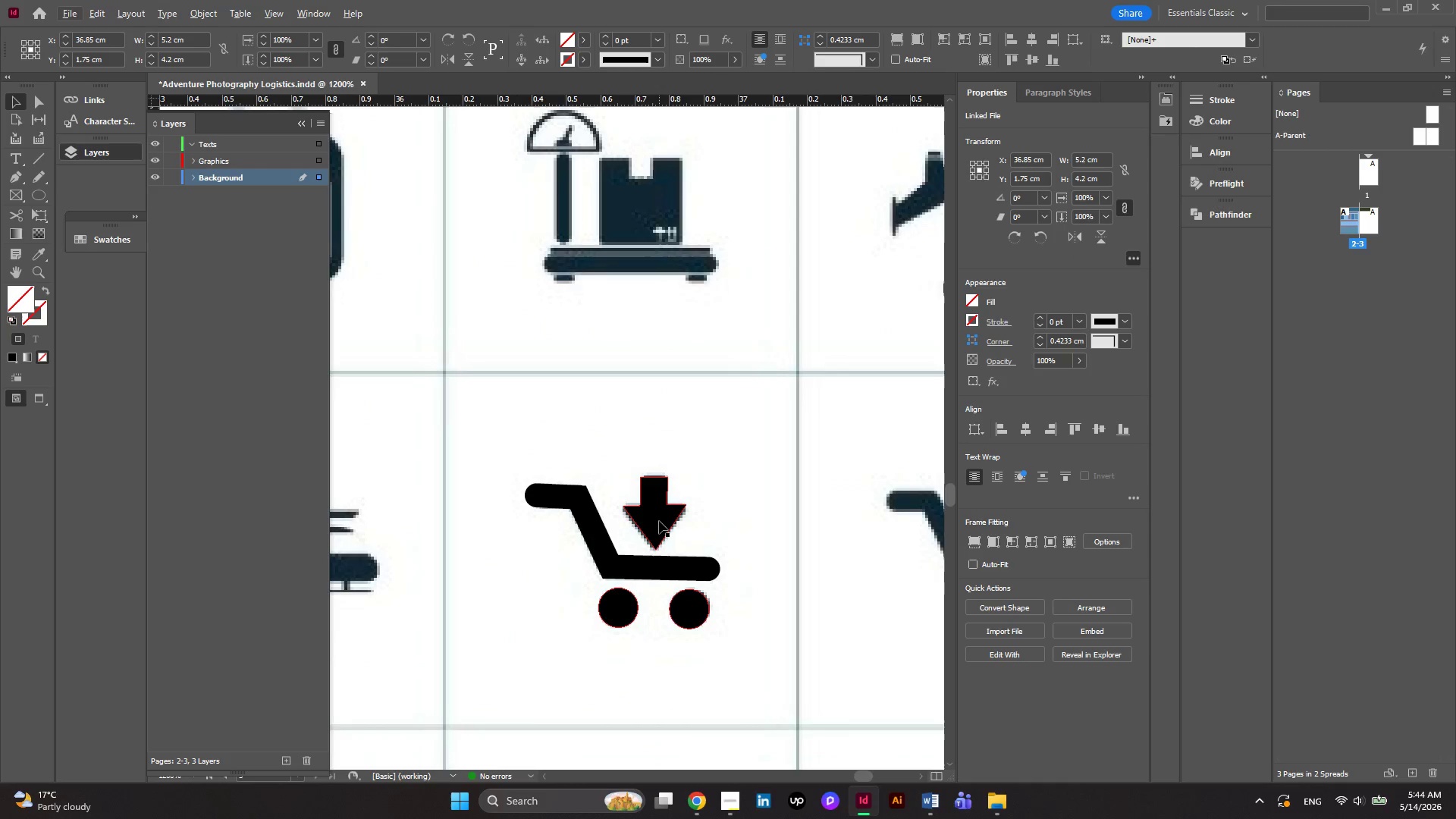 
left_click([659, 521])
 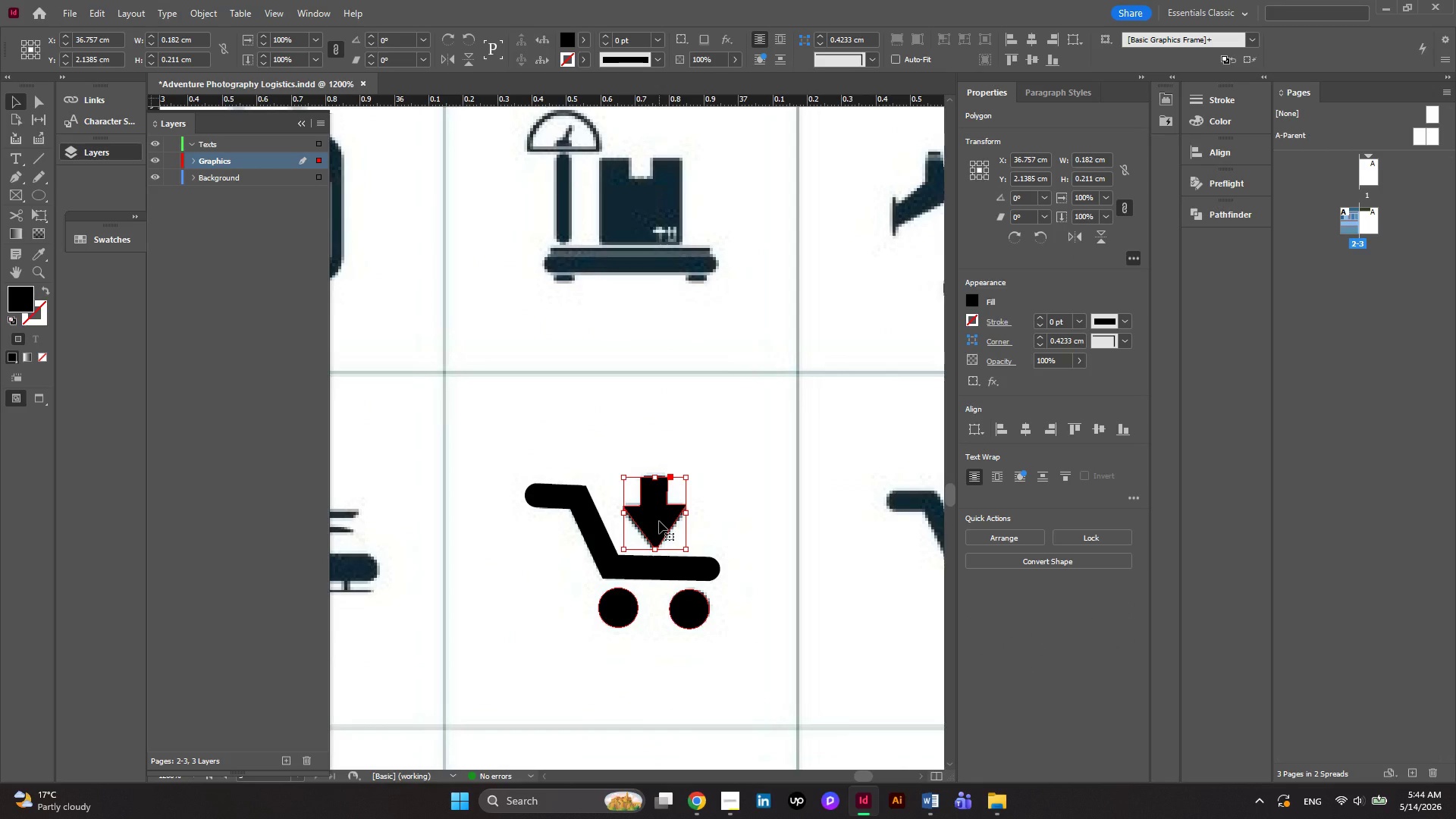 
hold_key(key=ShiftRight, duration=4.16)
left_click([620, 567])
 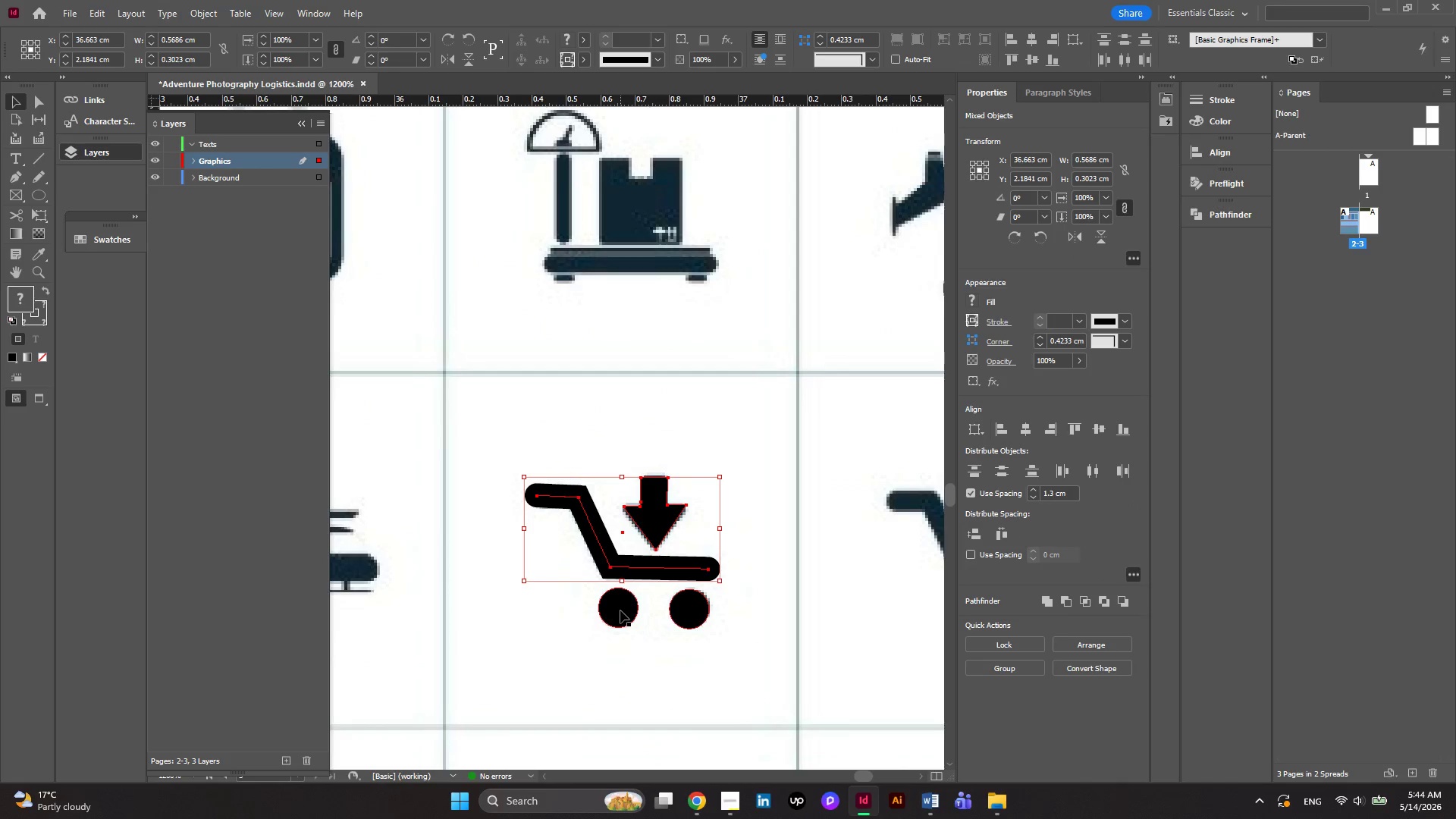 
left_click([620, 612])
 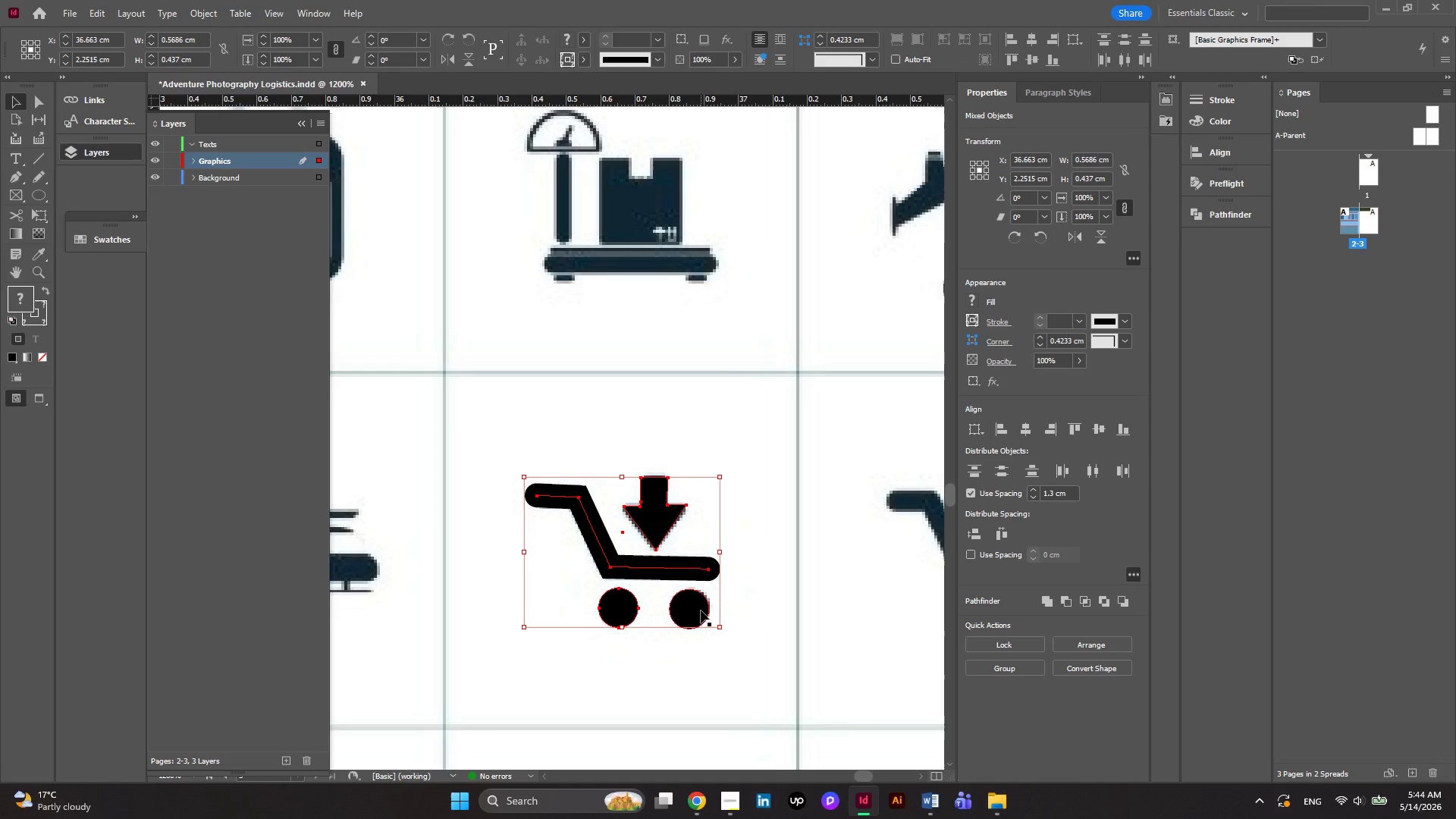 
left_click([701, 610])
 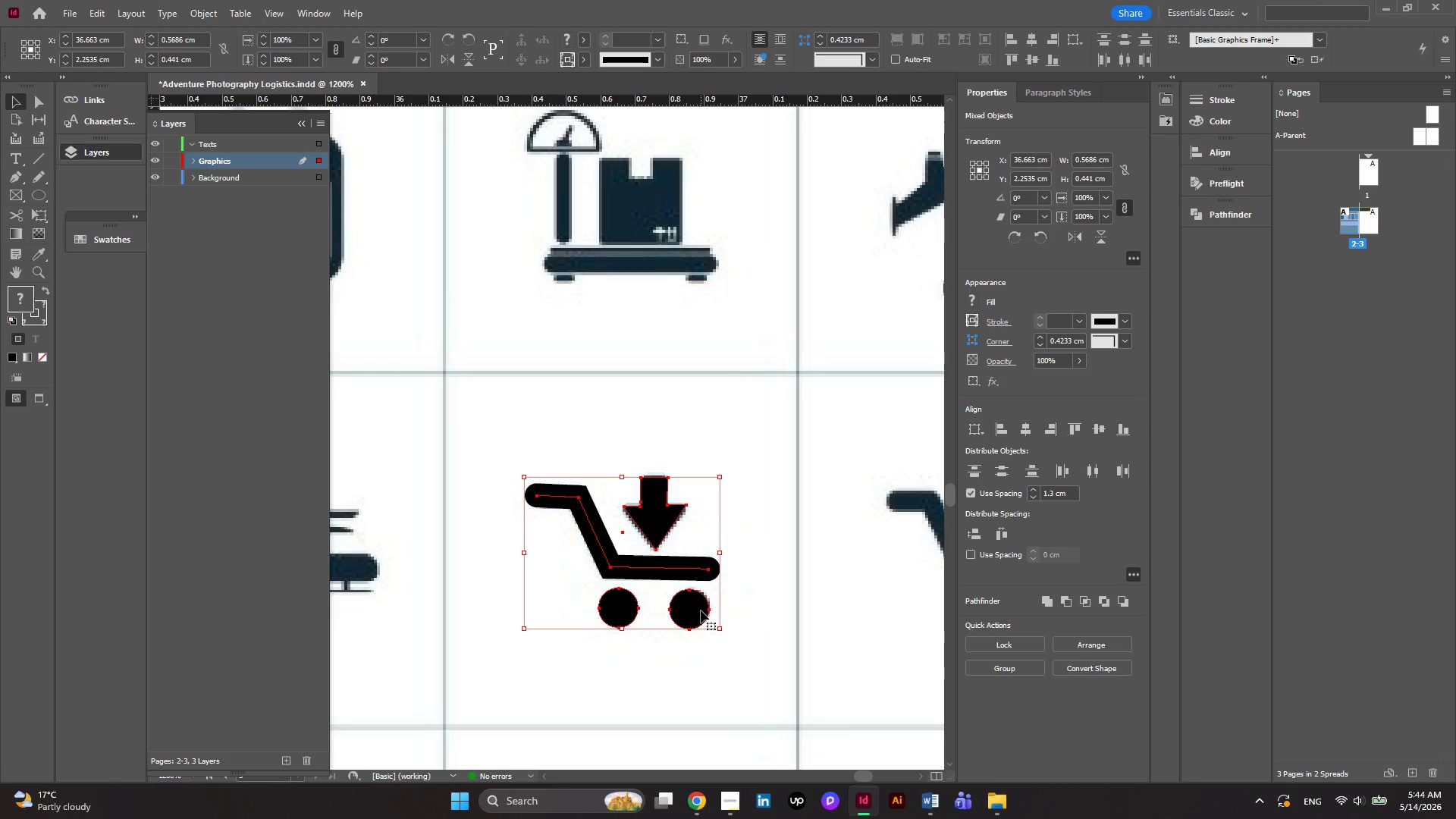 
right_click([701, 610])
 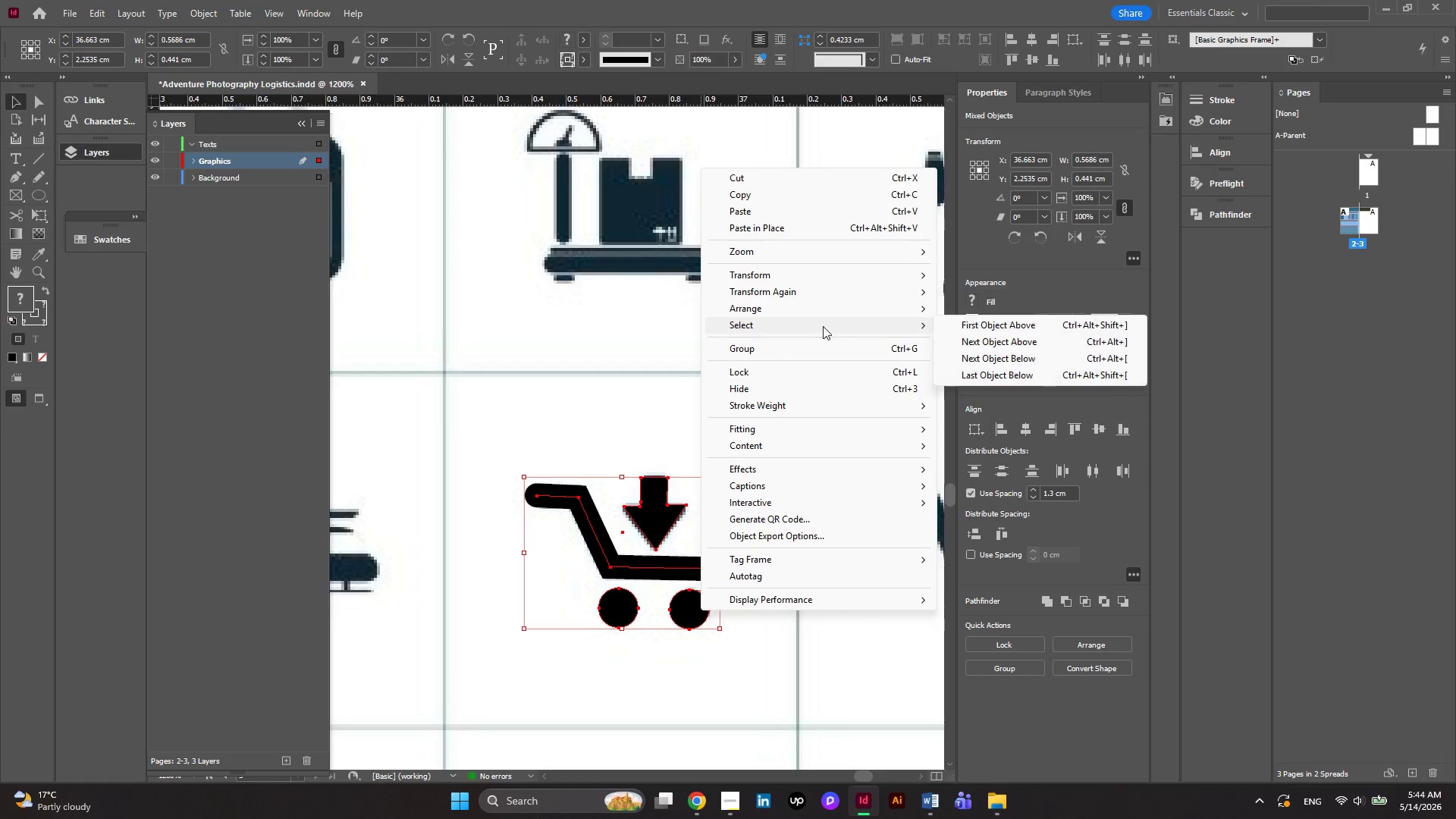 
left_click([795, 350])
 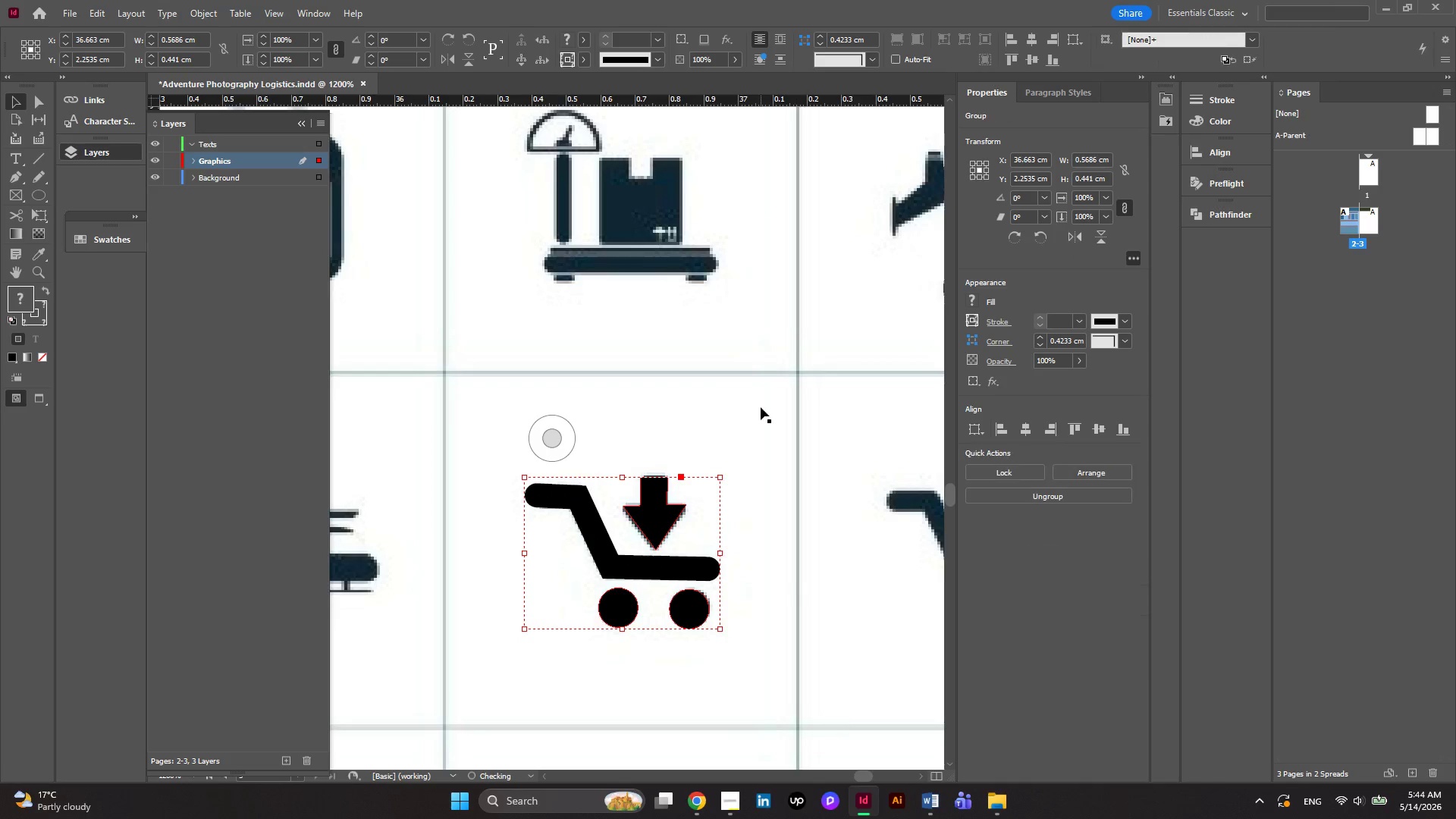 
left_click([761, 407])
 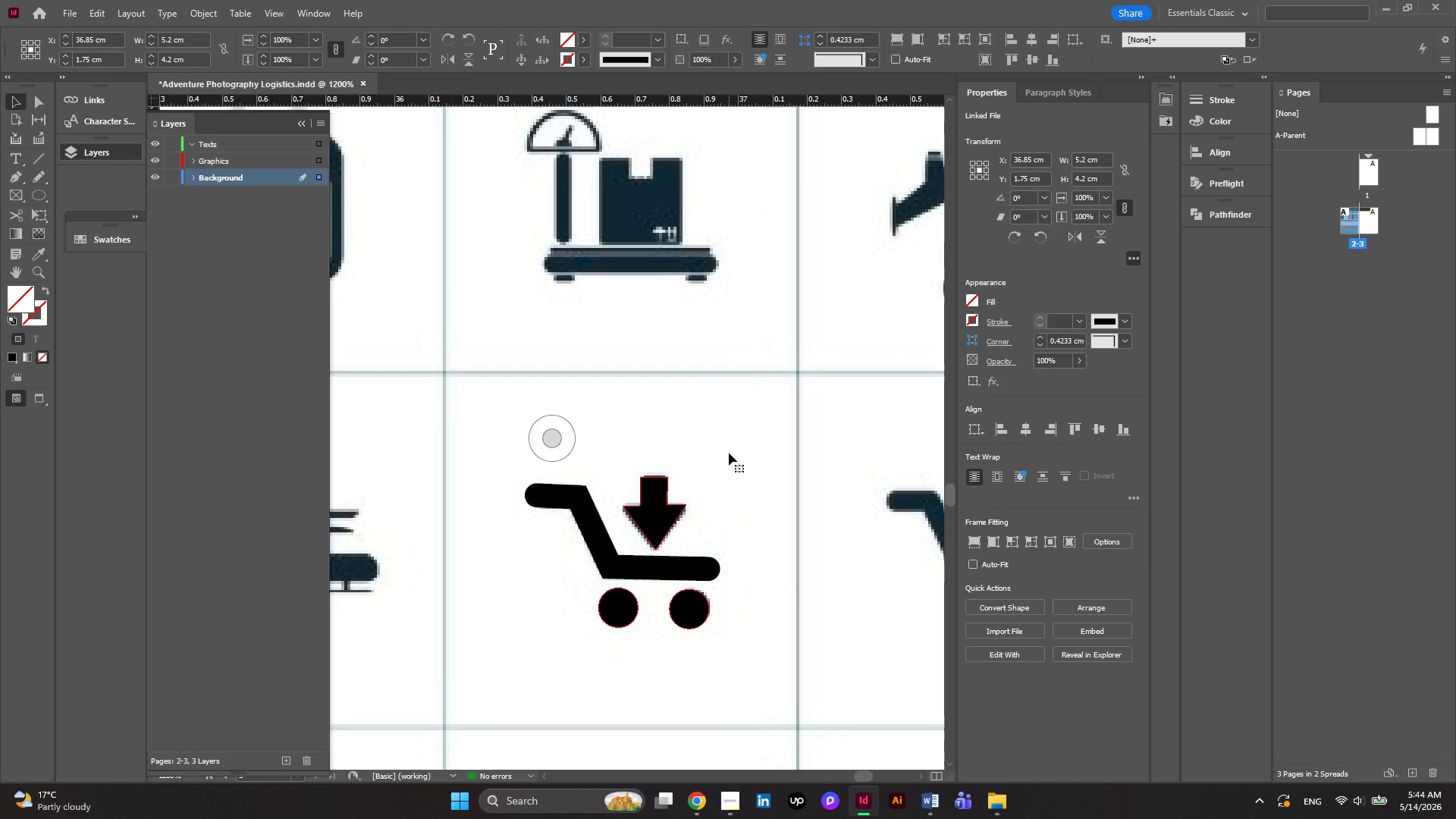 
hold_key(key=AltRight, duration=0.61)
scroll: coordinate [729, 453], scroll_direction: down, amount: 1.0
 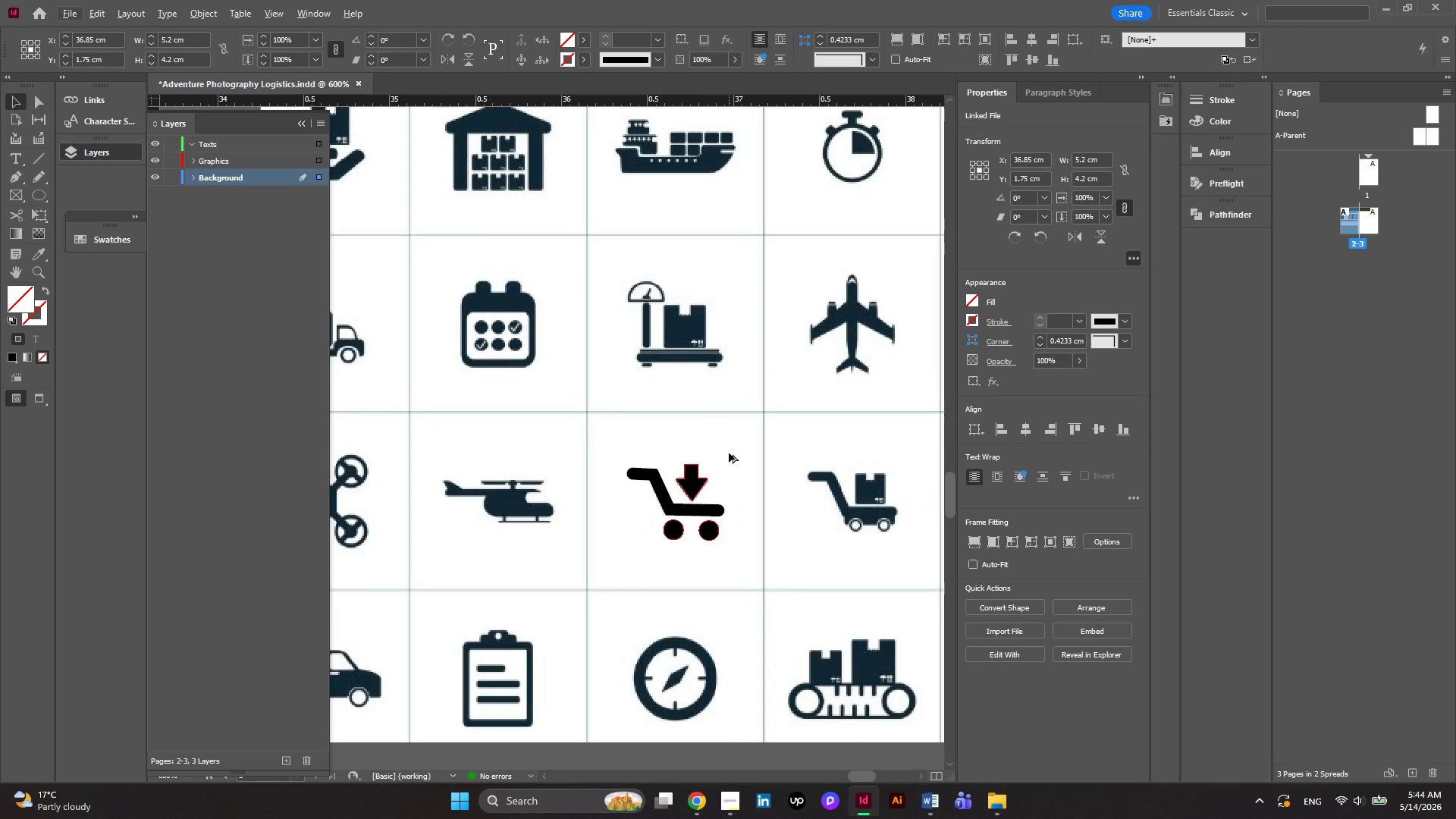 
hold_key(key=AltRight, duration=0.44)
 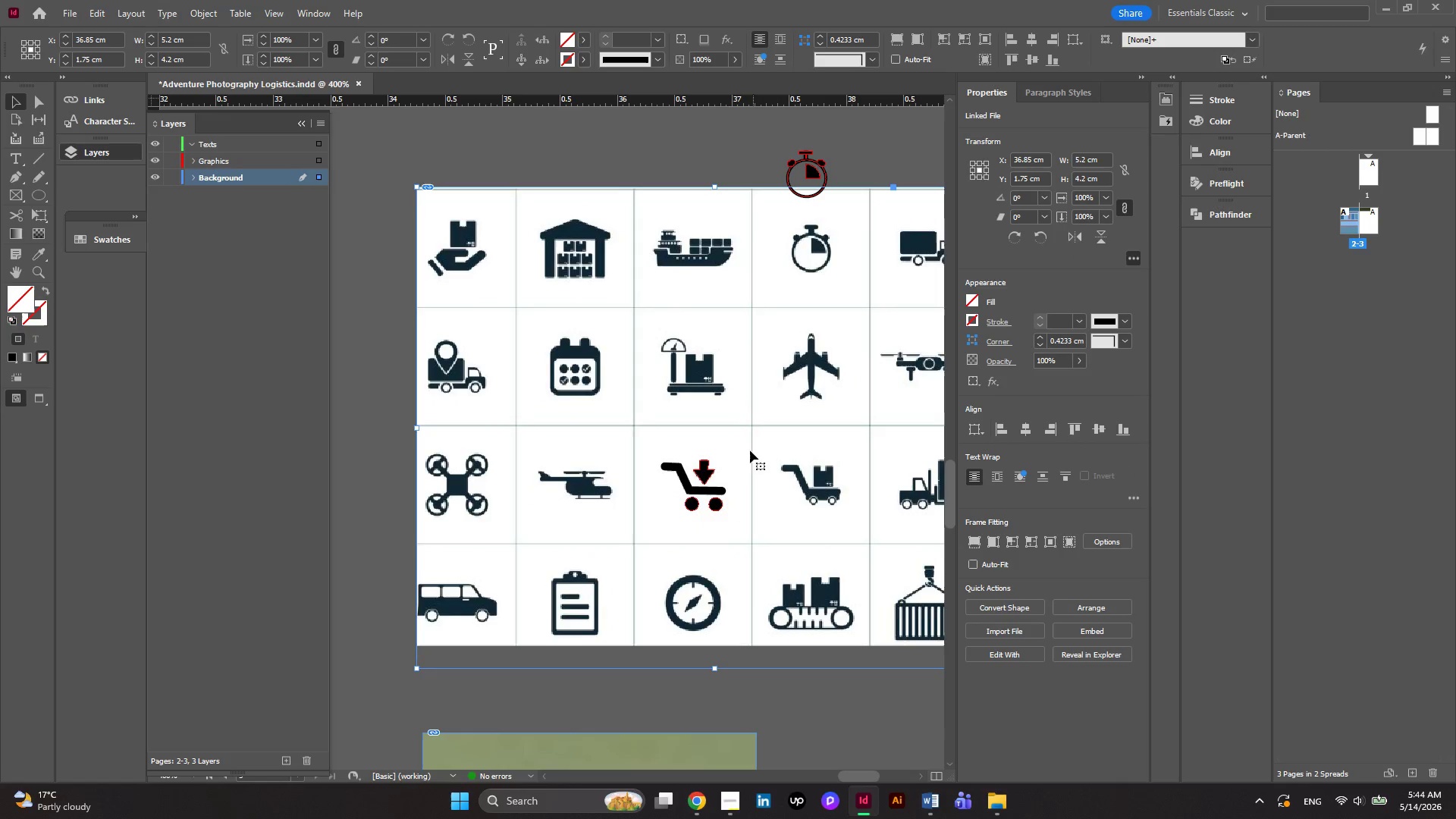 
hold_key(key=AltRight, duration=0.39)
scroll: coordinate [748, 450], scroll_direction: down, amount: 1.0
 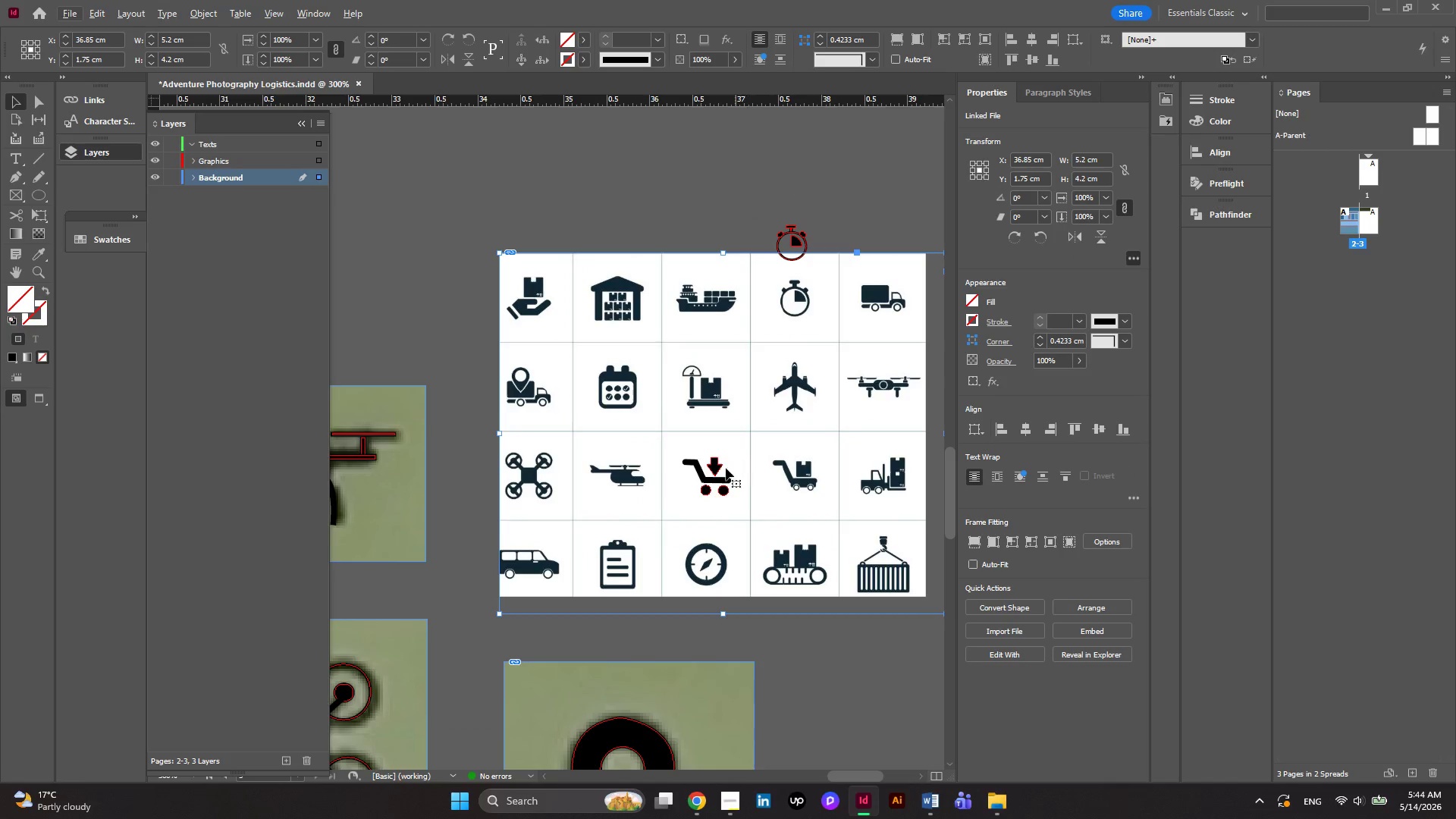 
left_click_drag(start_coordinate=[706, 479], to_coordinate=[709, 231])
 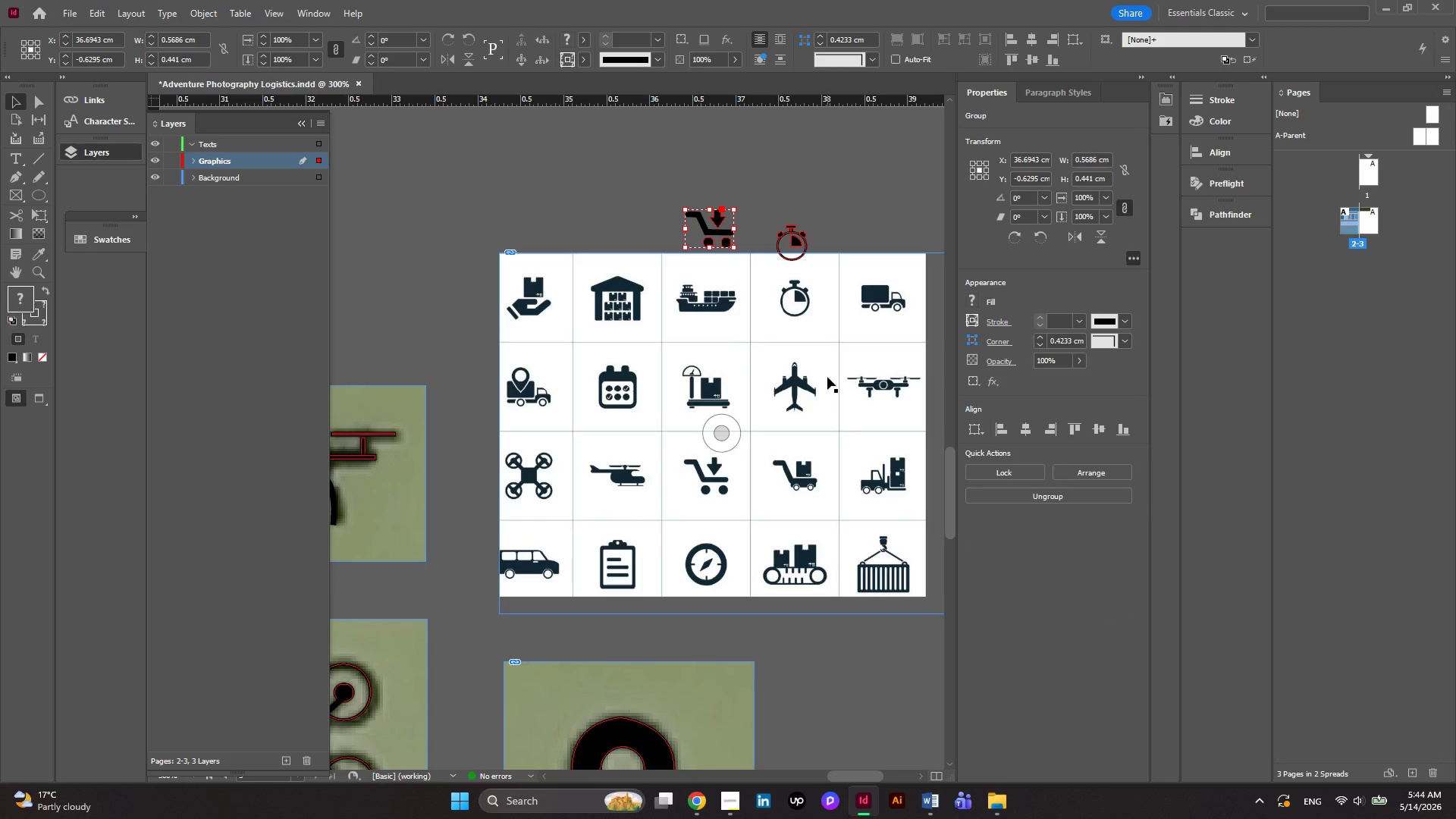 
hold_key(key=AltRight, duration=0.77)
scroll: coordinate [827, 377], scroll_direction: up, amount: 2.0
 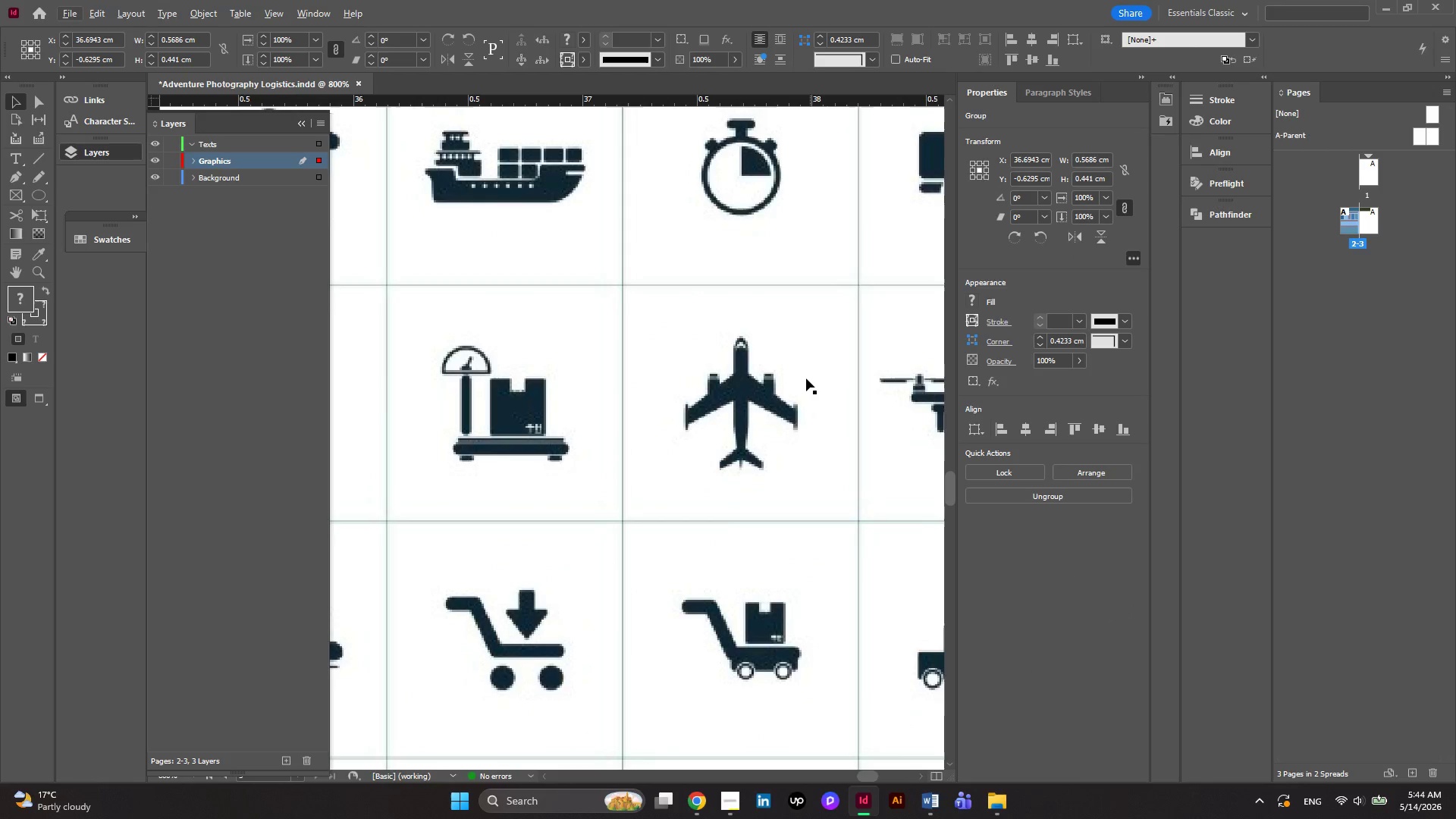 
hold_key(key=AltRight, duration=0.69)
scroll: coordinate [802, 379], scroll_direction: up, amount: 2.0
 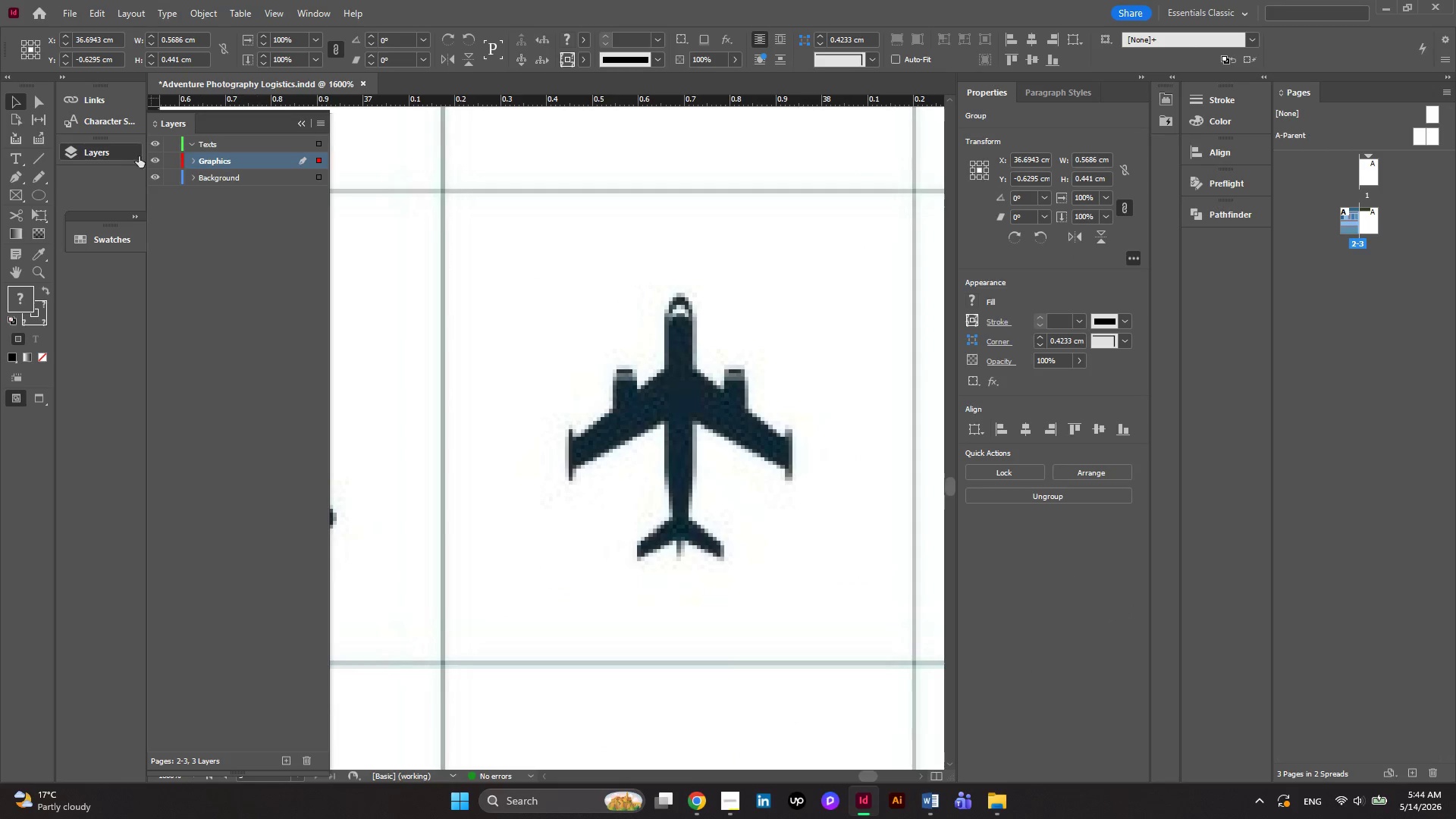 
left_click([9, 175])
 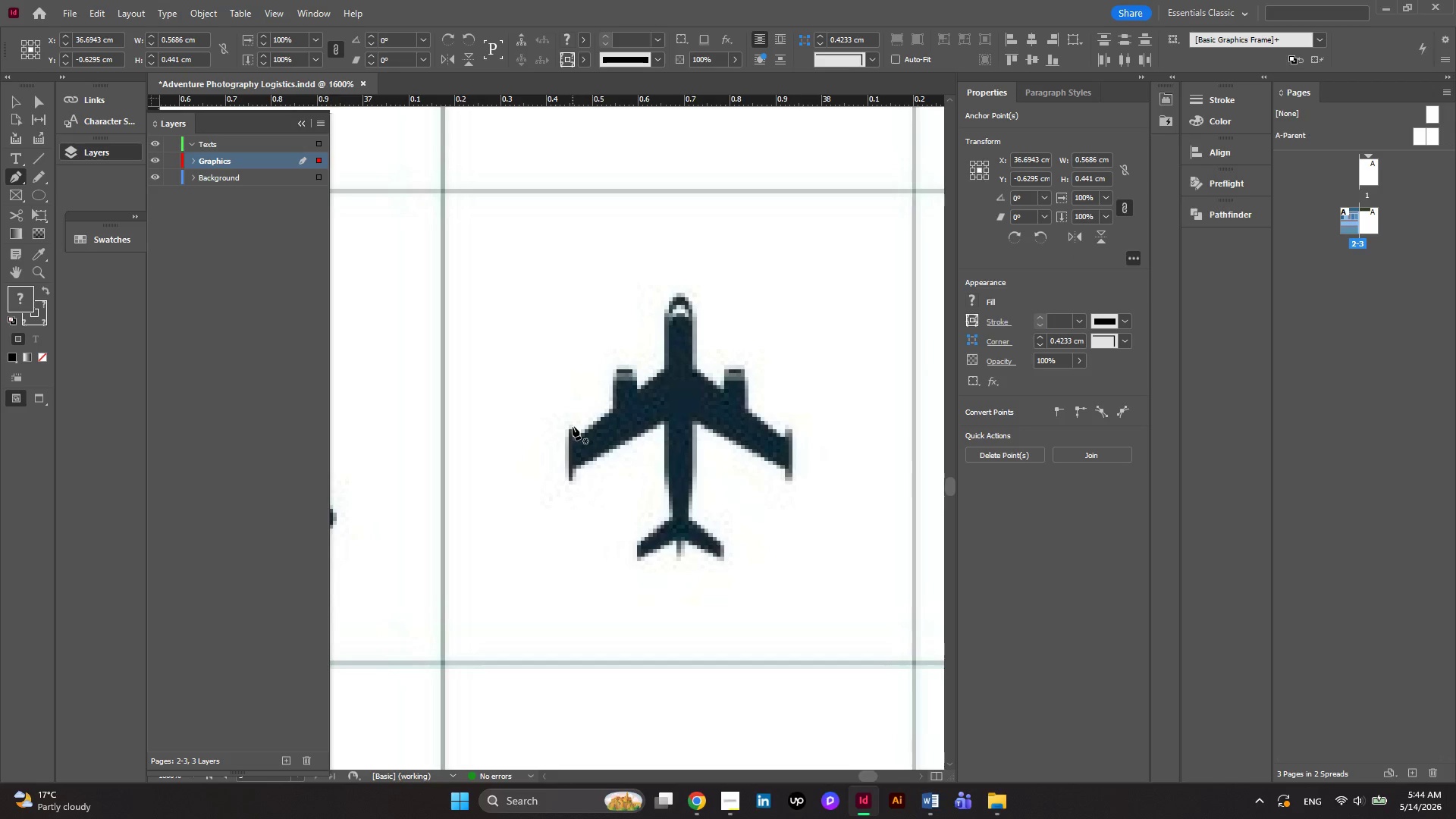 
left_click([571, 425])
 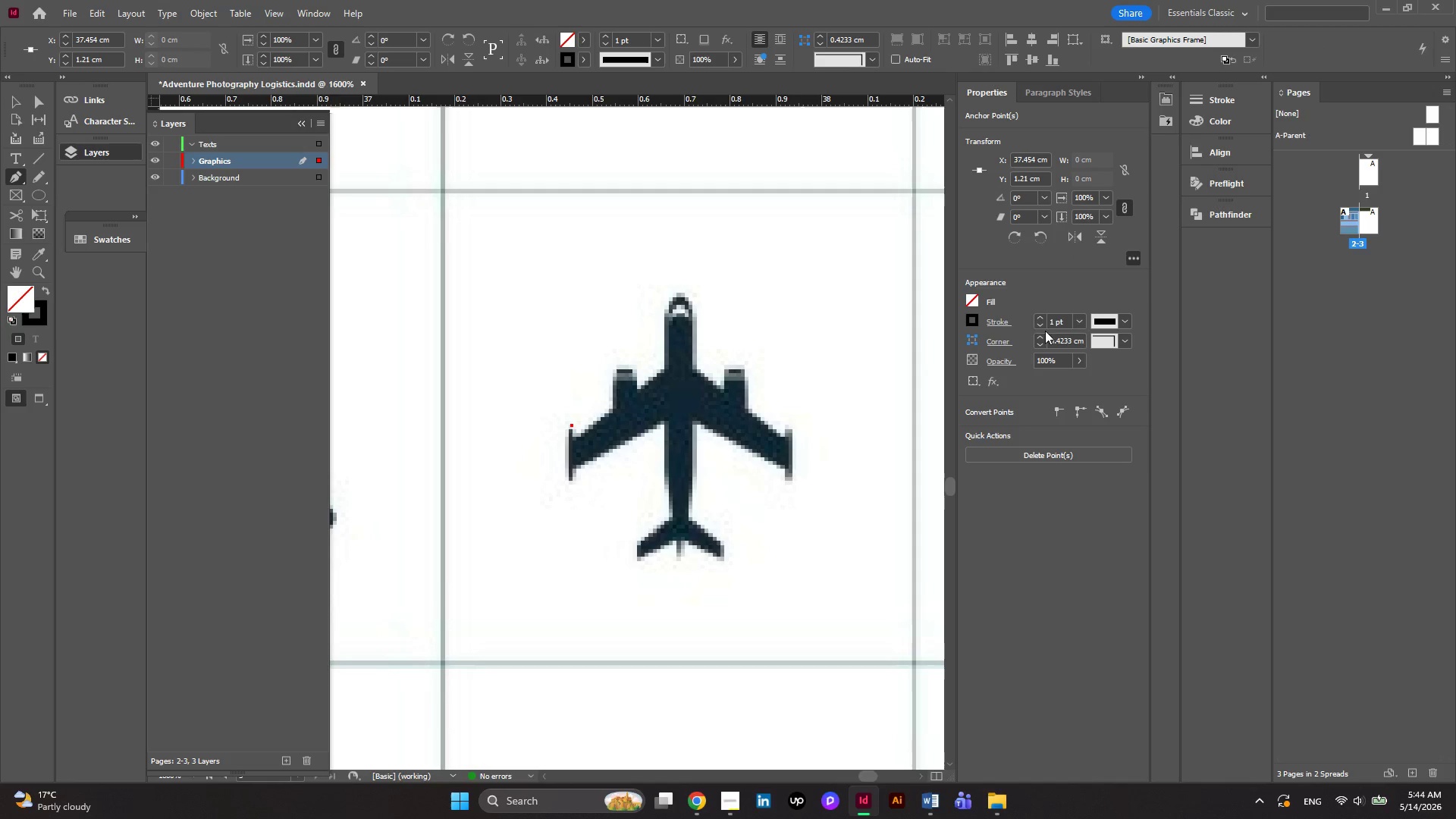 
left_click([1039, 325])
 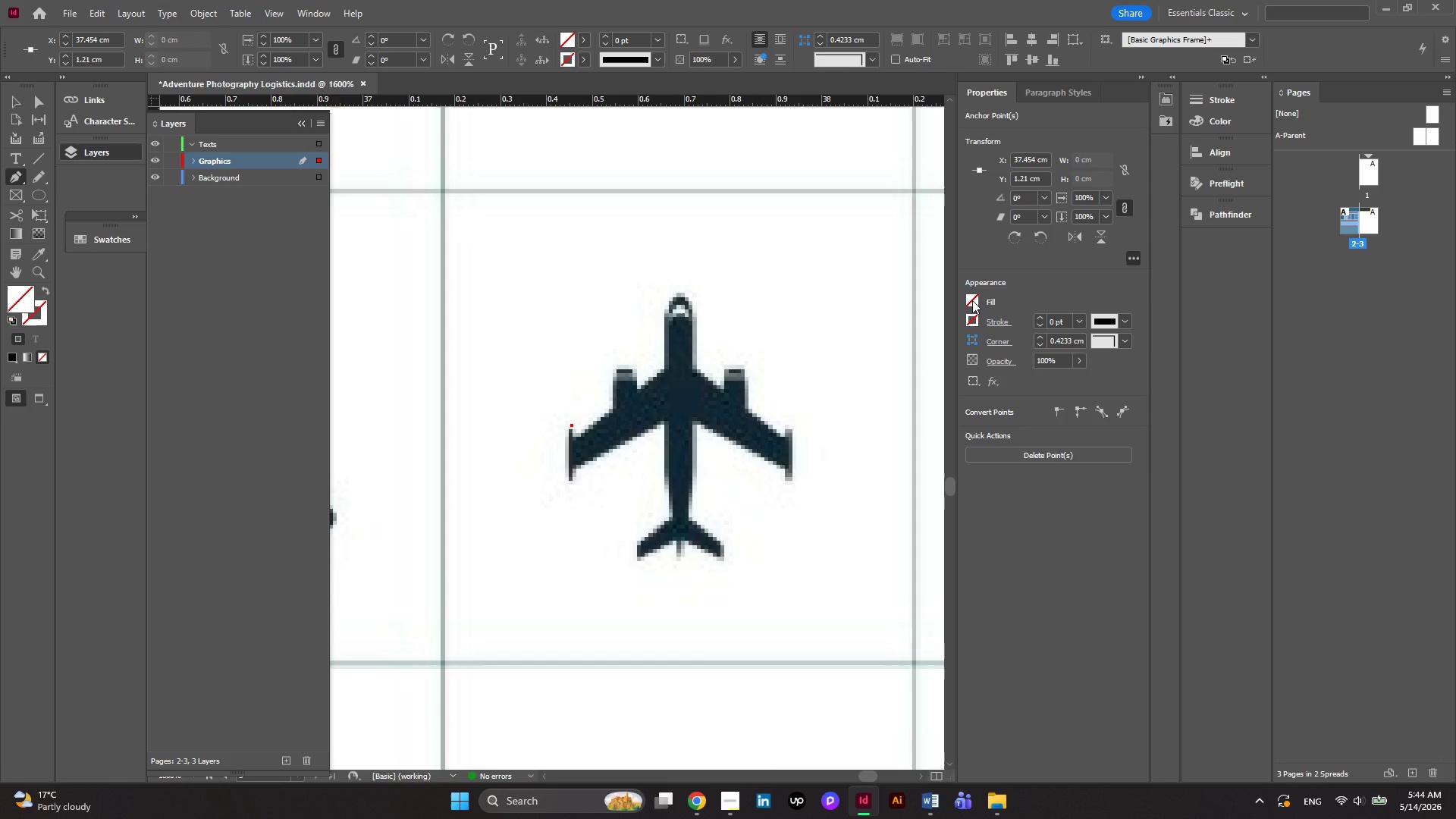 
left_click([972, 300])
 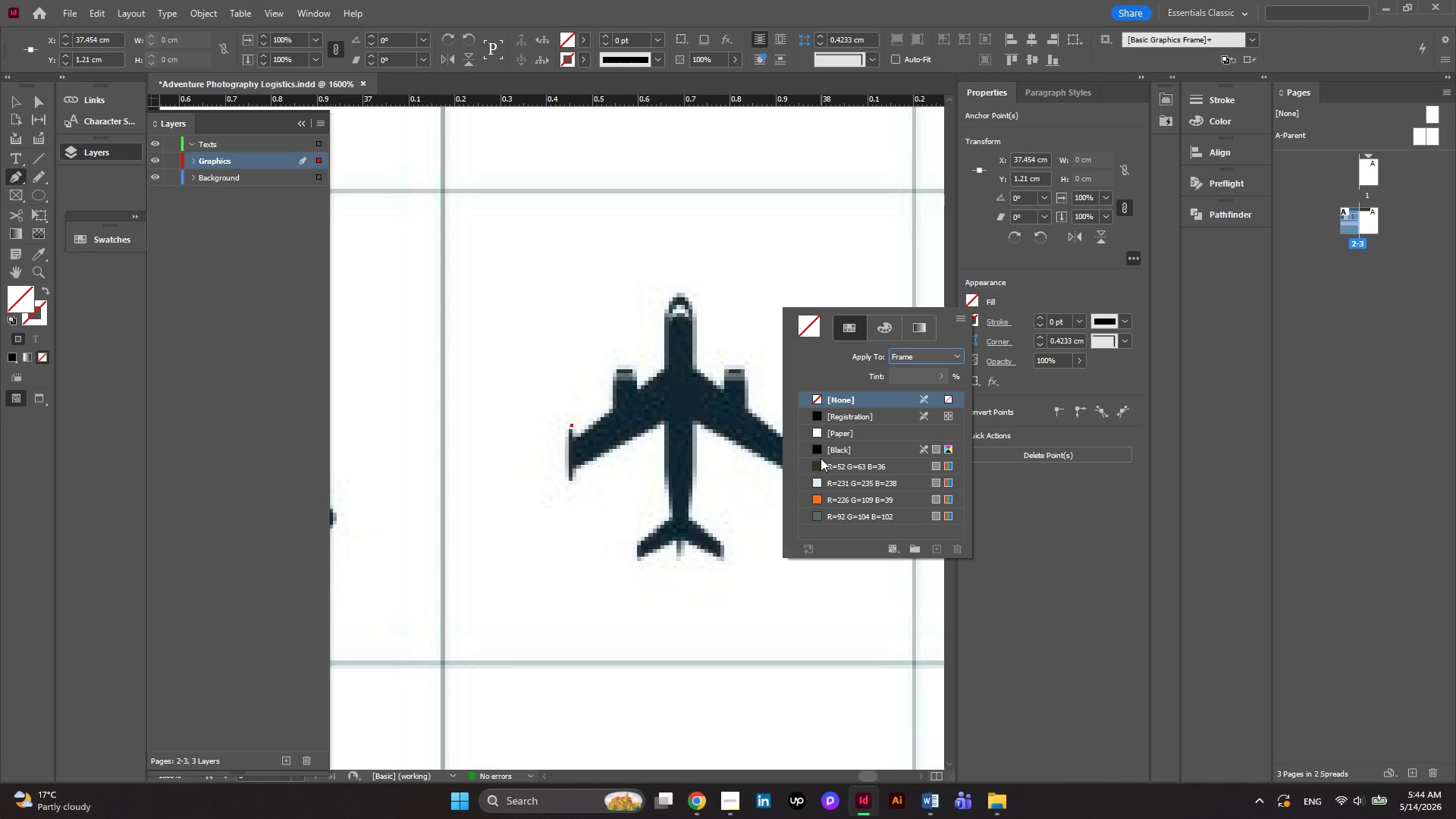 
left_click([821, 452])
 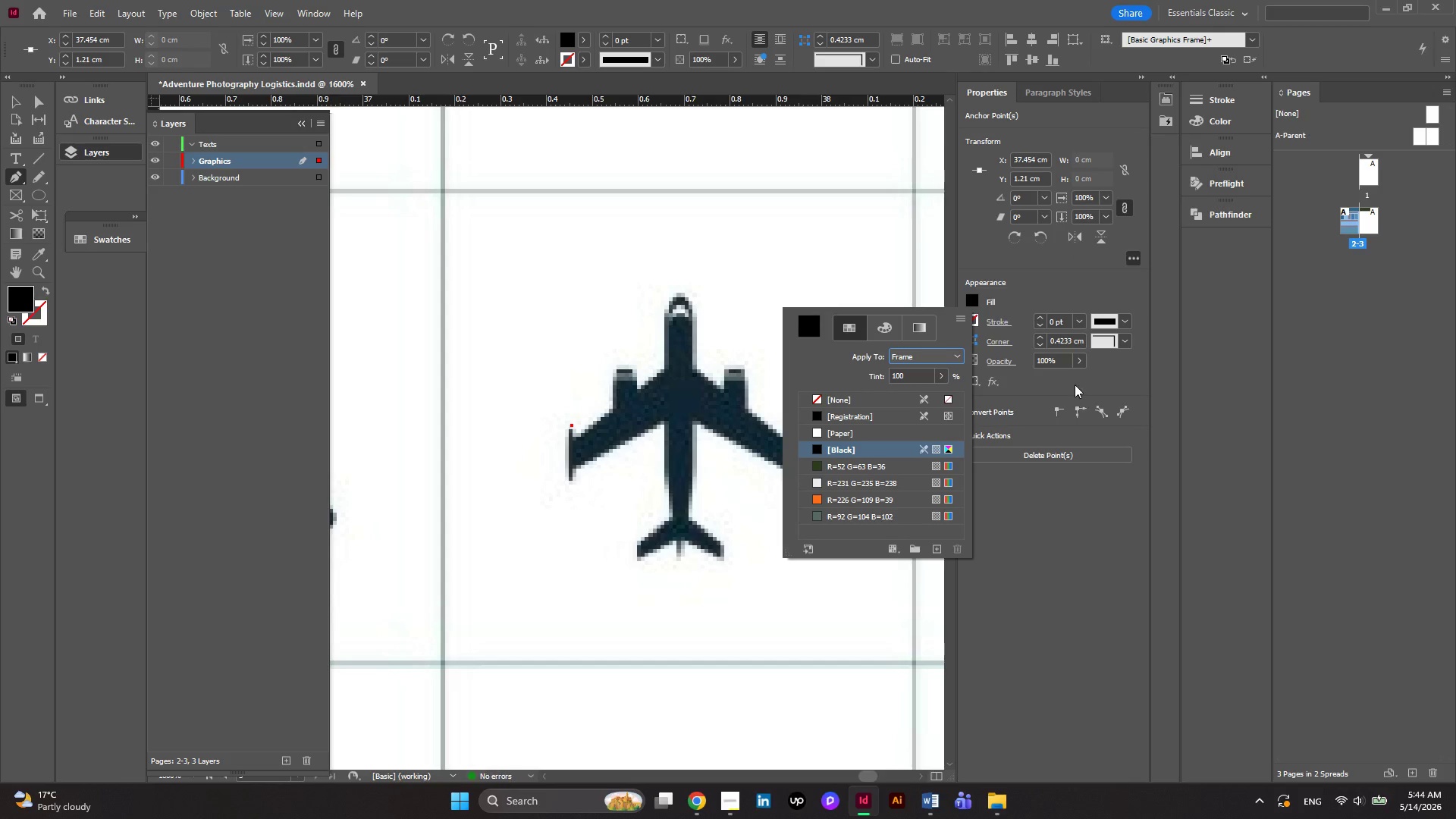 
left_click([1079, 357])
 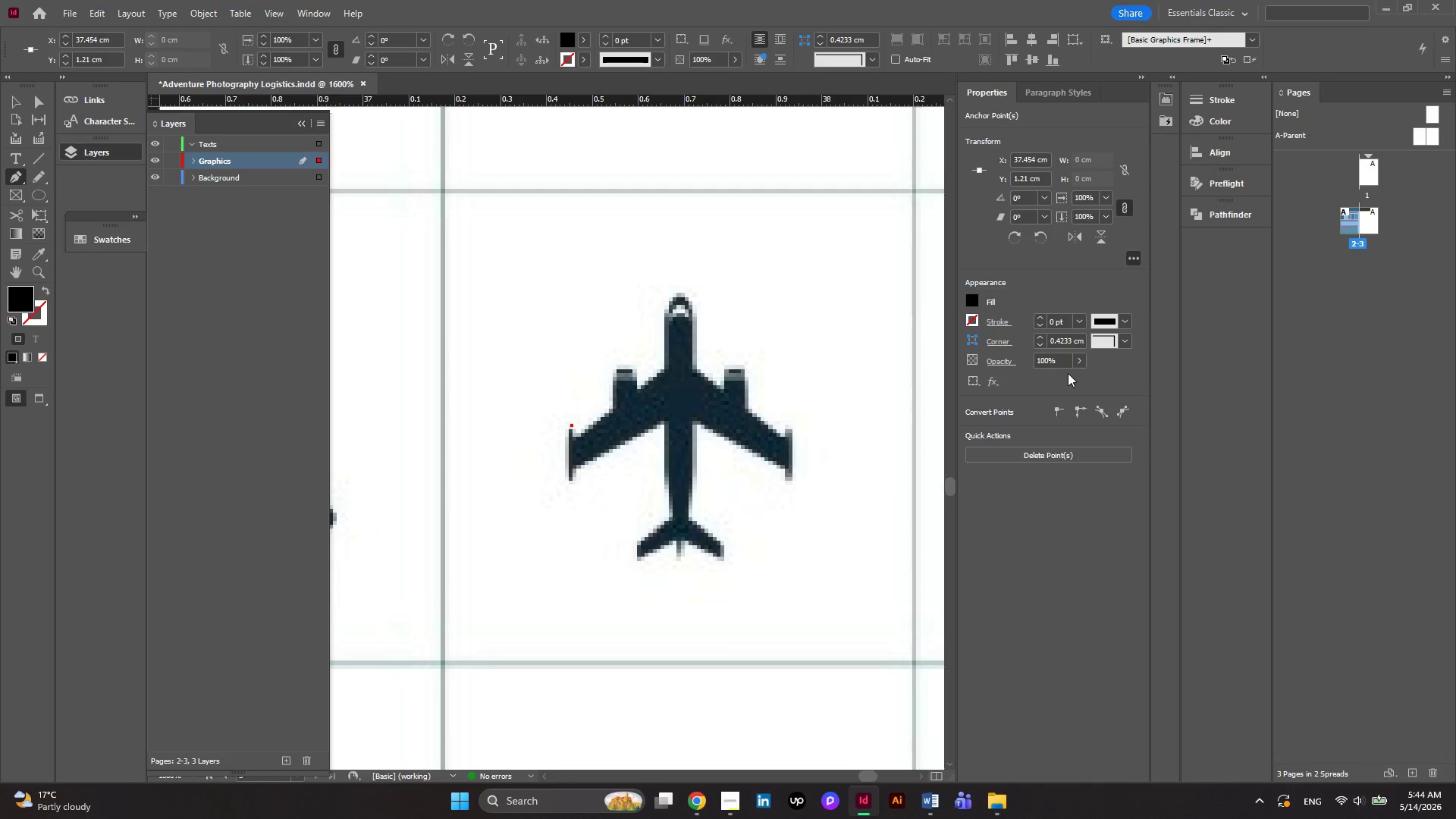 
left_click([1078, 363])
 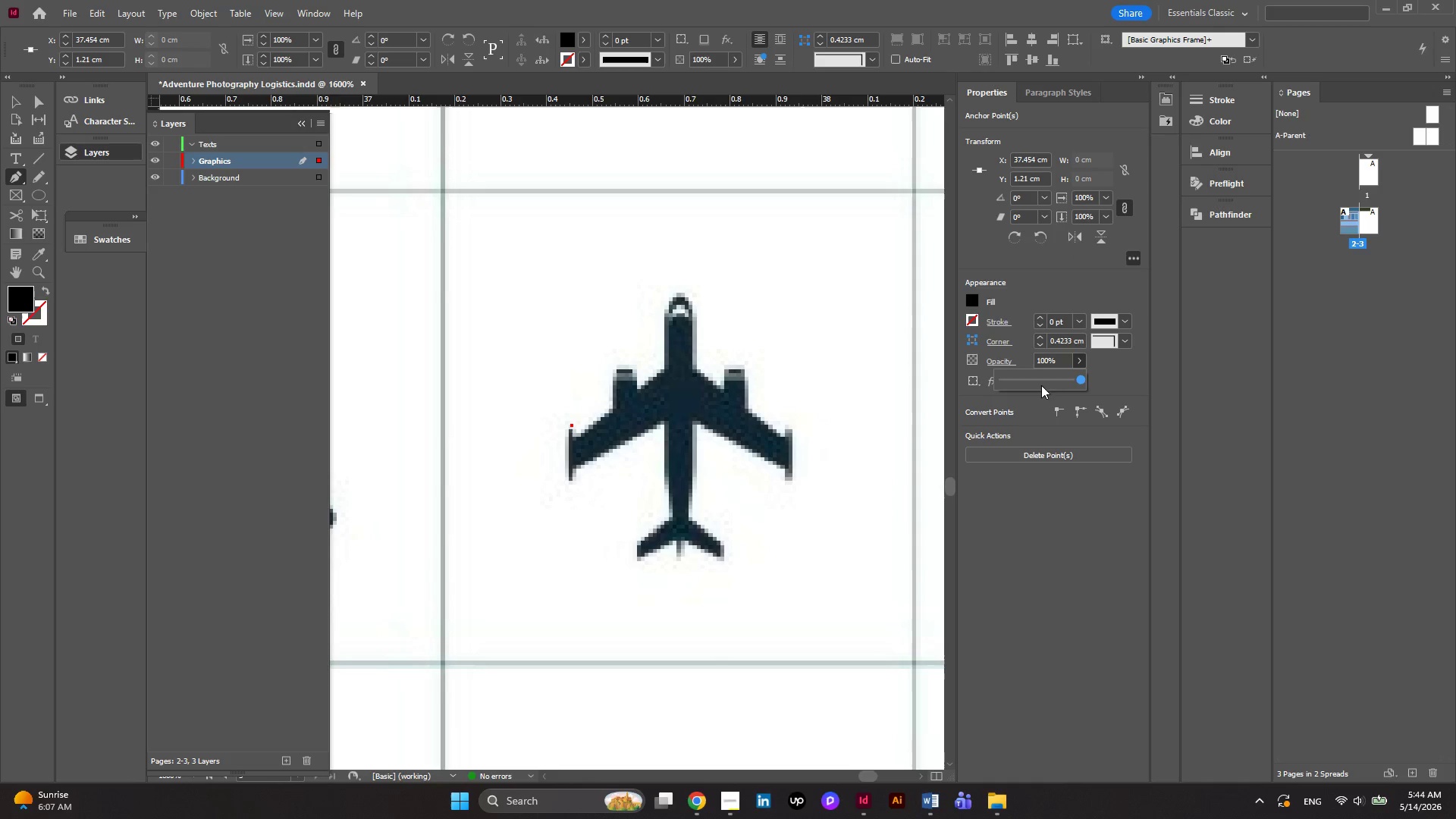 
left_click([1039, 385])
 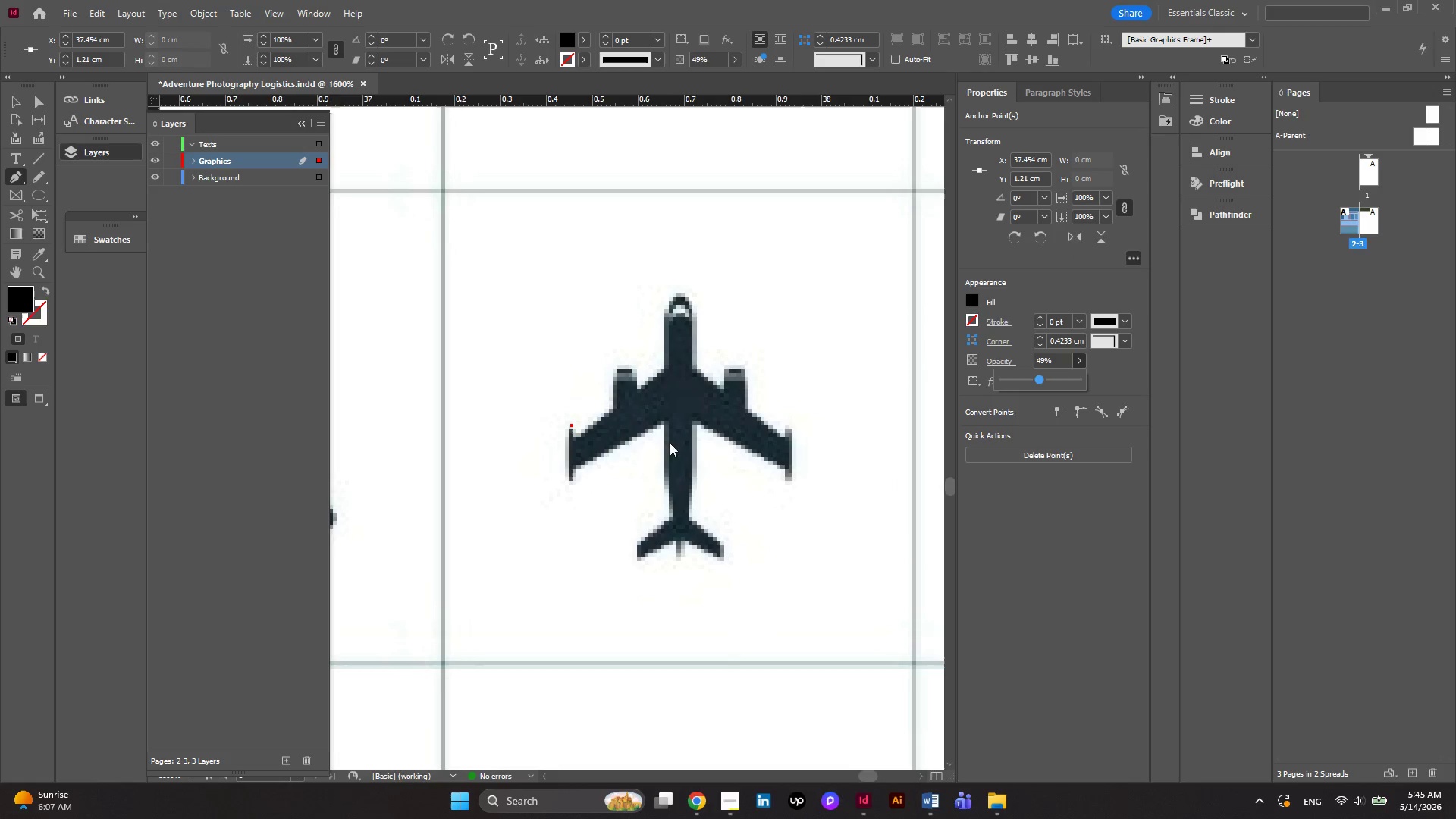 
left_click([573, 435])
 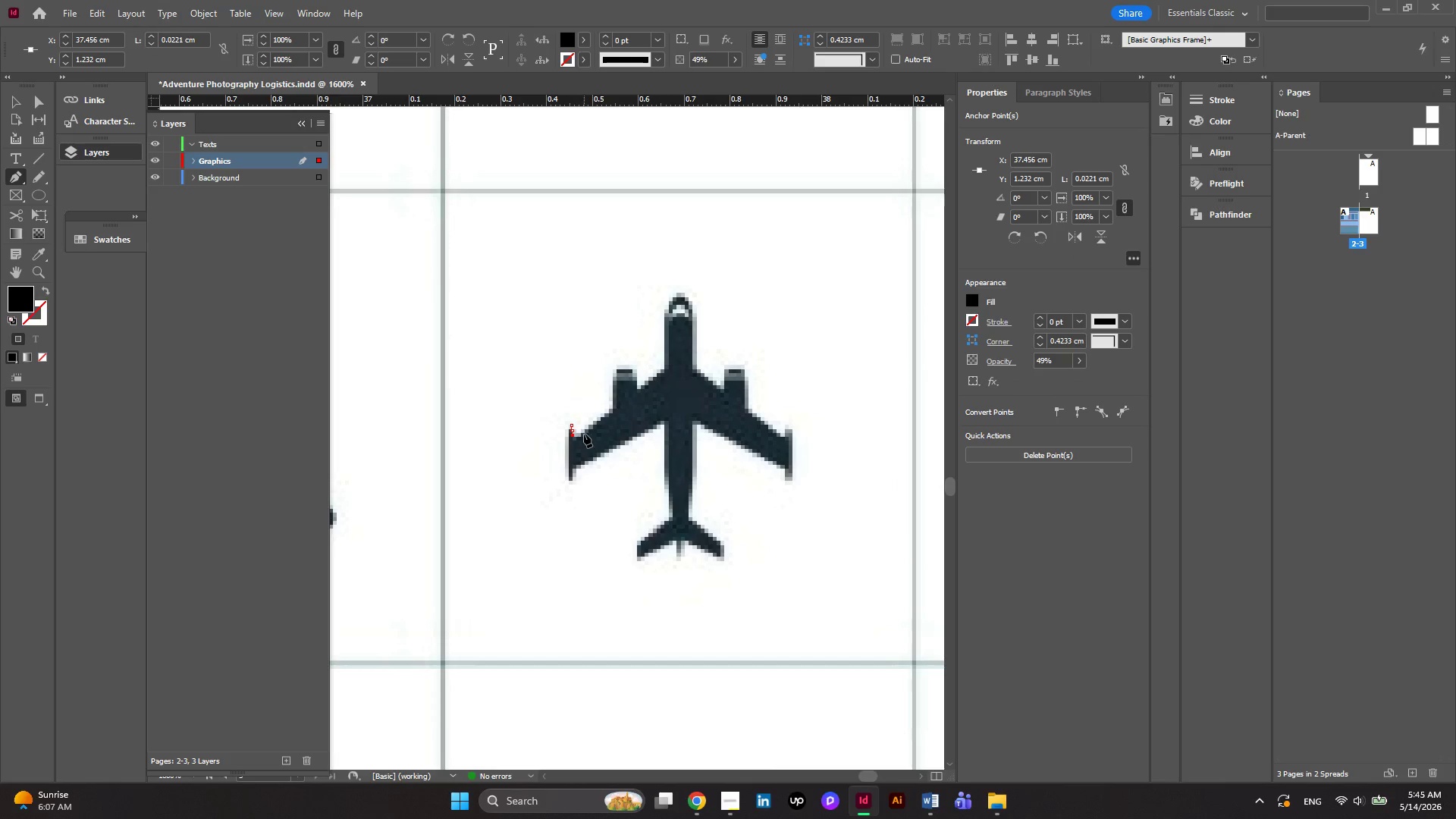 
left_click_drag(start_coordinate=[584, 434], to_coordinate=[587, 429])
 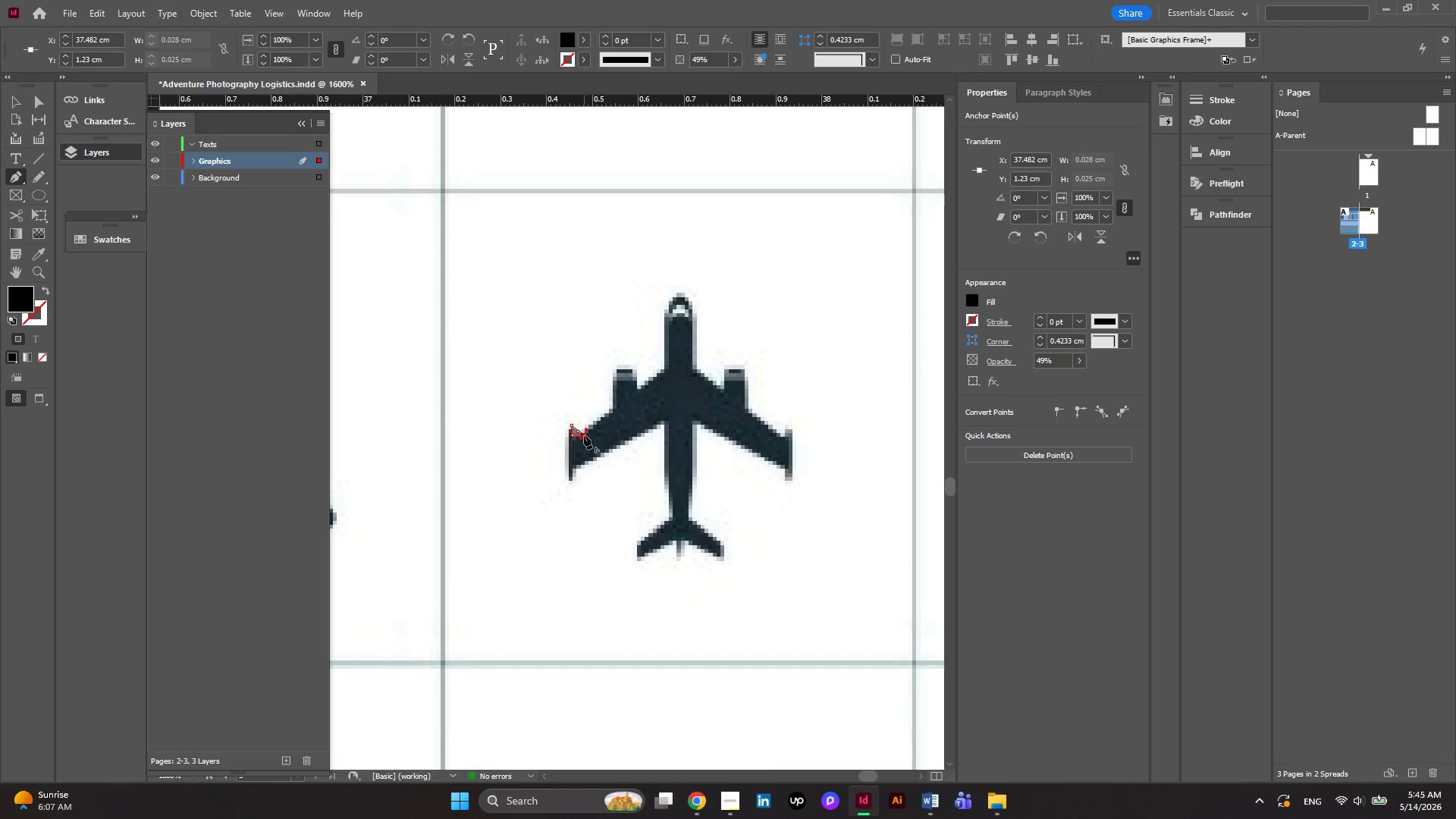 
left_click([584, 435])
 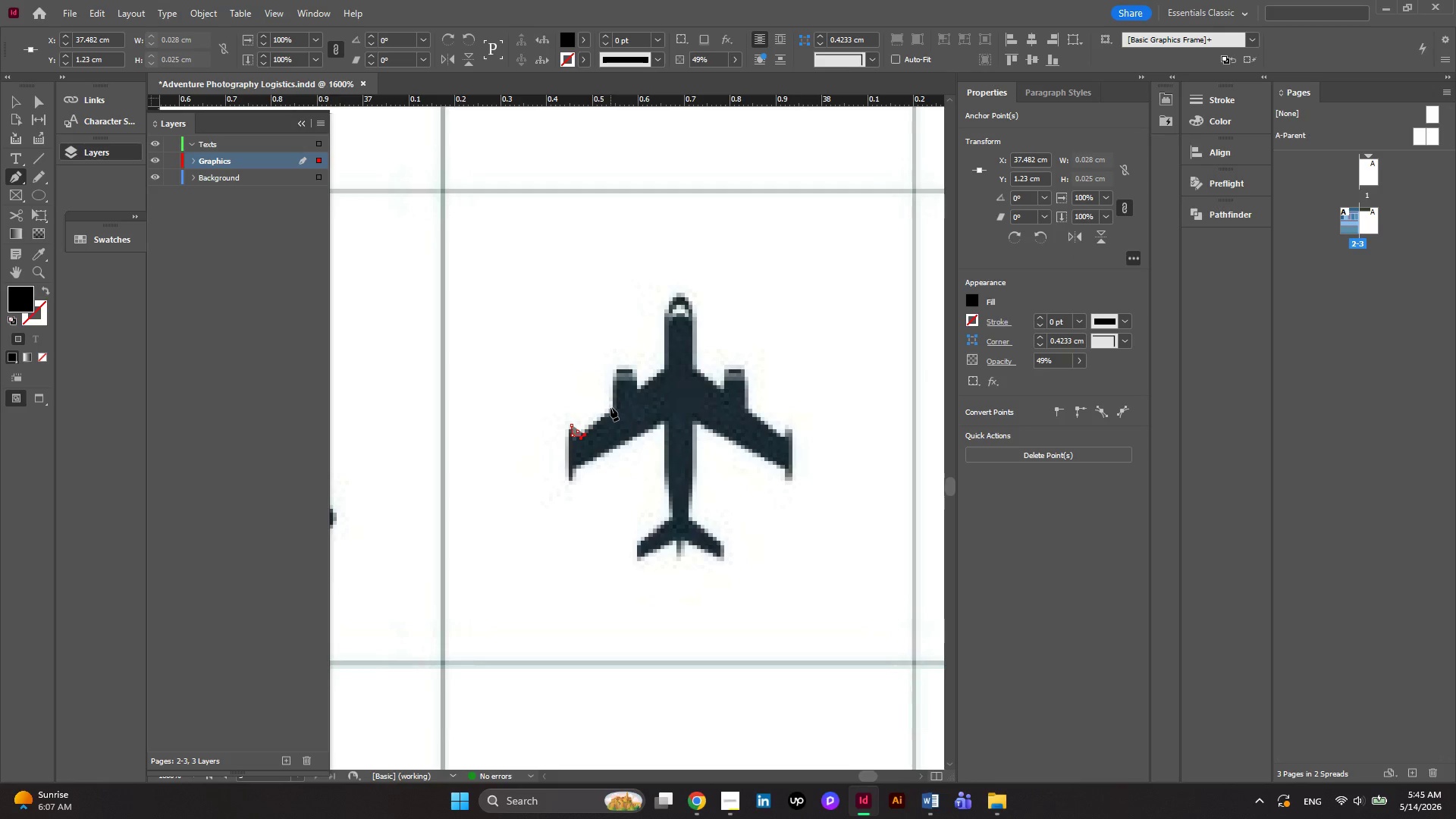 
left_click([610, 407])
 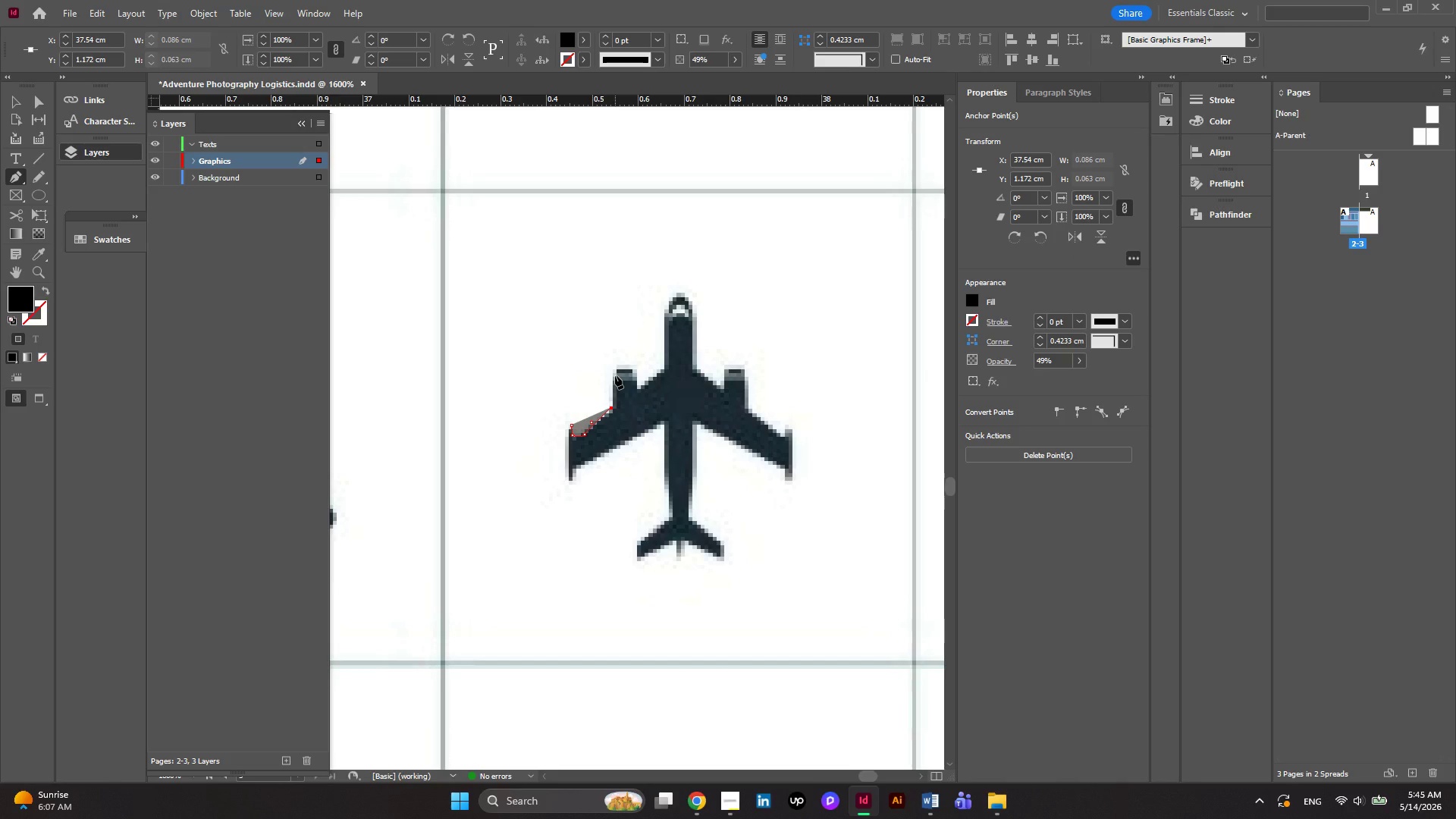 
left_click([615, 375])
 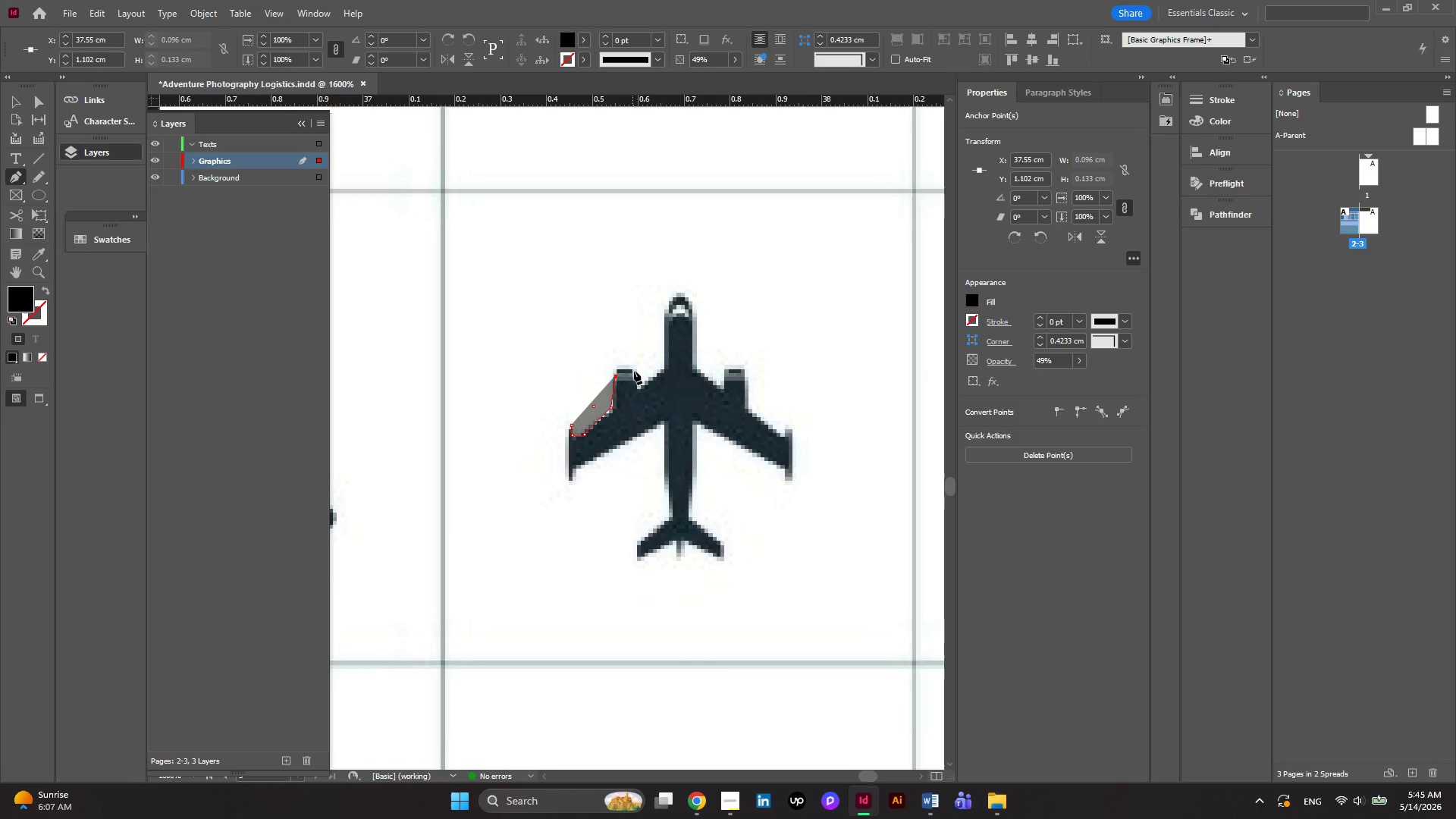 
left_click([634, 371])
 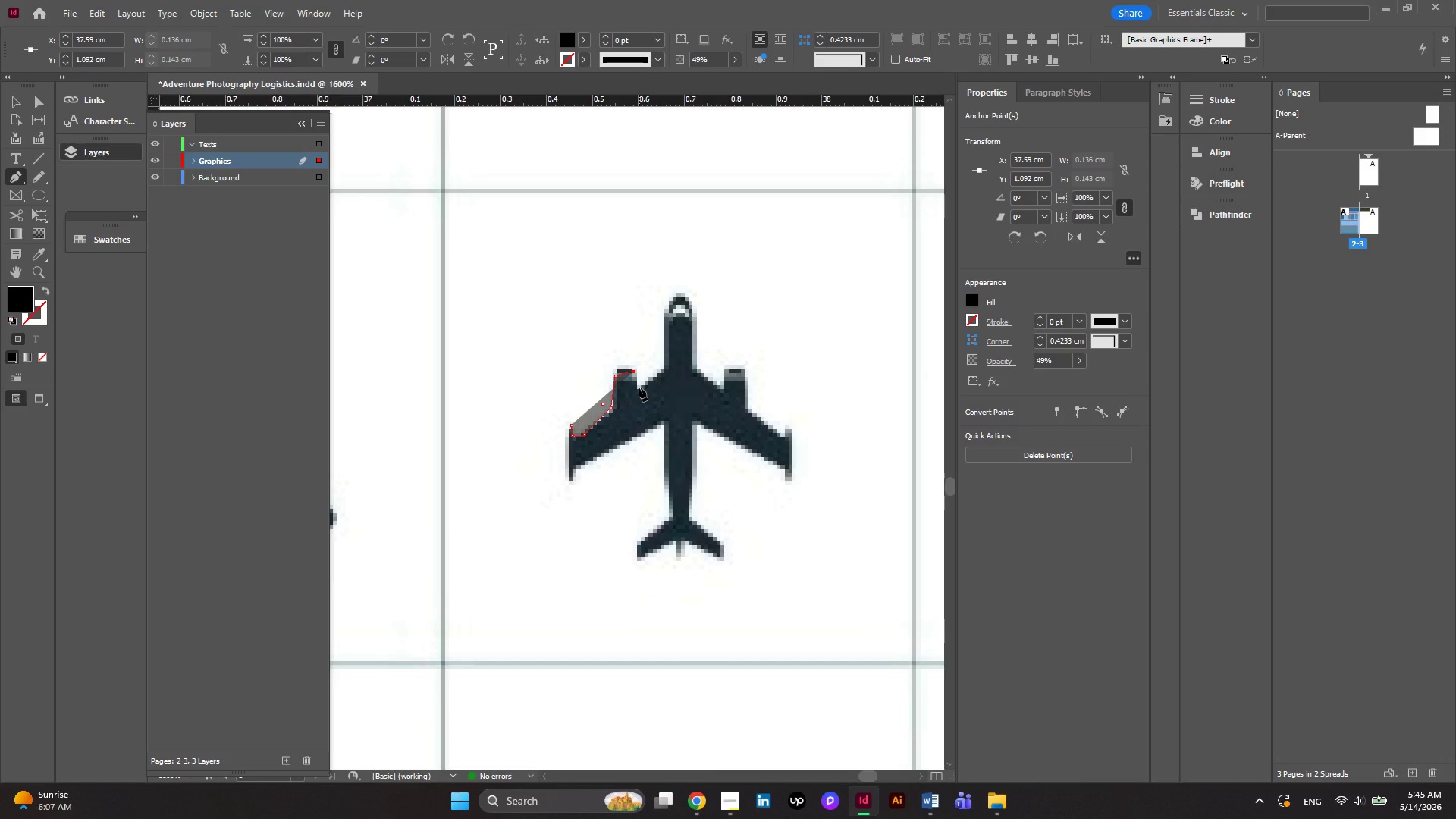 
left_click([639, 388])
 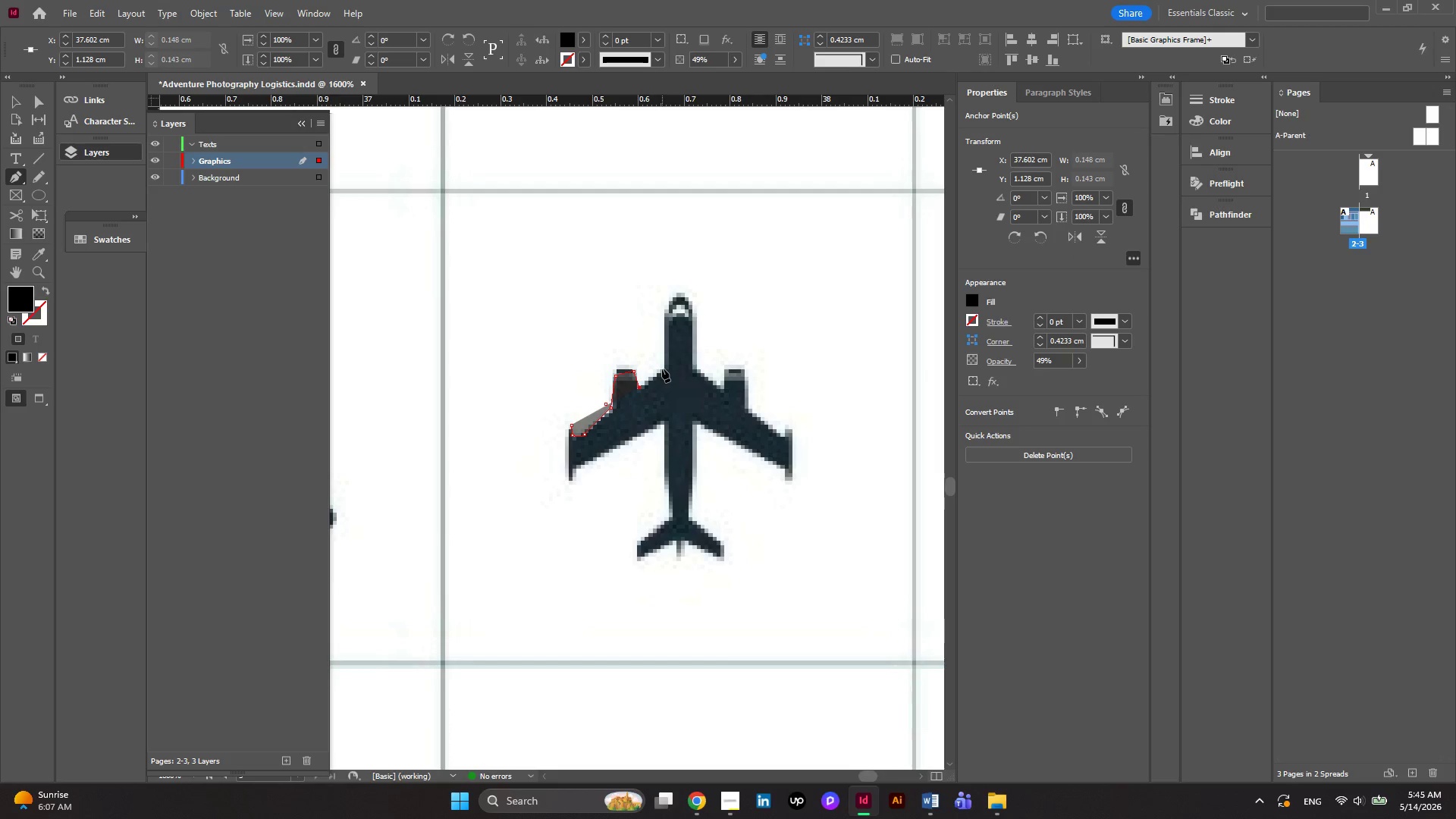 
left_click([662, 369])
 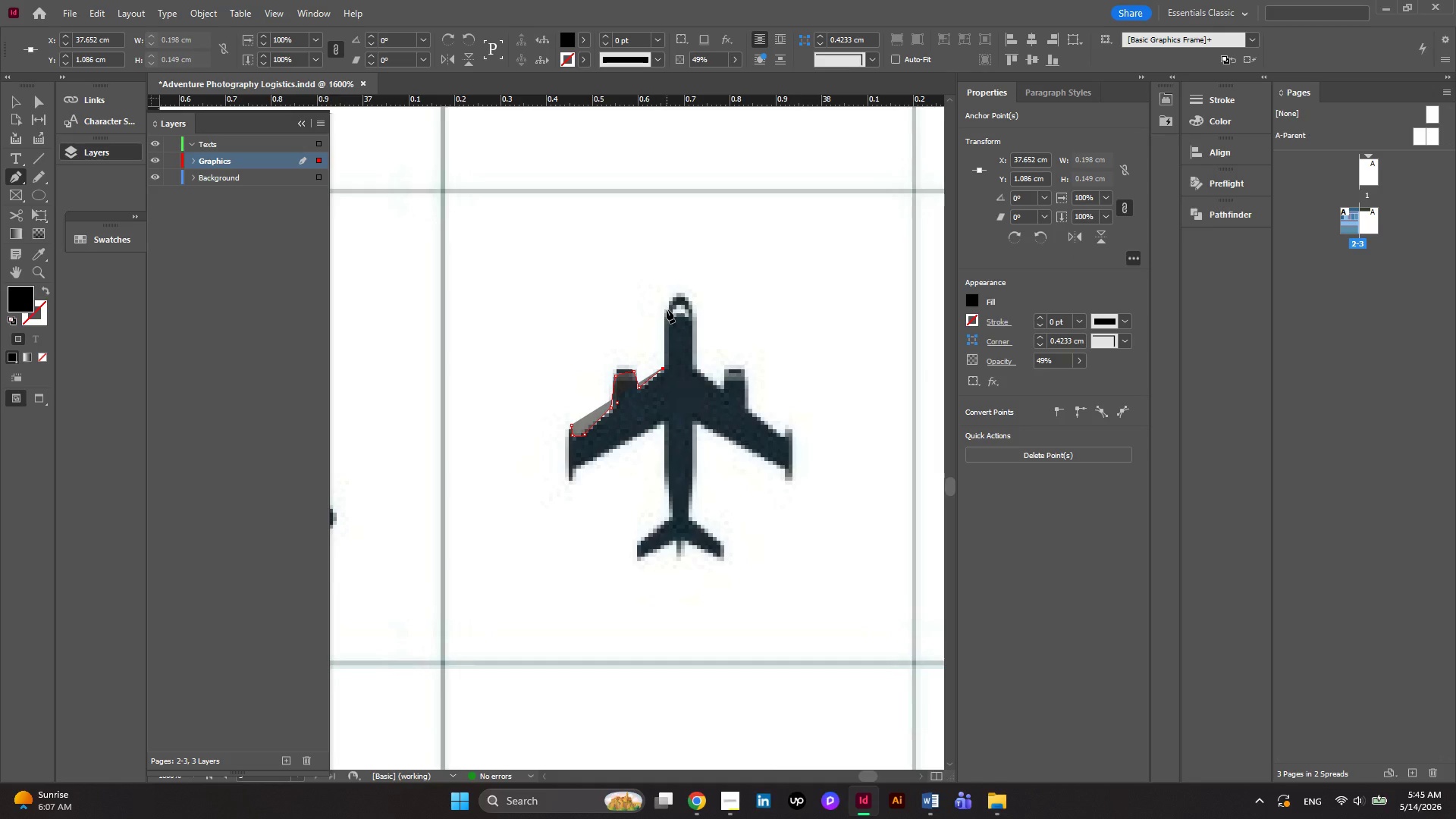 
left_click([667, 309])
 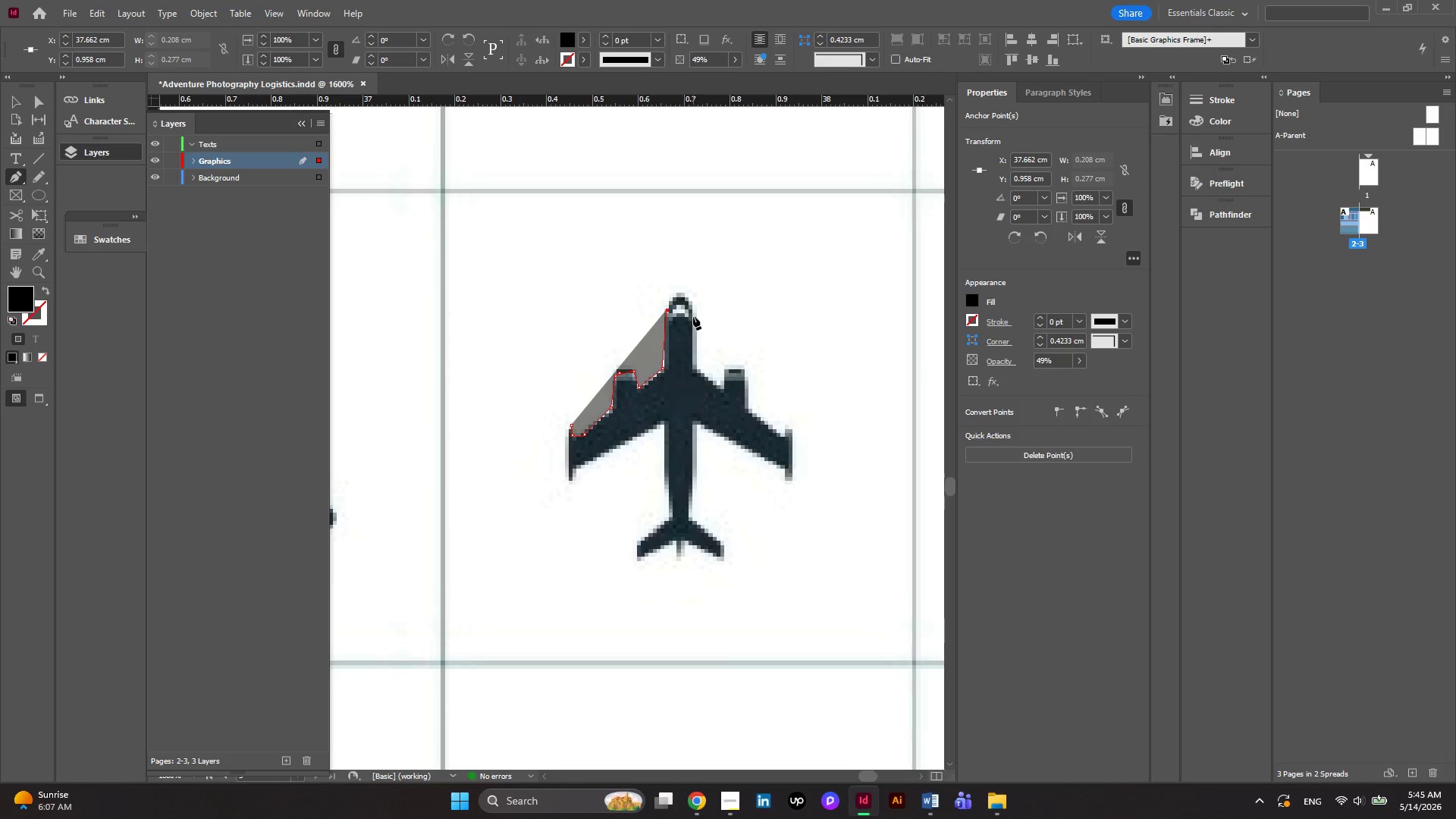 
left_click_drag(start_coordinate=[693, 313], to_coordinate=[708, 359])
 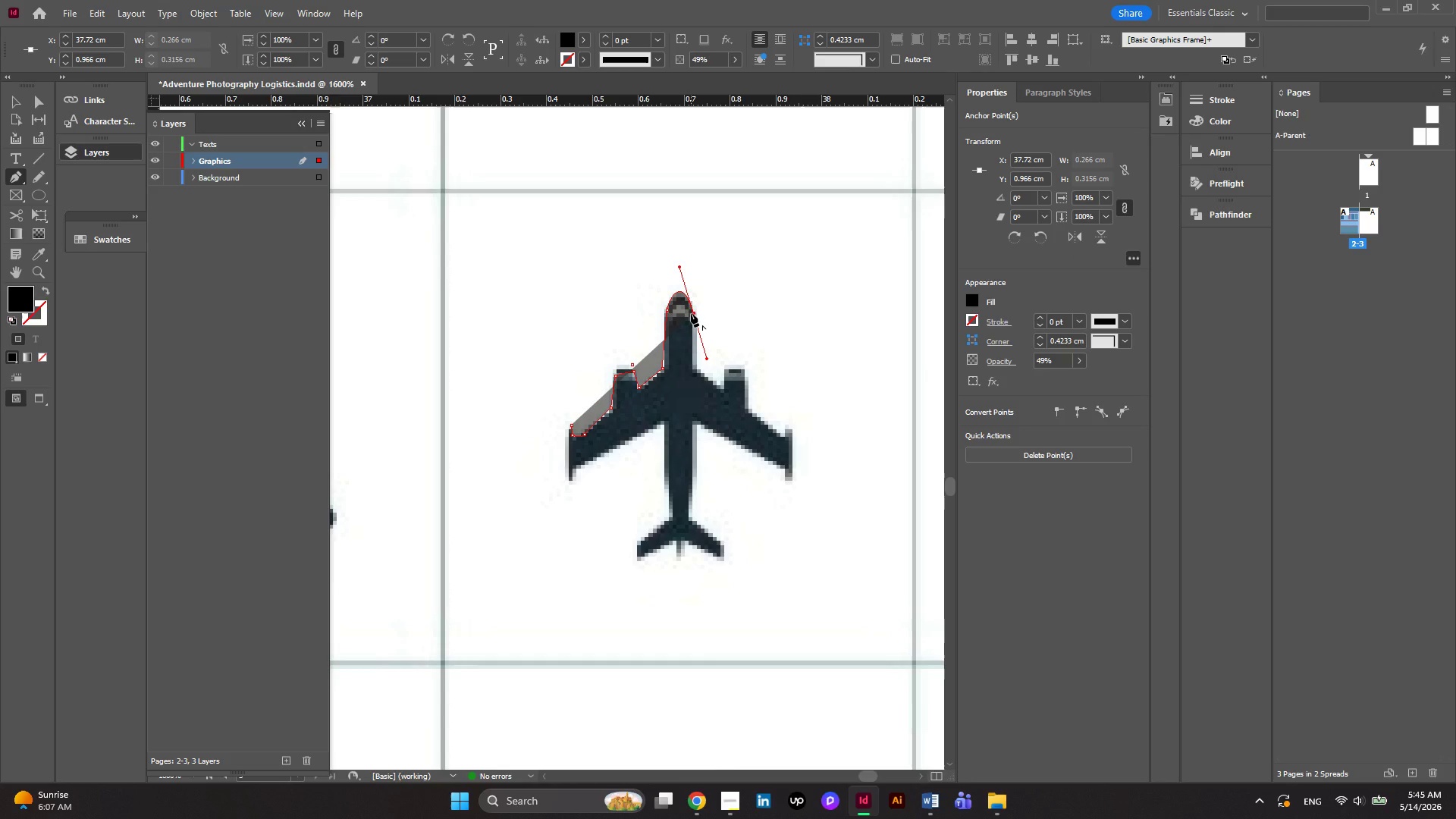 
left_click([694, 313])
 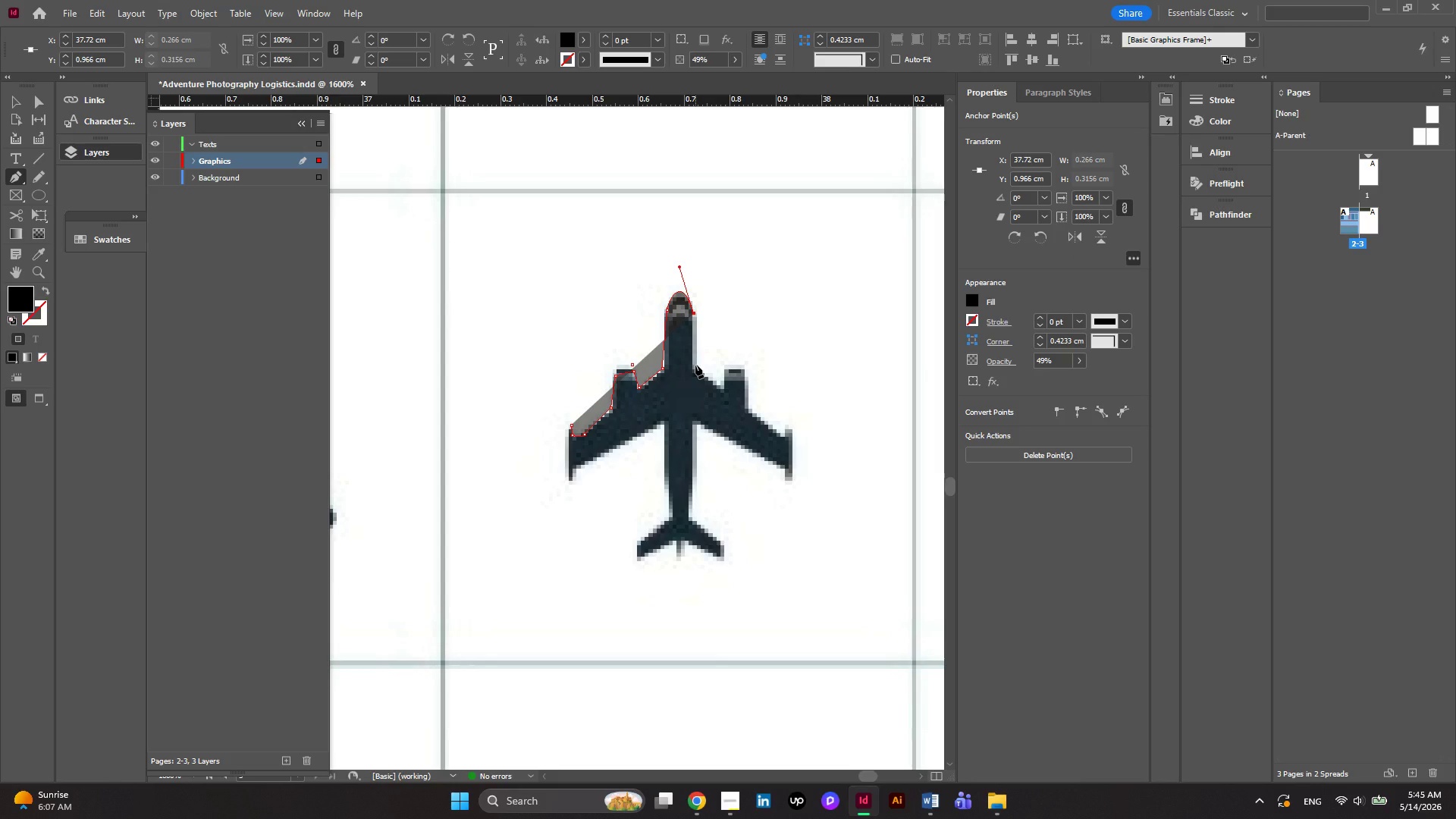 
left_click([695, 368])
 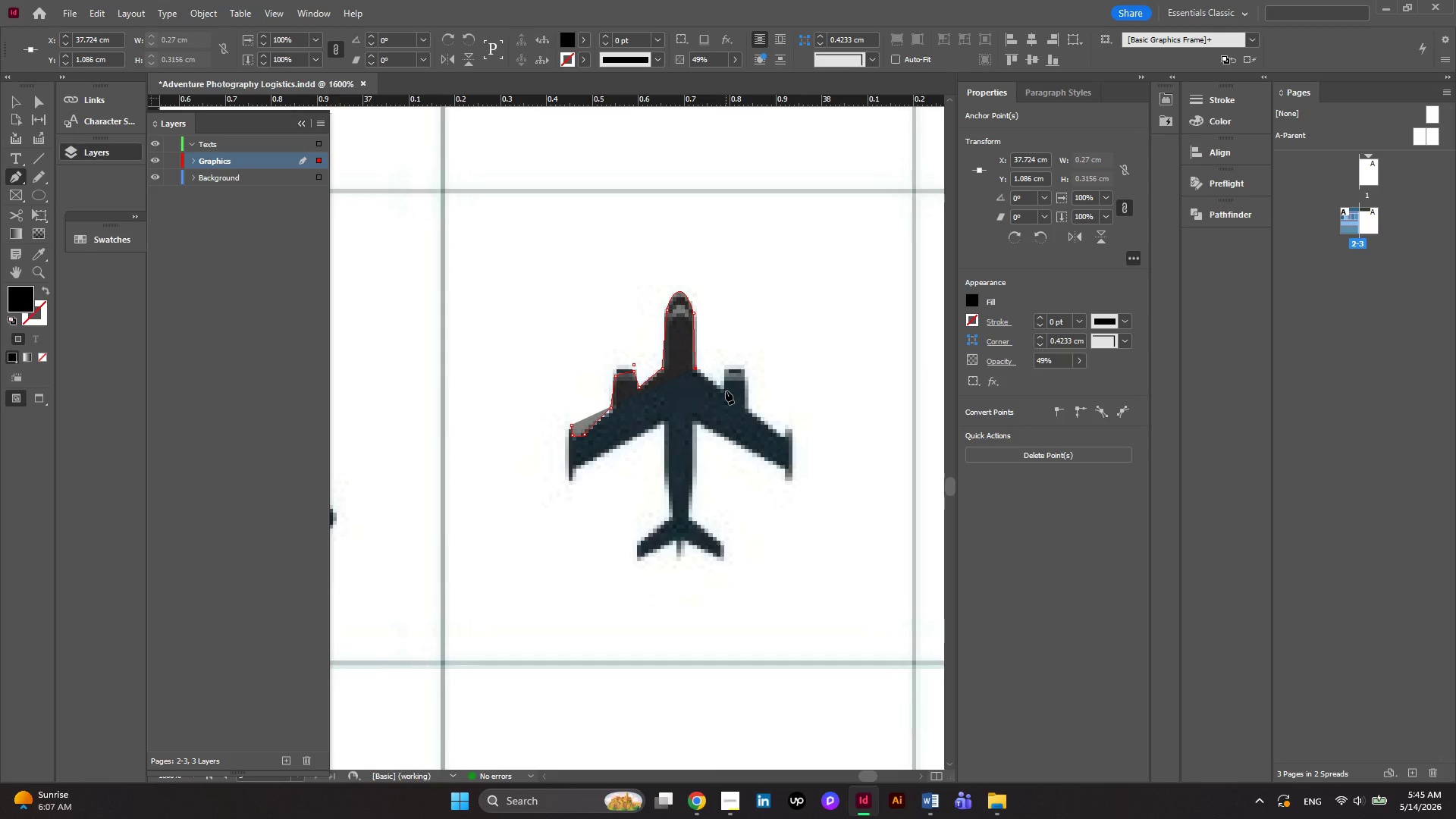 
wait(7.05)
 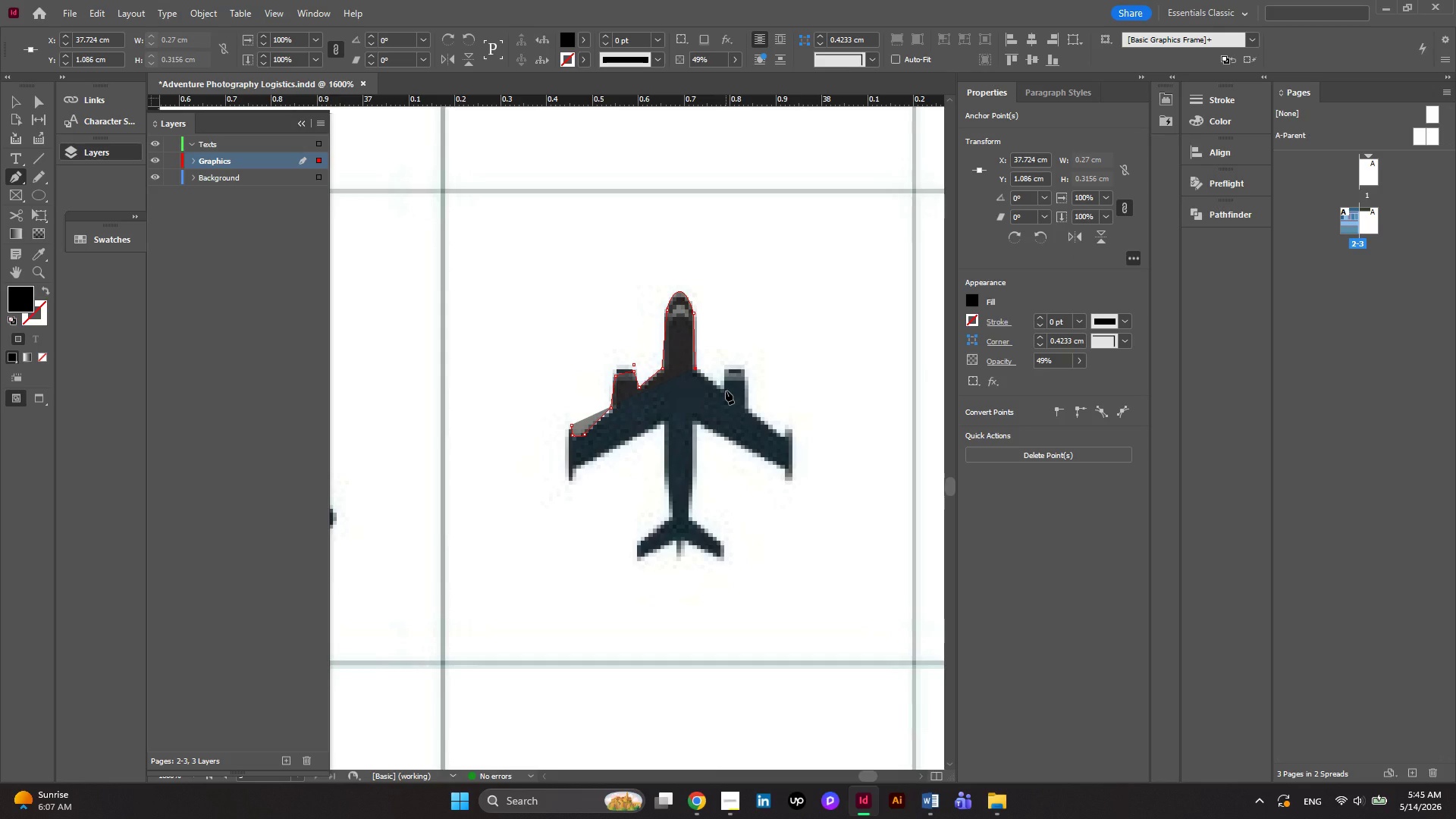 
left_click([726, 391])
 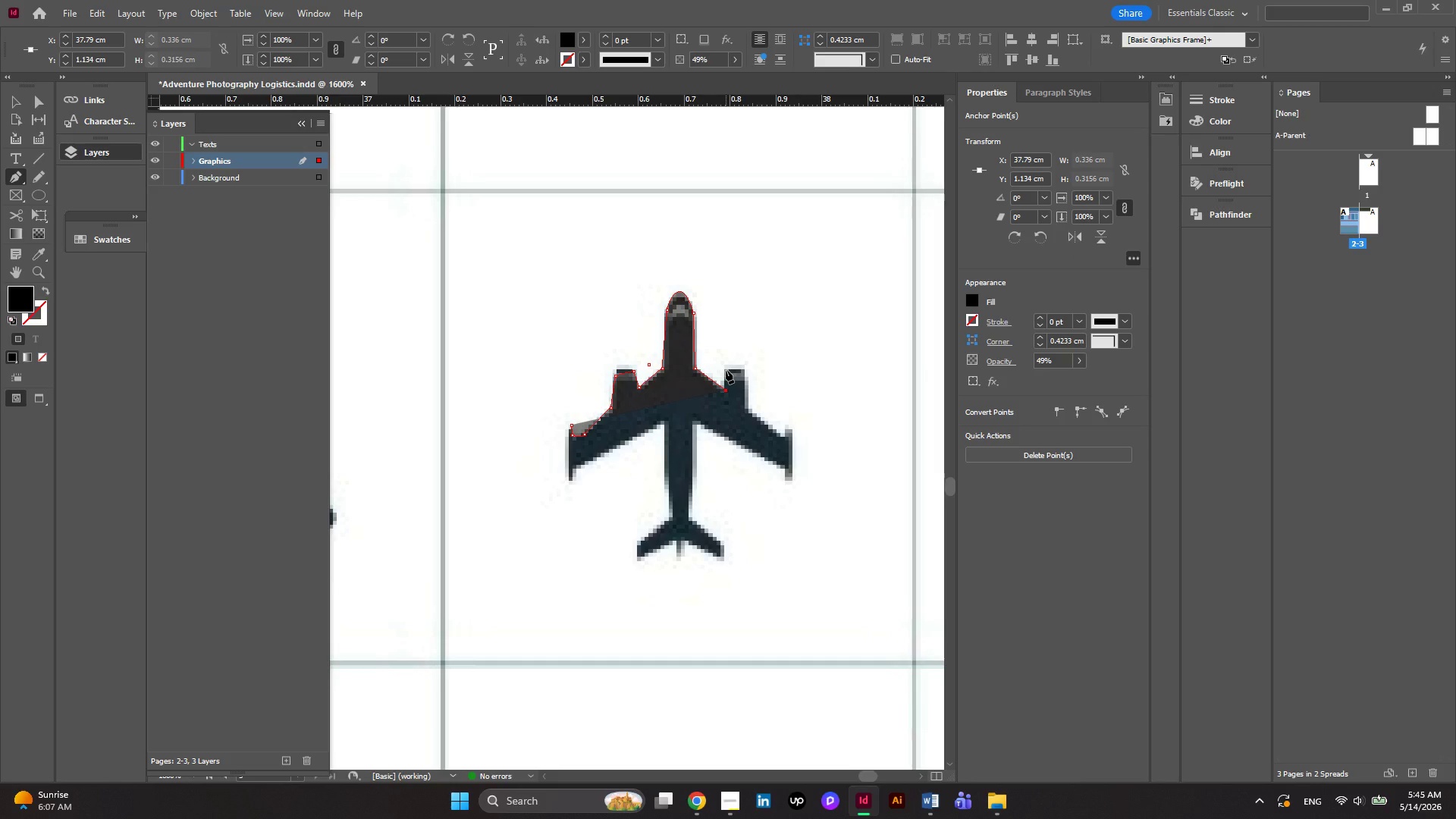 
left_click([726, 370])
 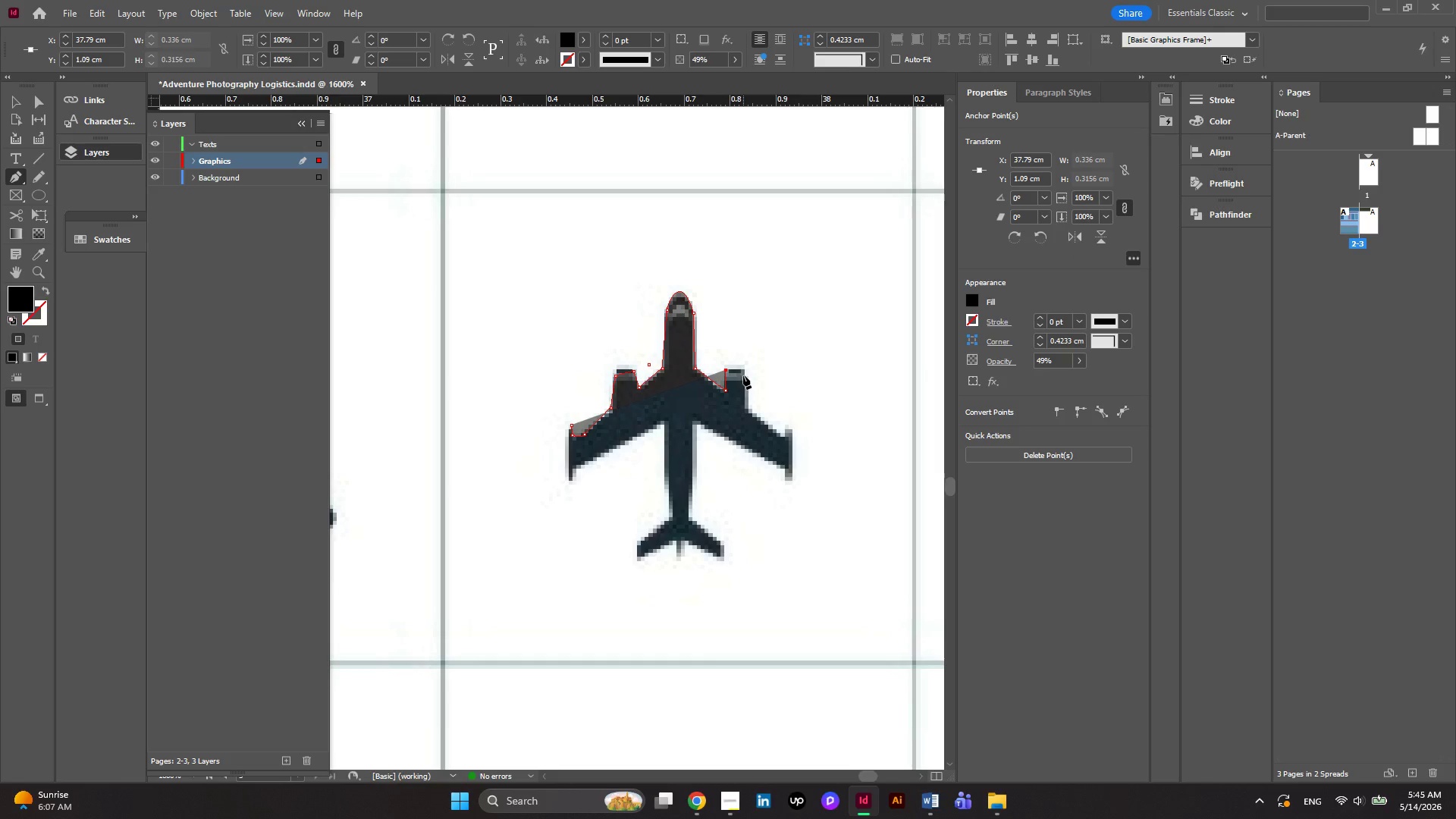 
left_click([743, 373])
 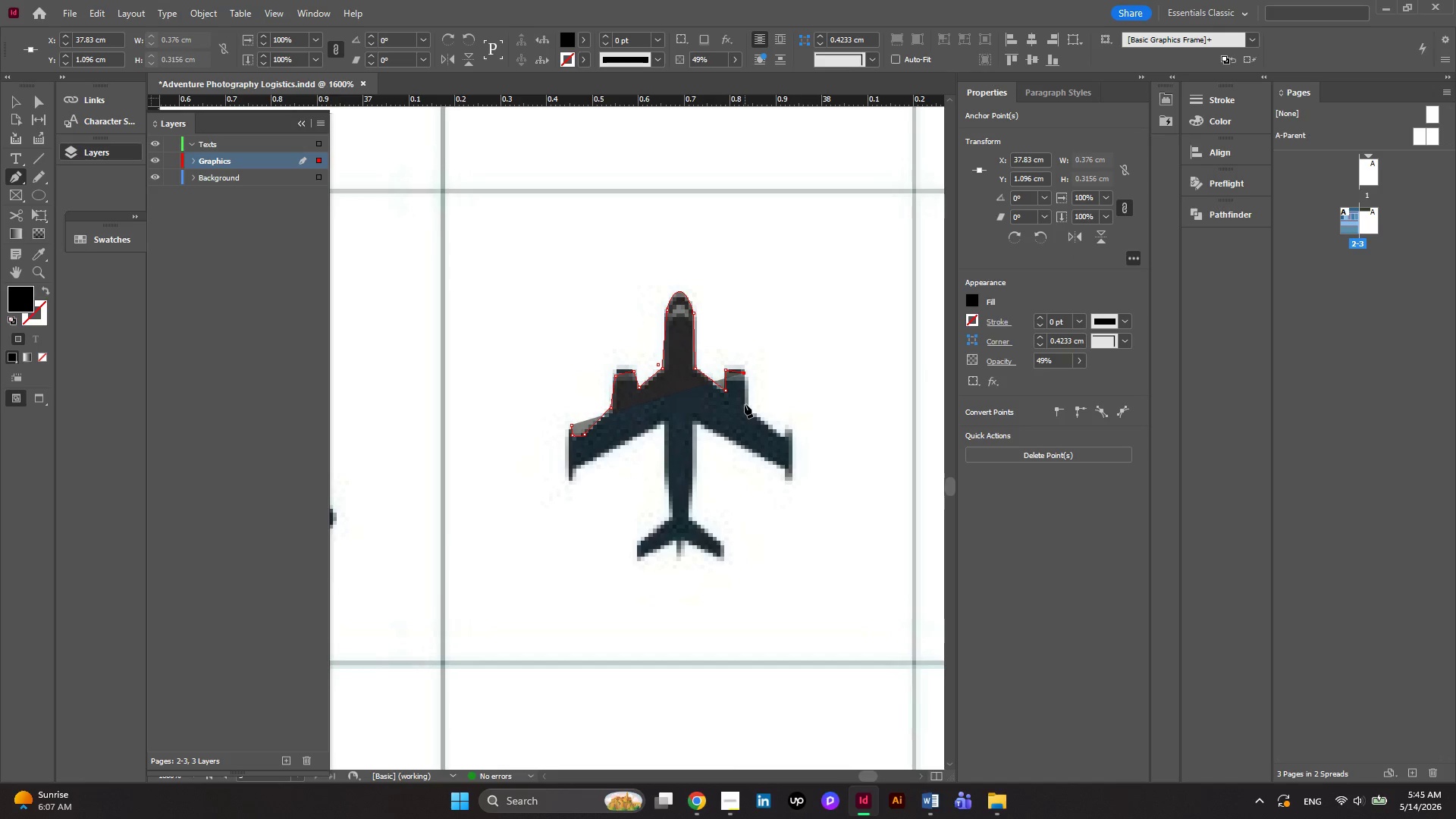 
left_click([745, 404])
 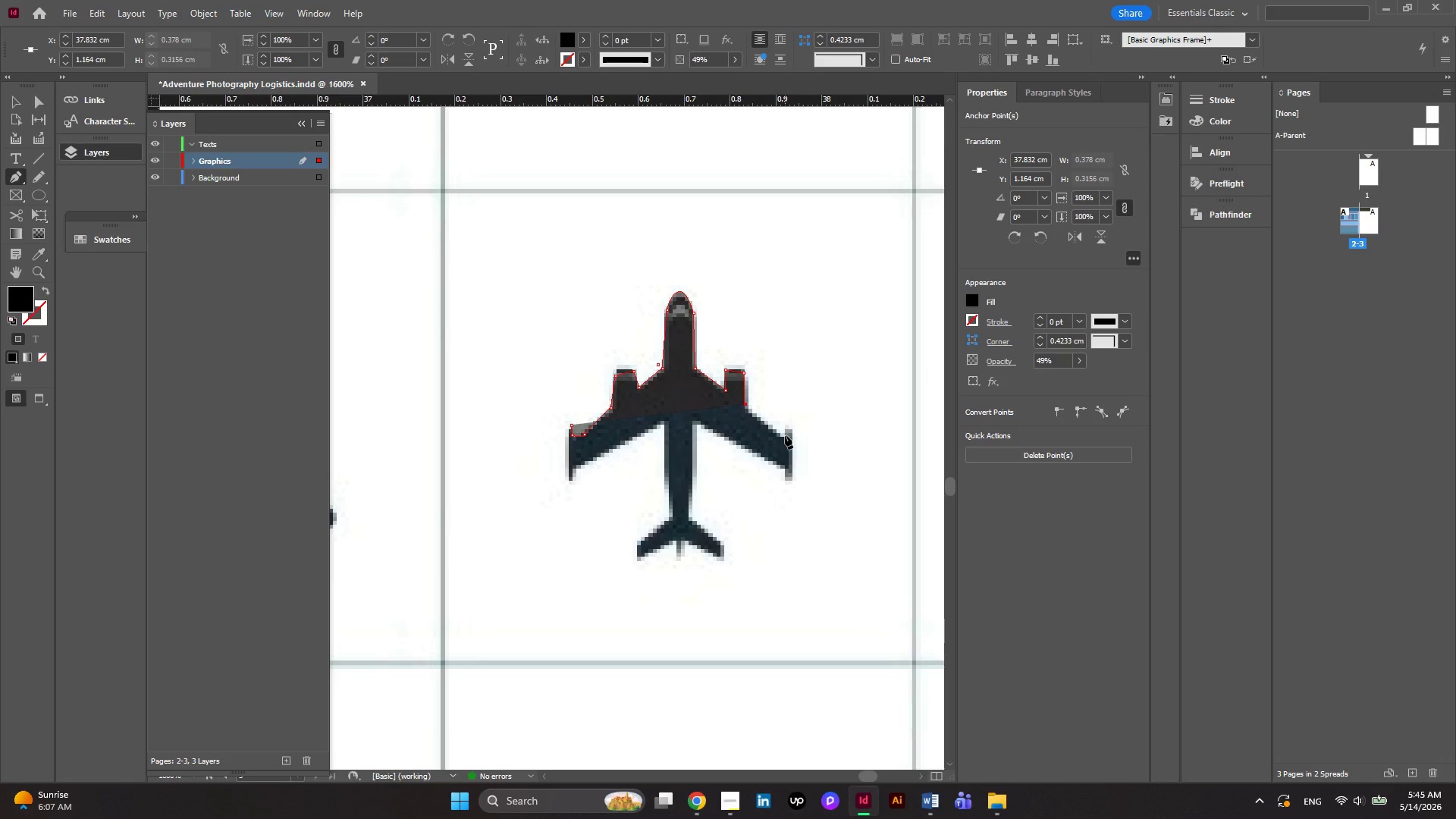 
left_click([785, 435])
 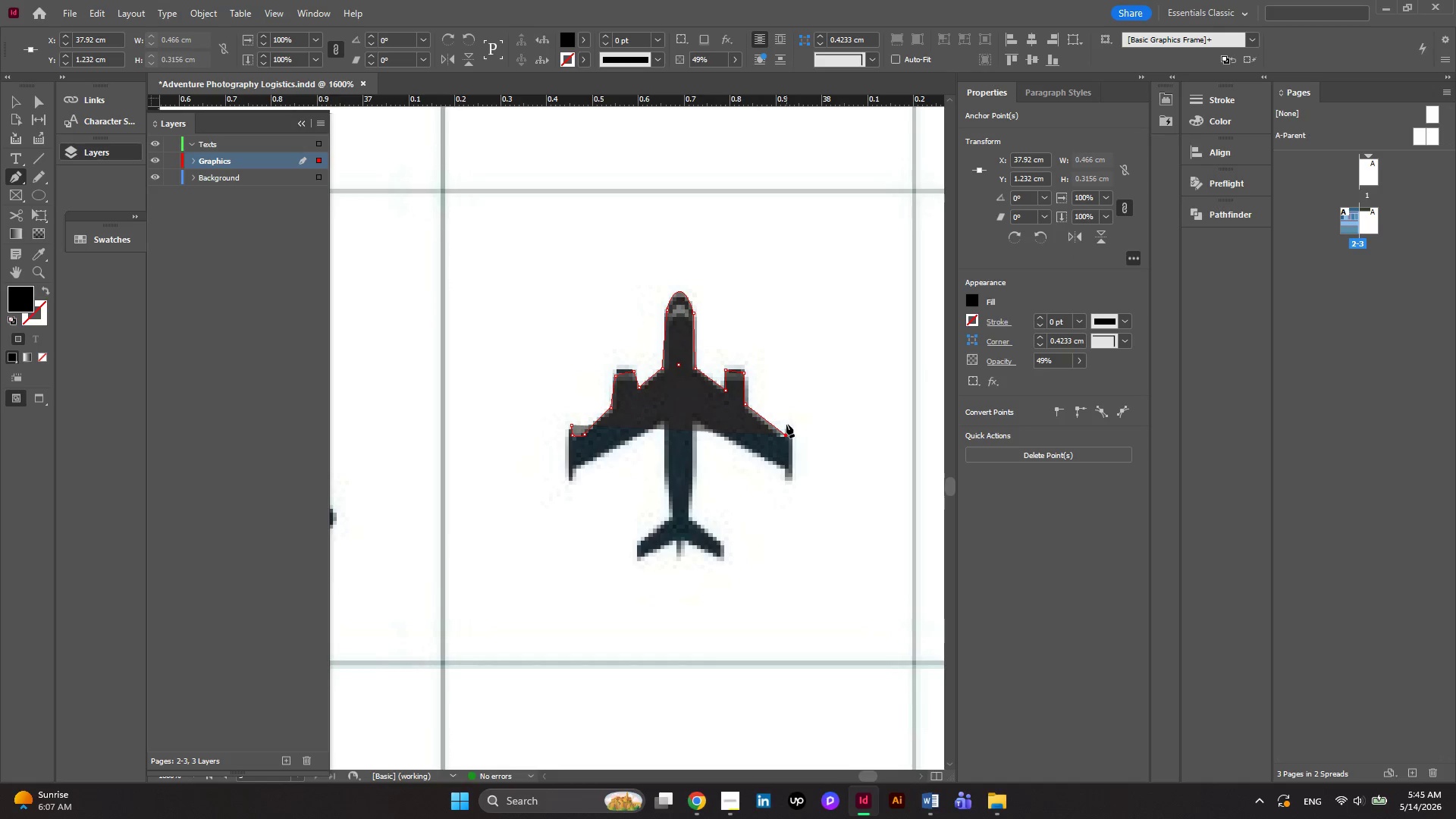 
left_click([786, 424])
 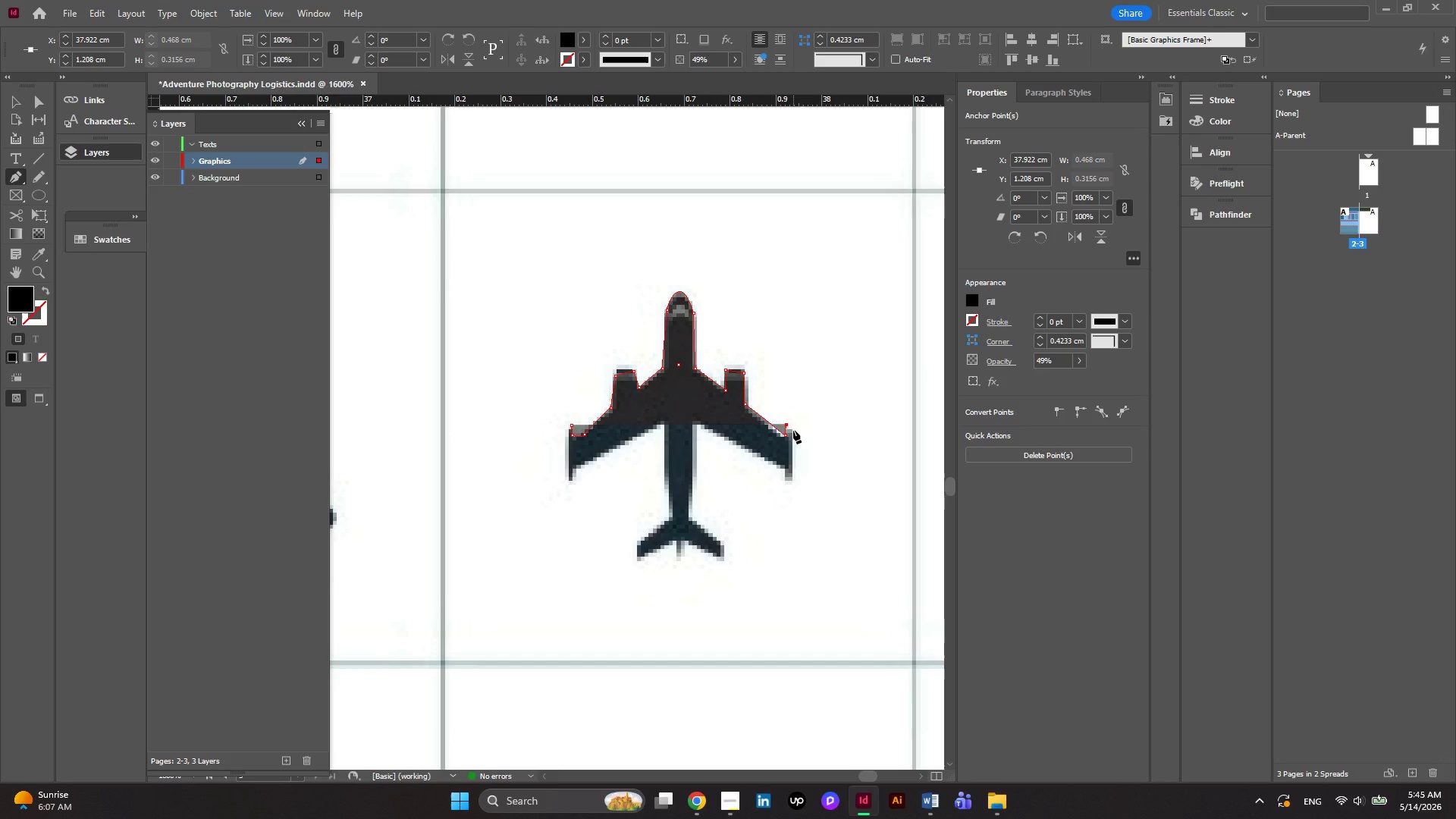 
left_click([793, 430])
 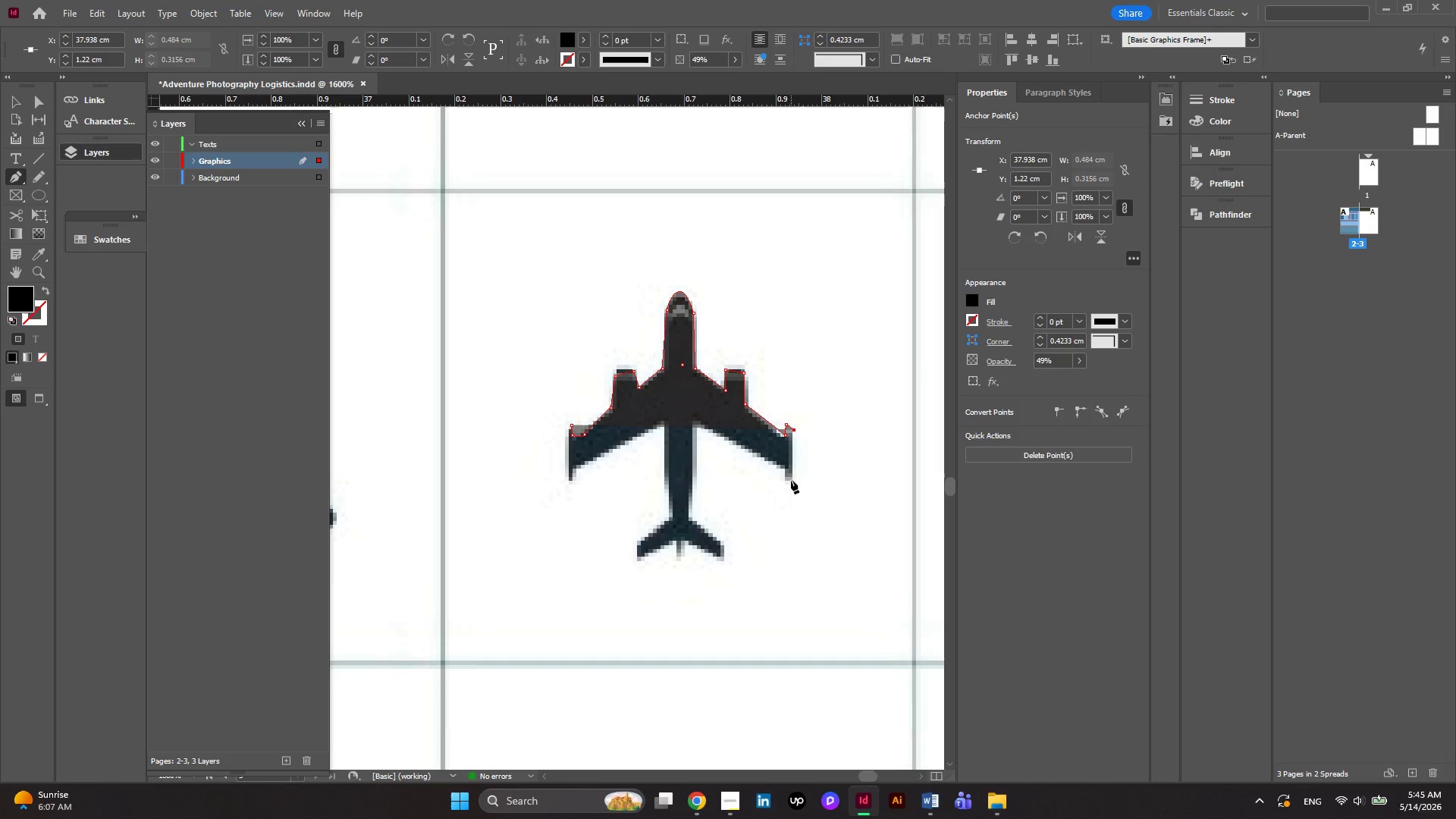 
left_click([791, 480])
 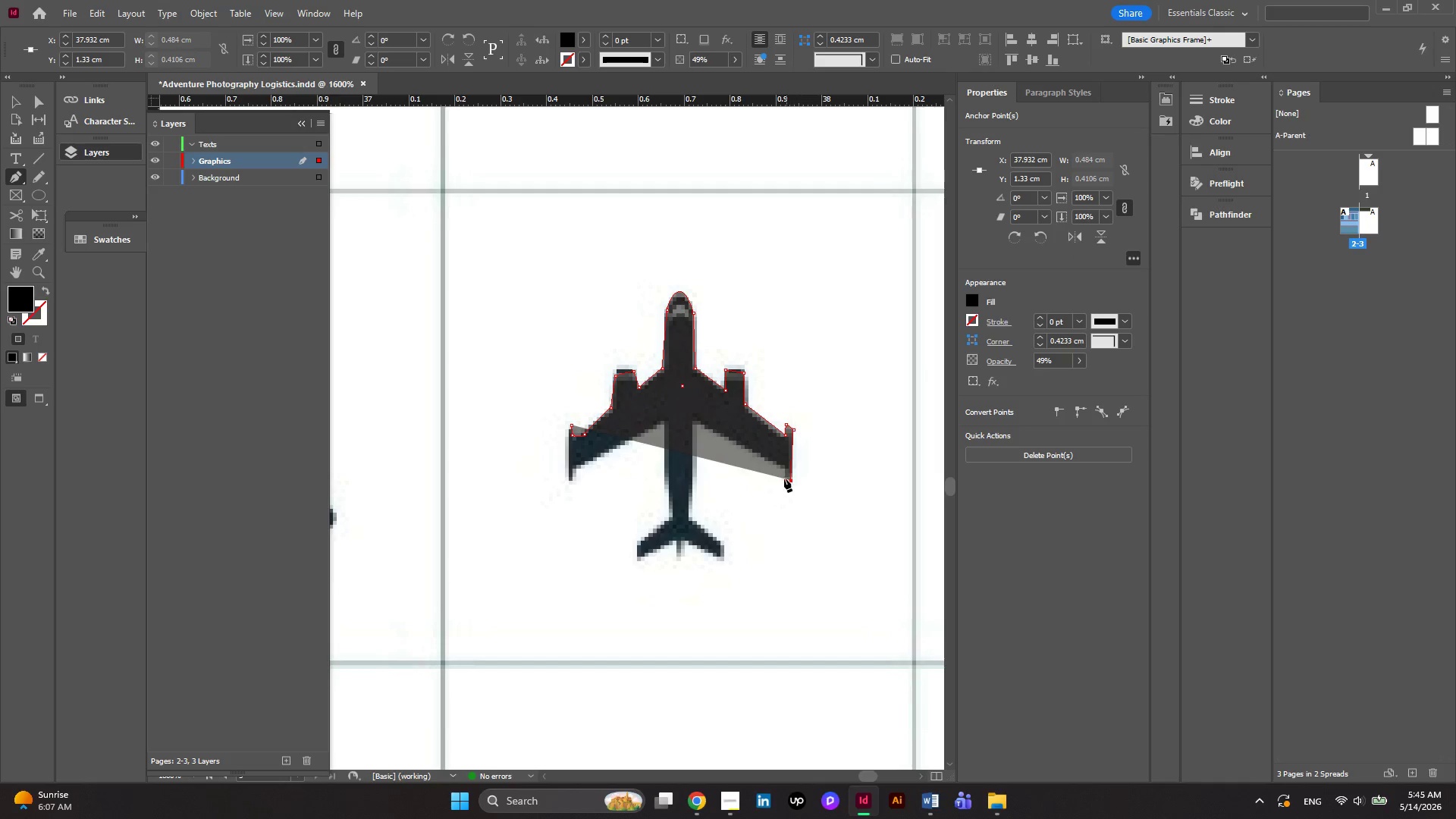 
left_click([784, 479])
 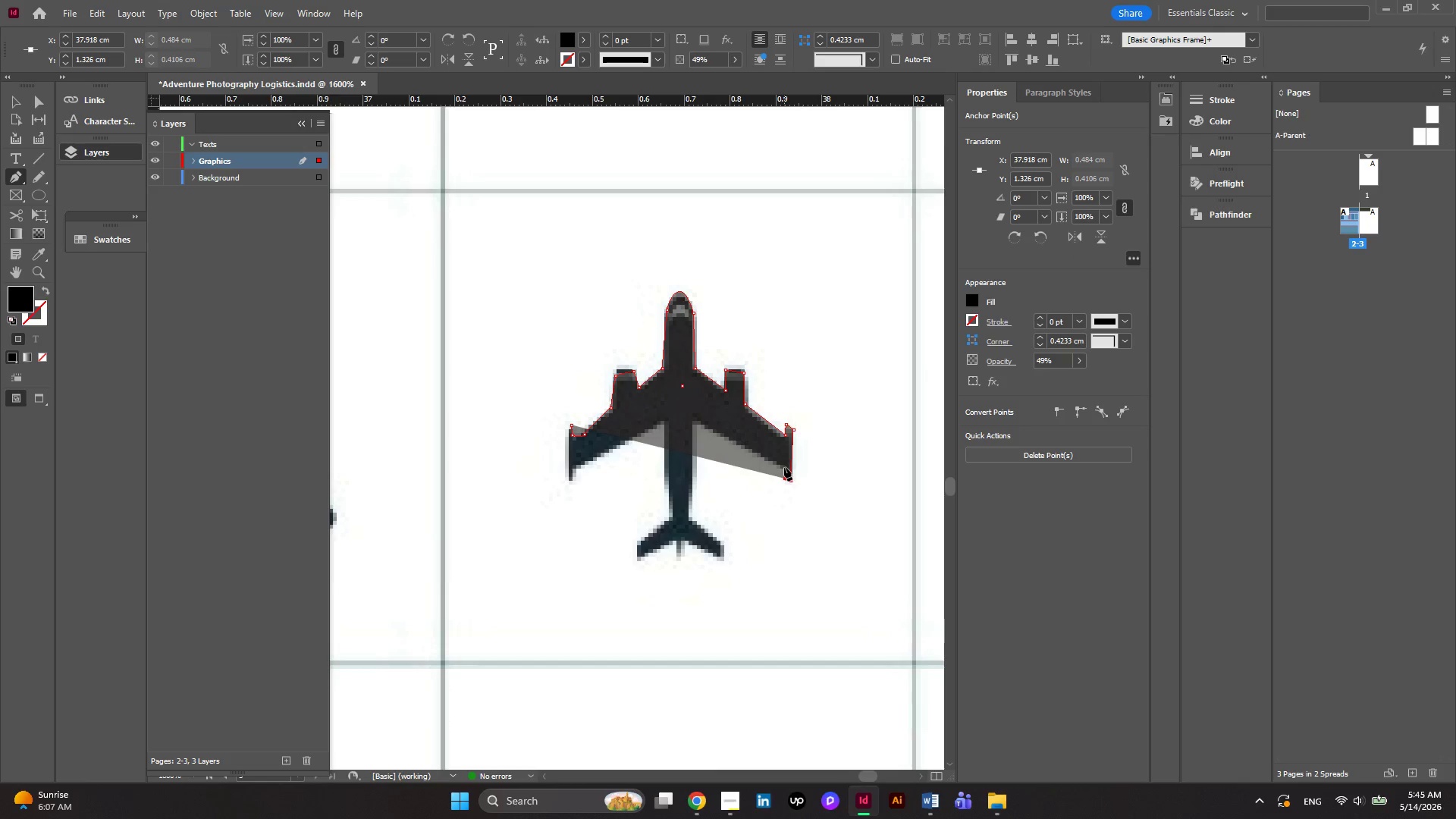 
left_click([784, 467])
 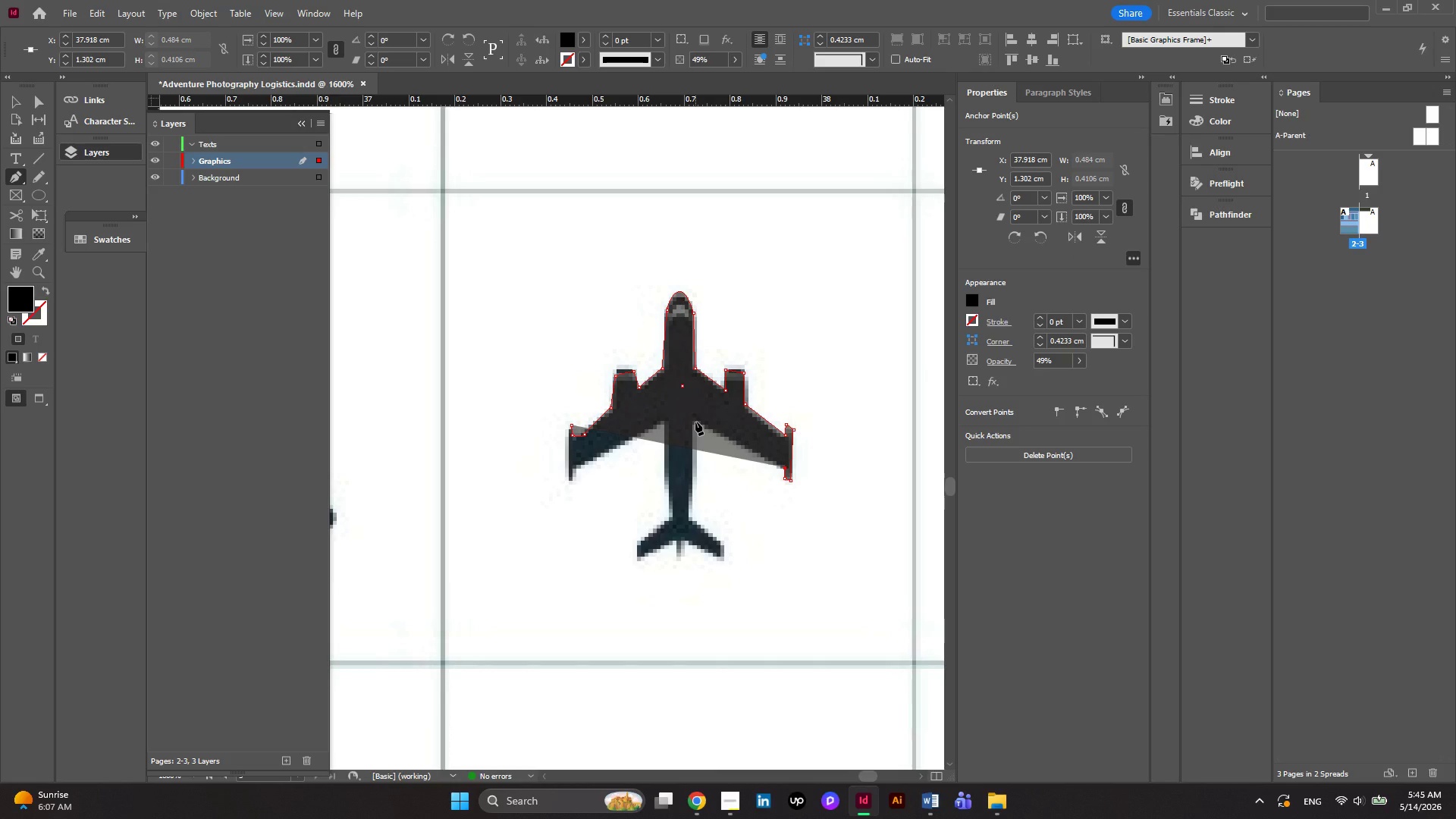 
left_click([695, 422])
 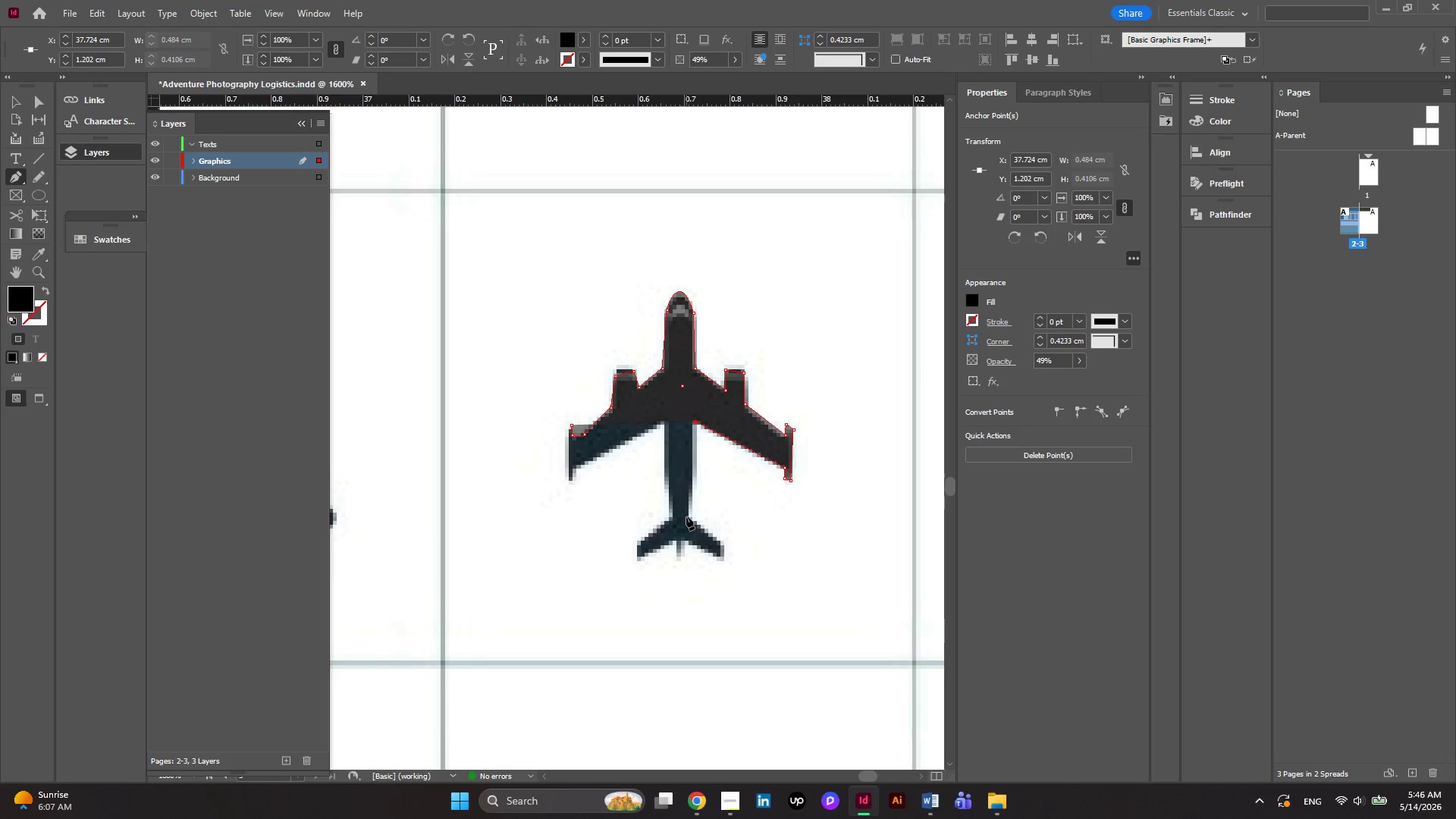 
left_click_drag(start_coordinate=[688, 516], to_coordinate=[676, 548])
 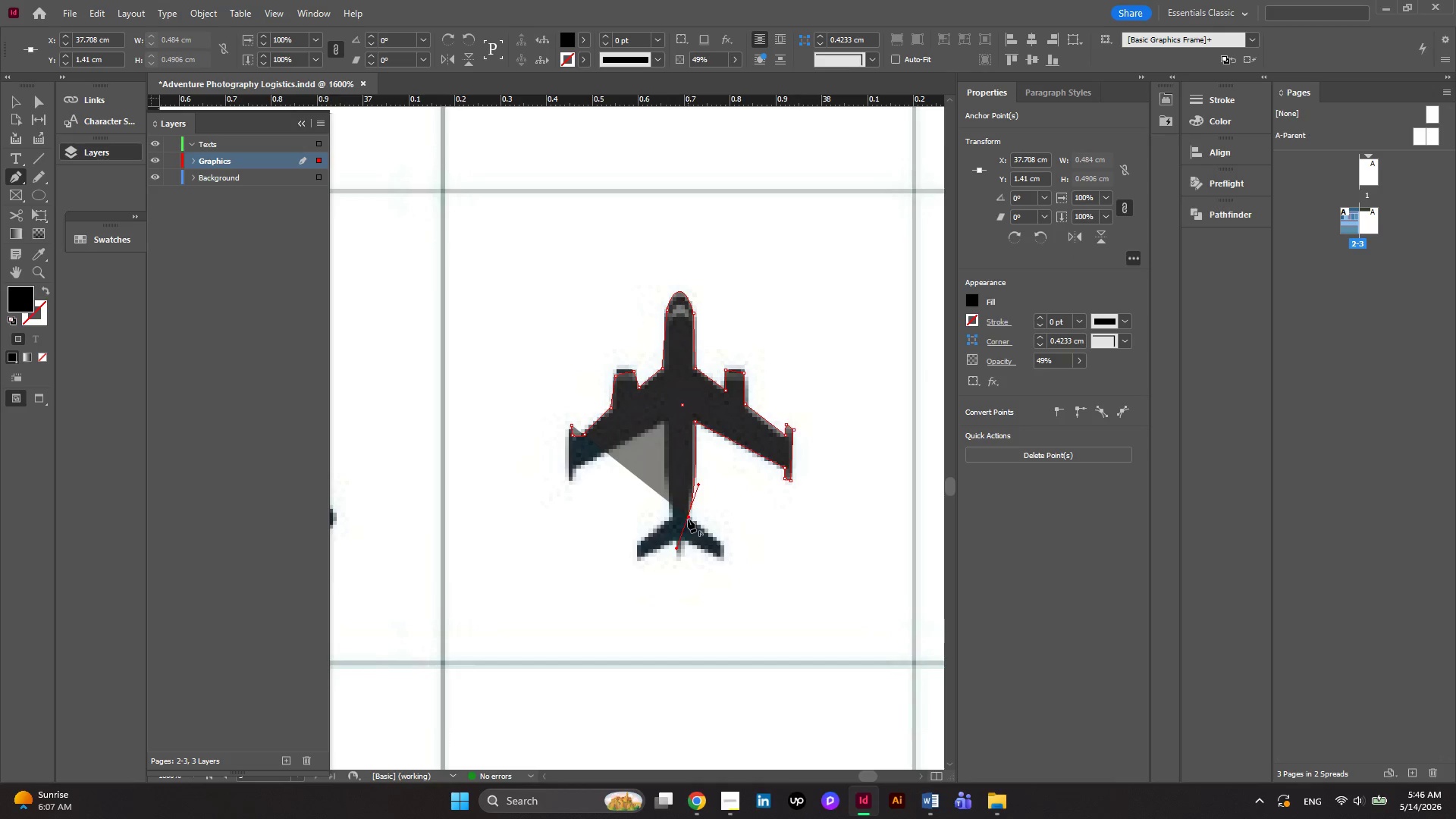 
left_click([688, 519])
 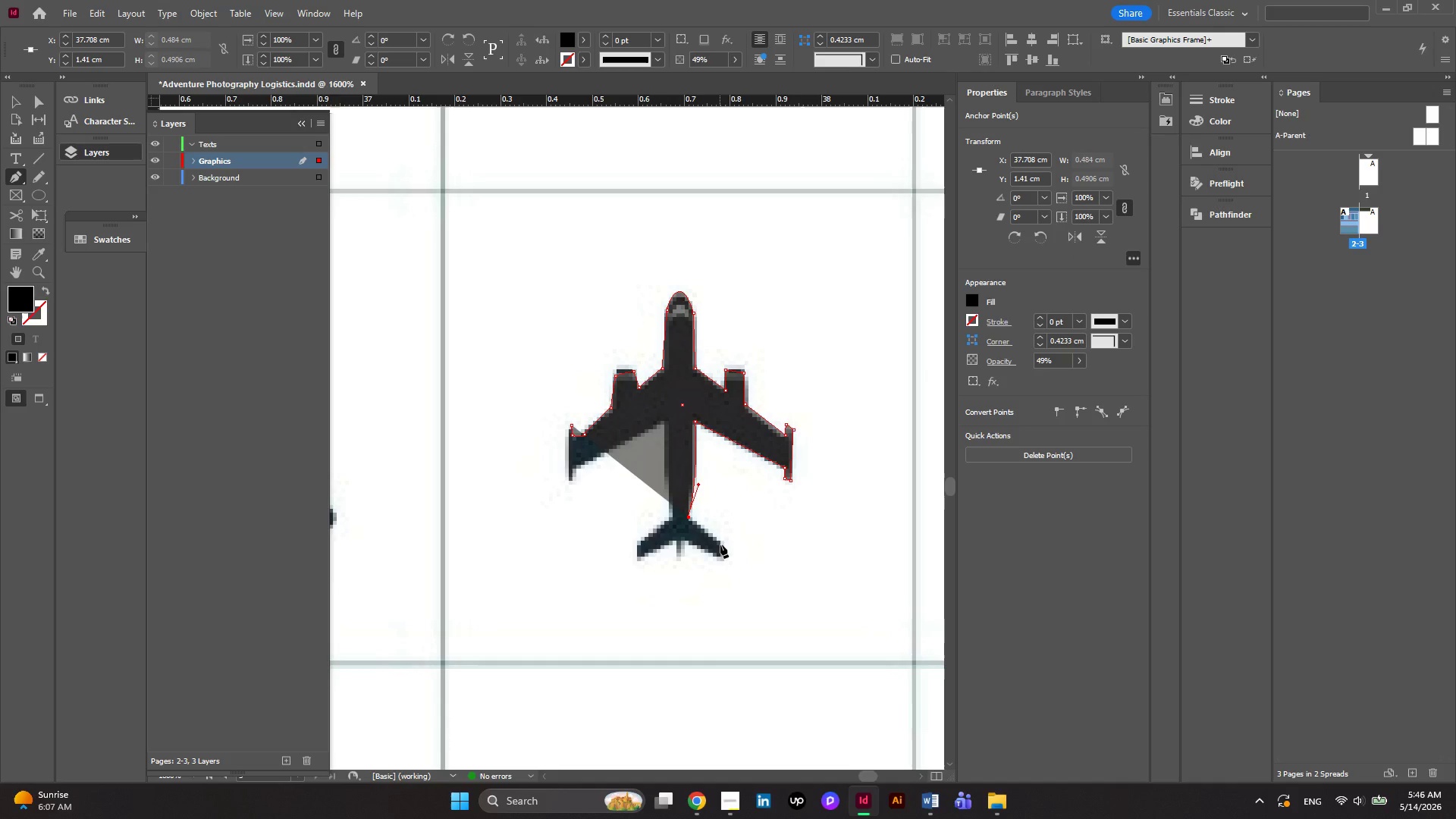 
left_click([722, 546])
 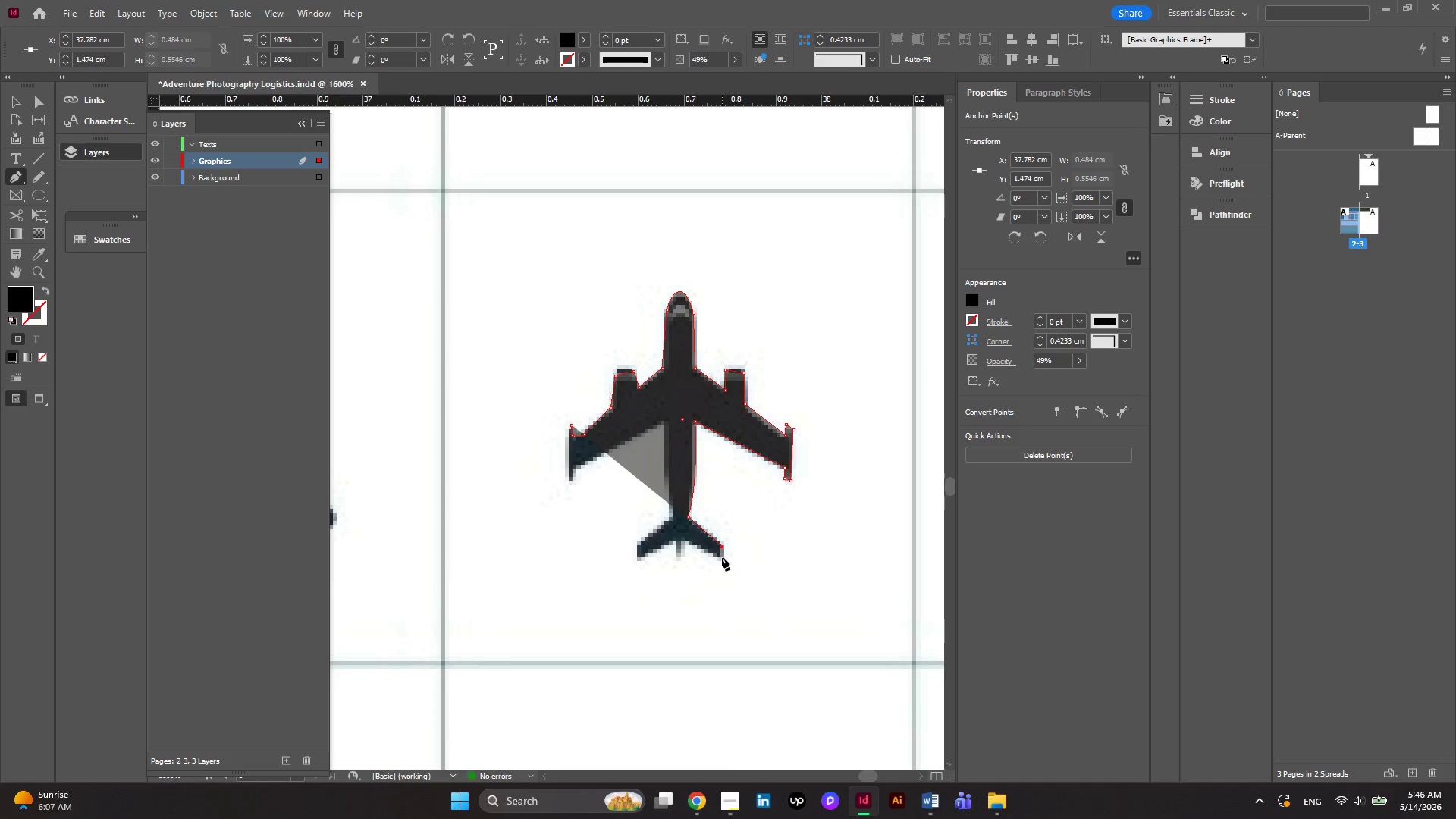 
left_click([722, 557])
 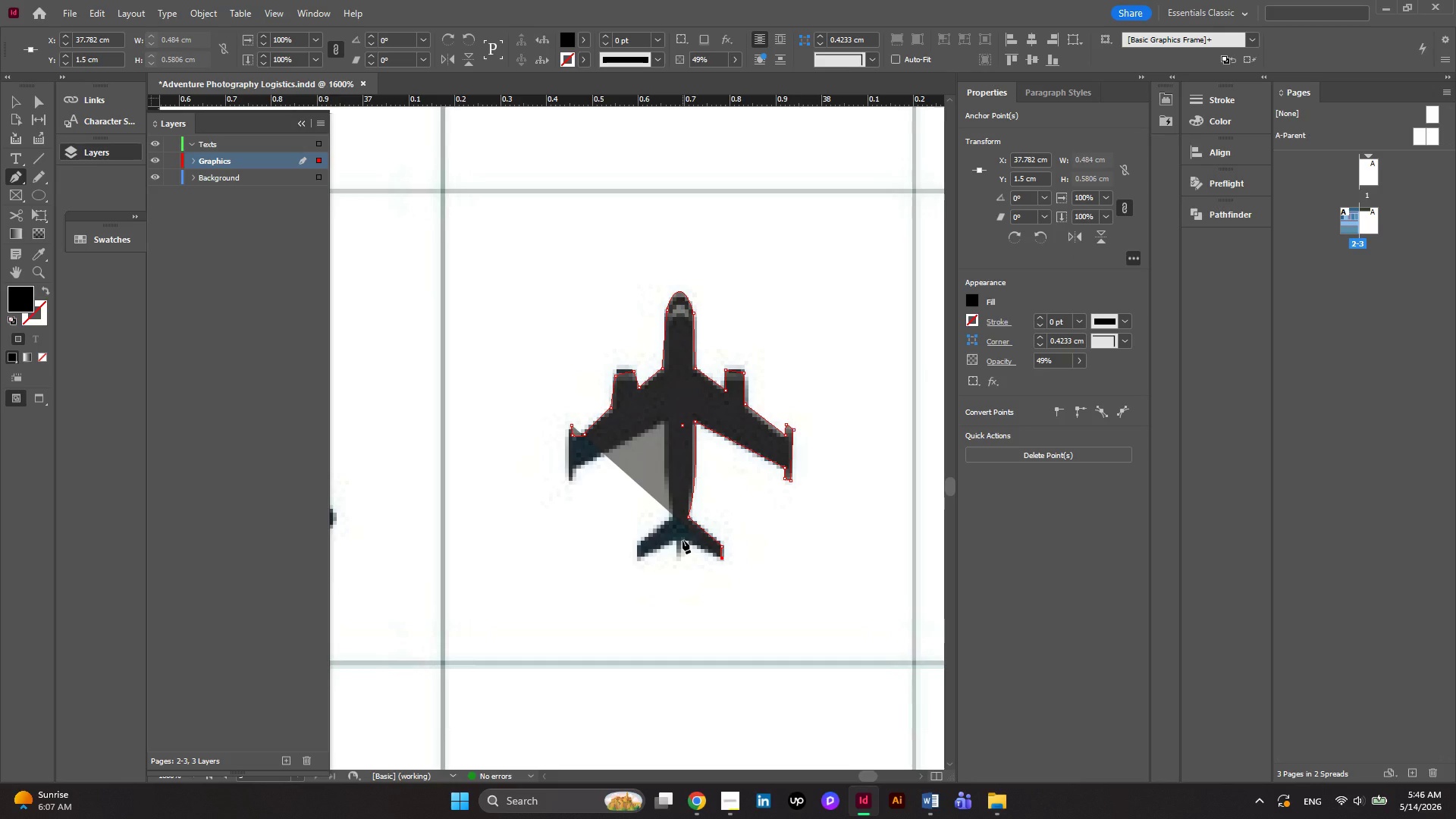 
left_click([682, 540])
 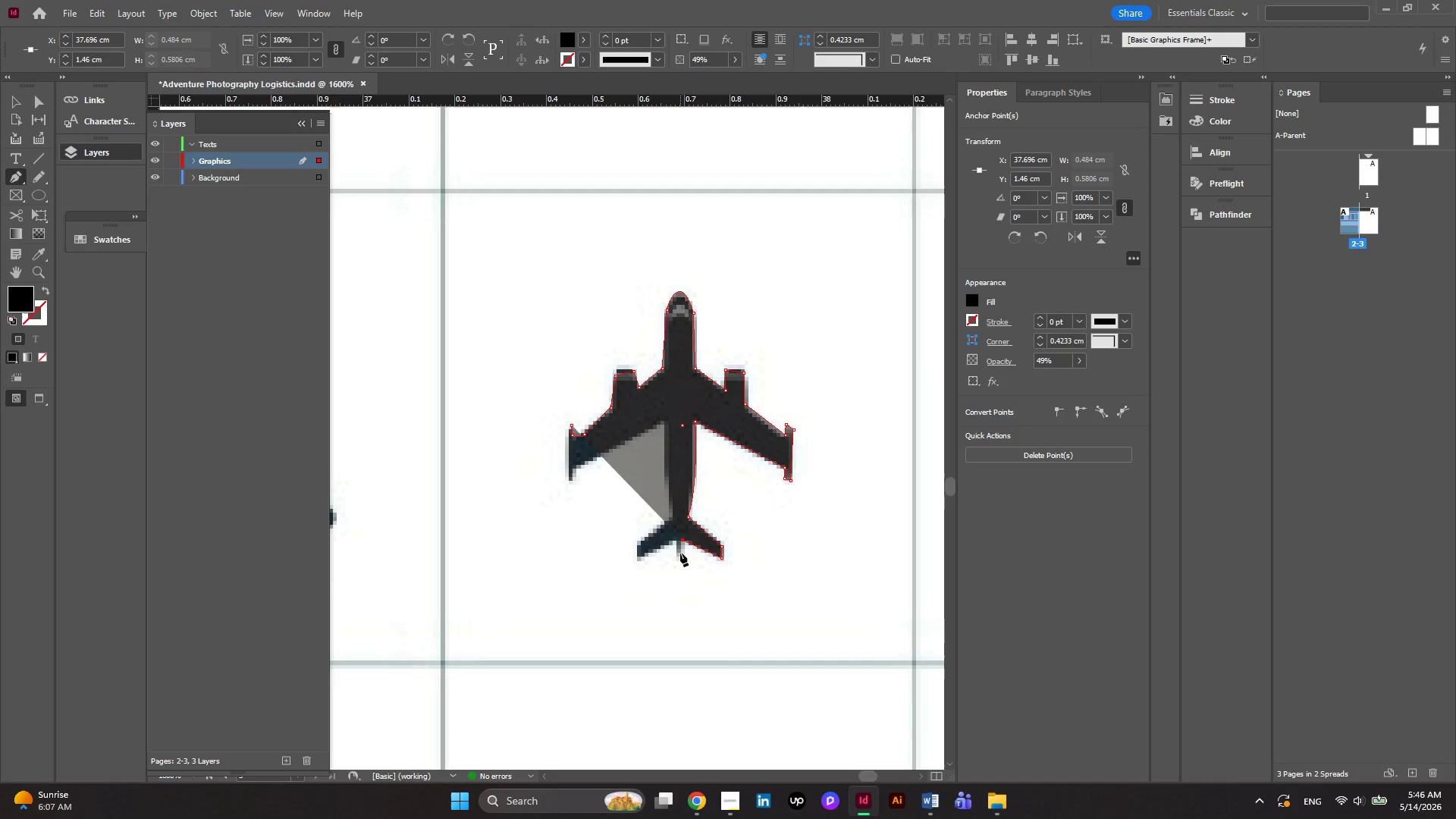 
left_click([680, 553])
 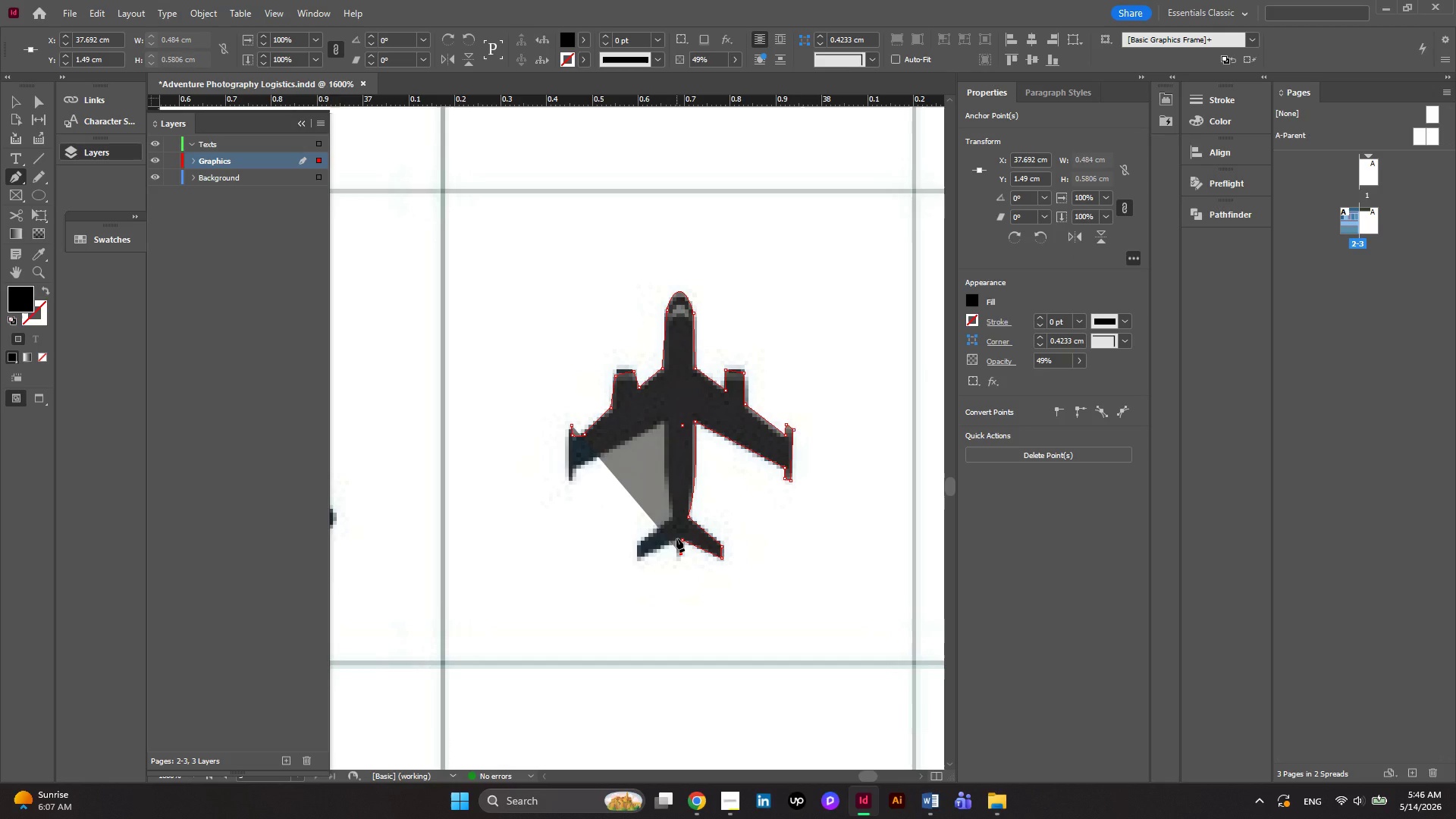 
left_click([676, 538])
 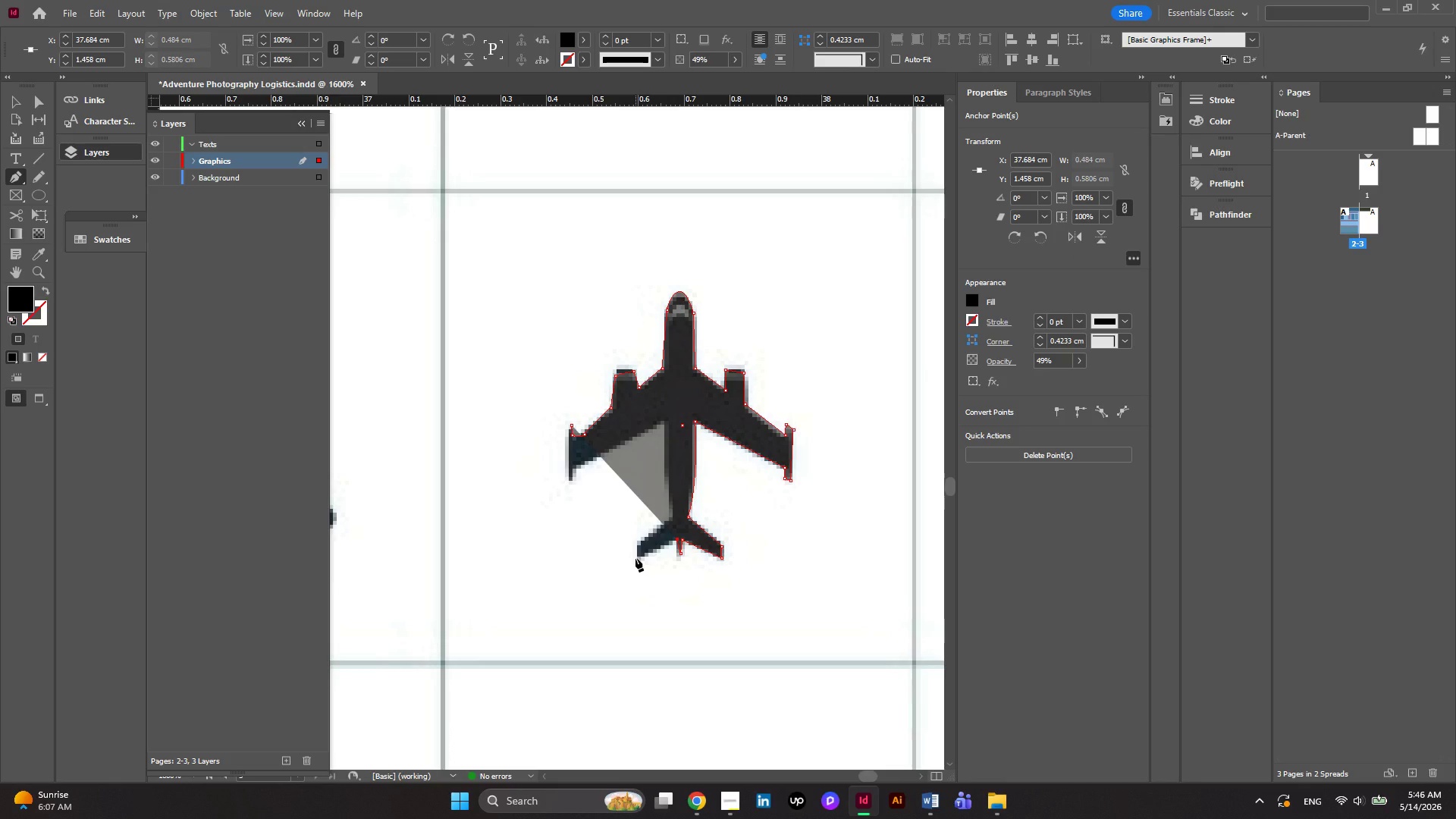 
left_click([638, 561])
 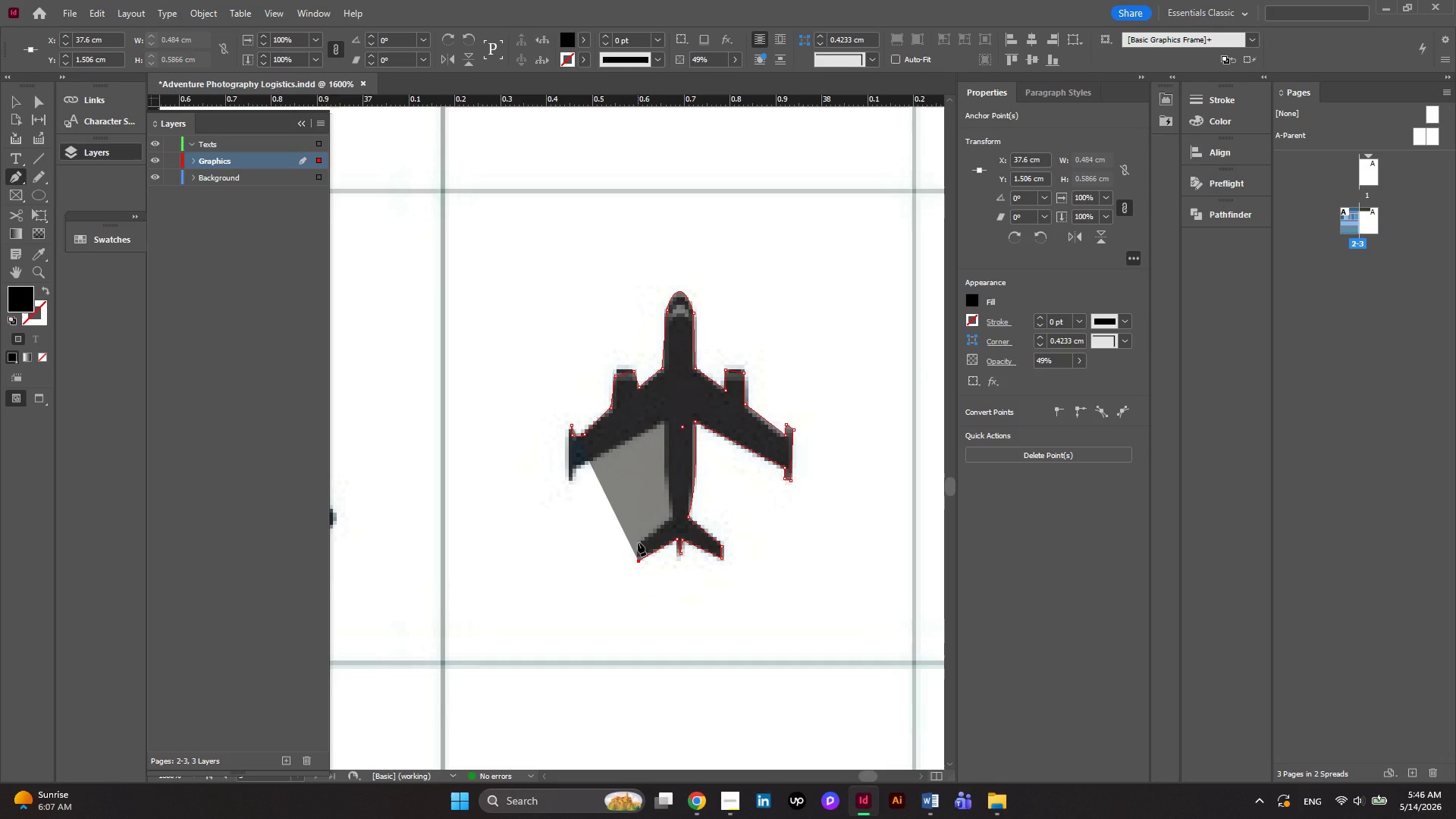 
left_click([638, 542])
 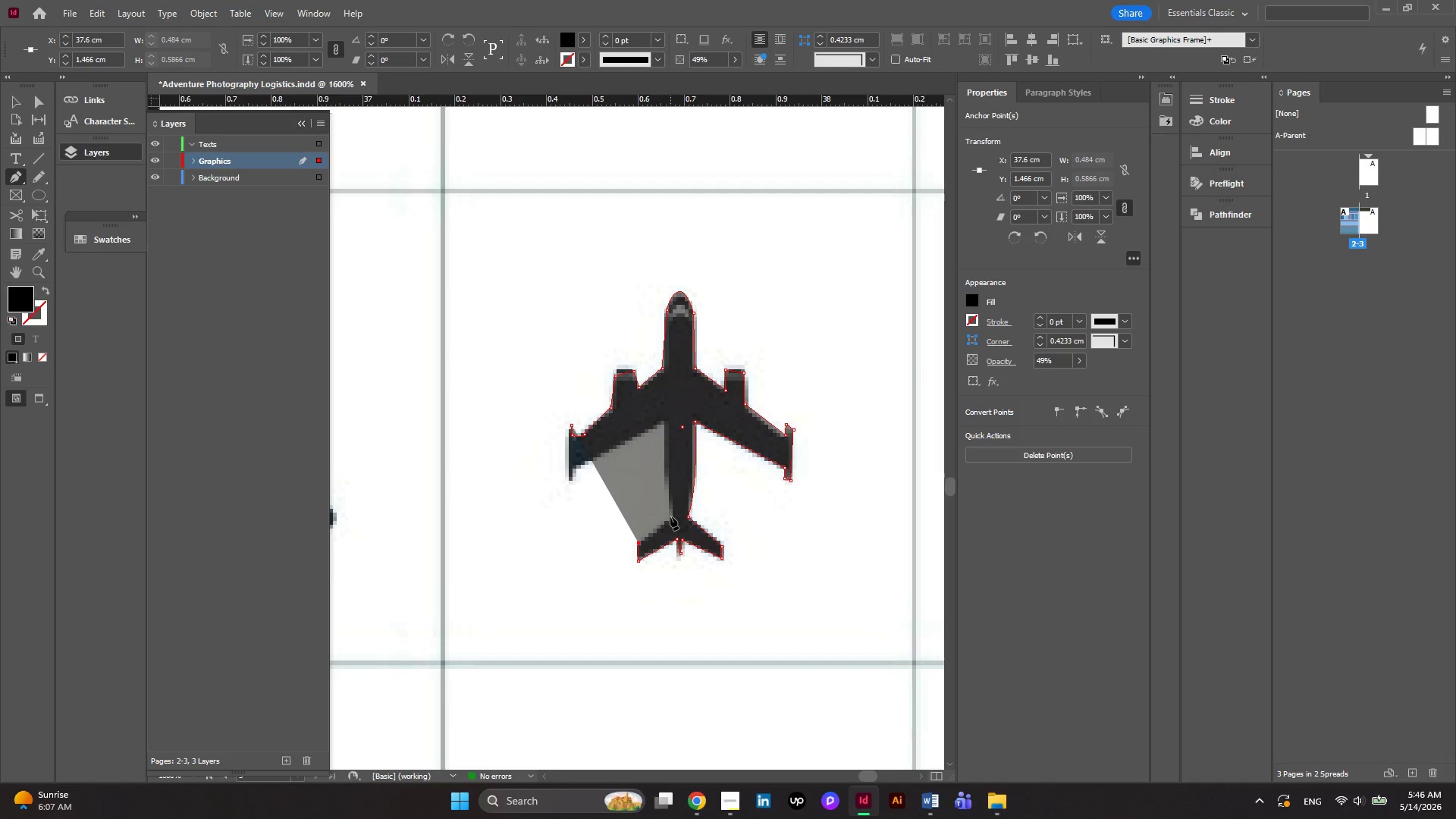 
left_click([670, 516])
 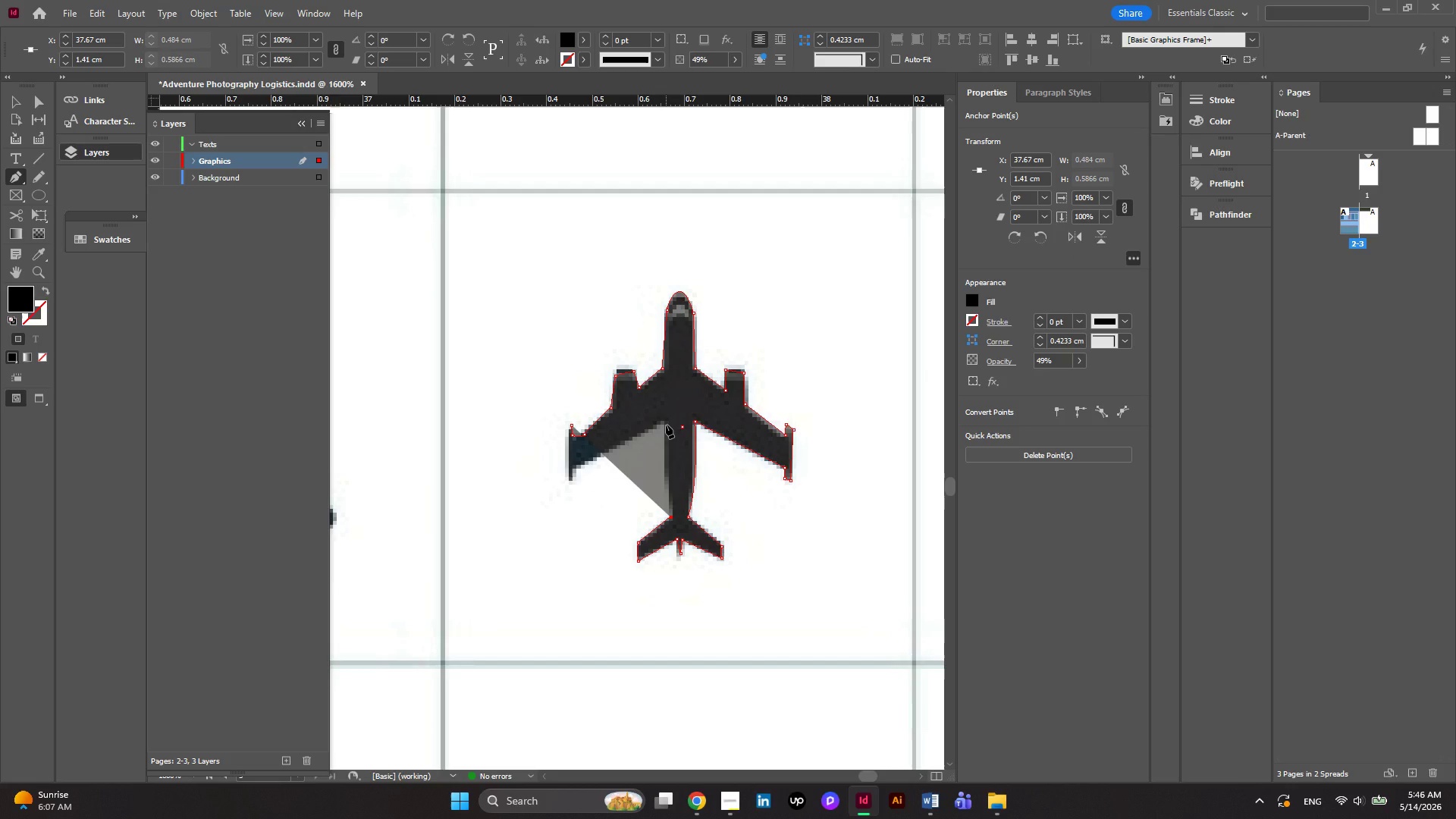 
wait(7.34)
 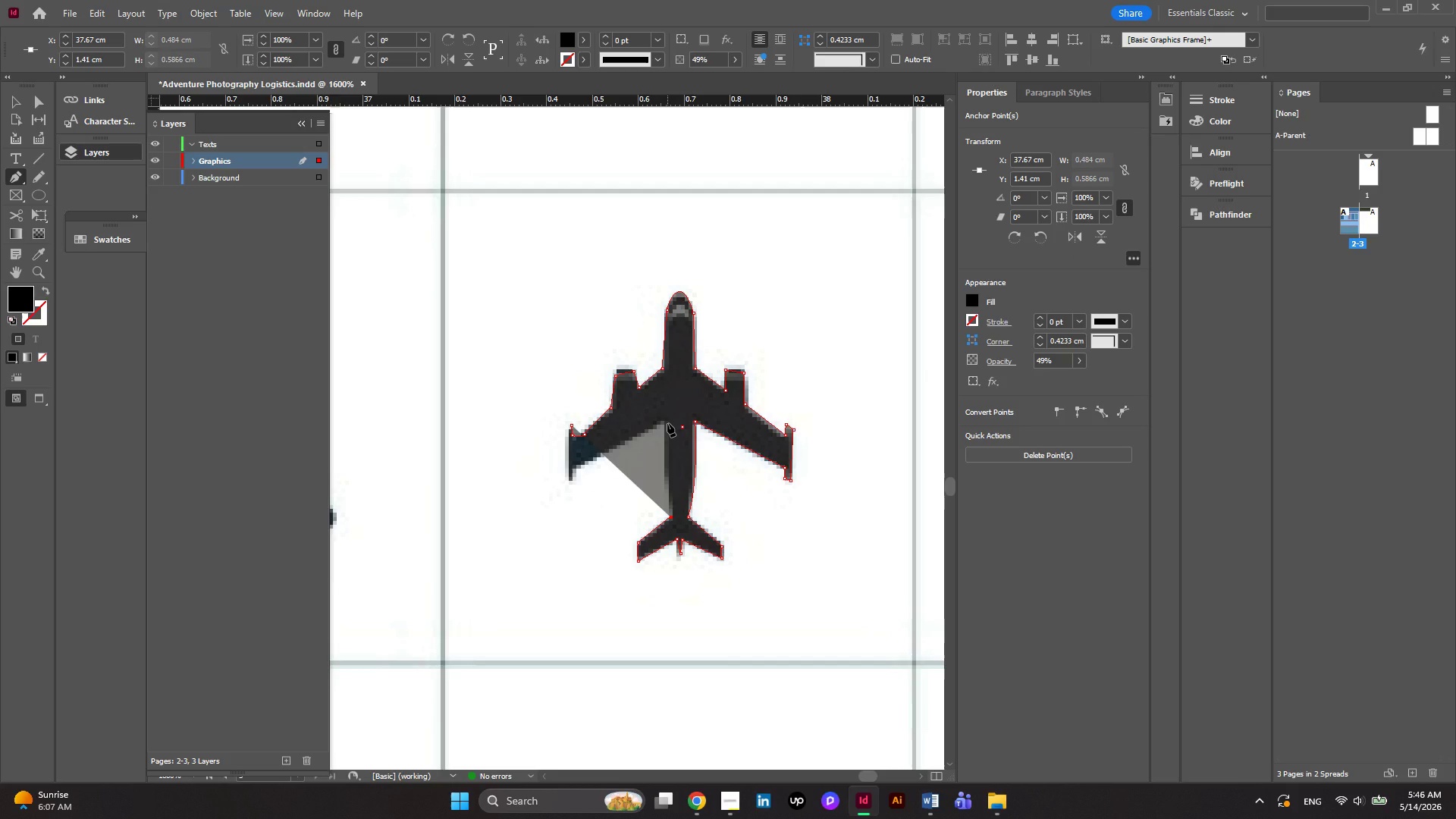 
left_click_drag(start_coordinate=[666, 420], to_coordinate=[669, 362])
 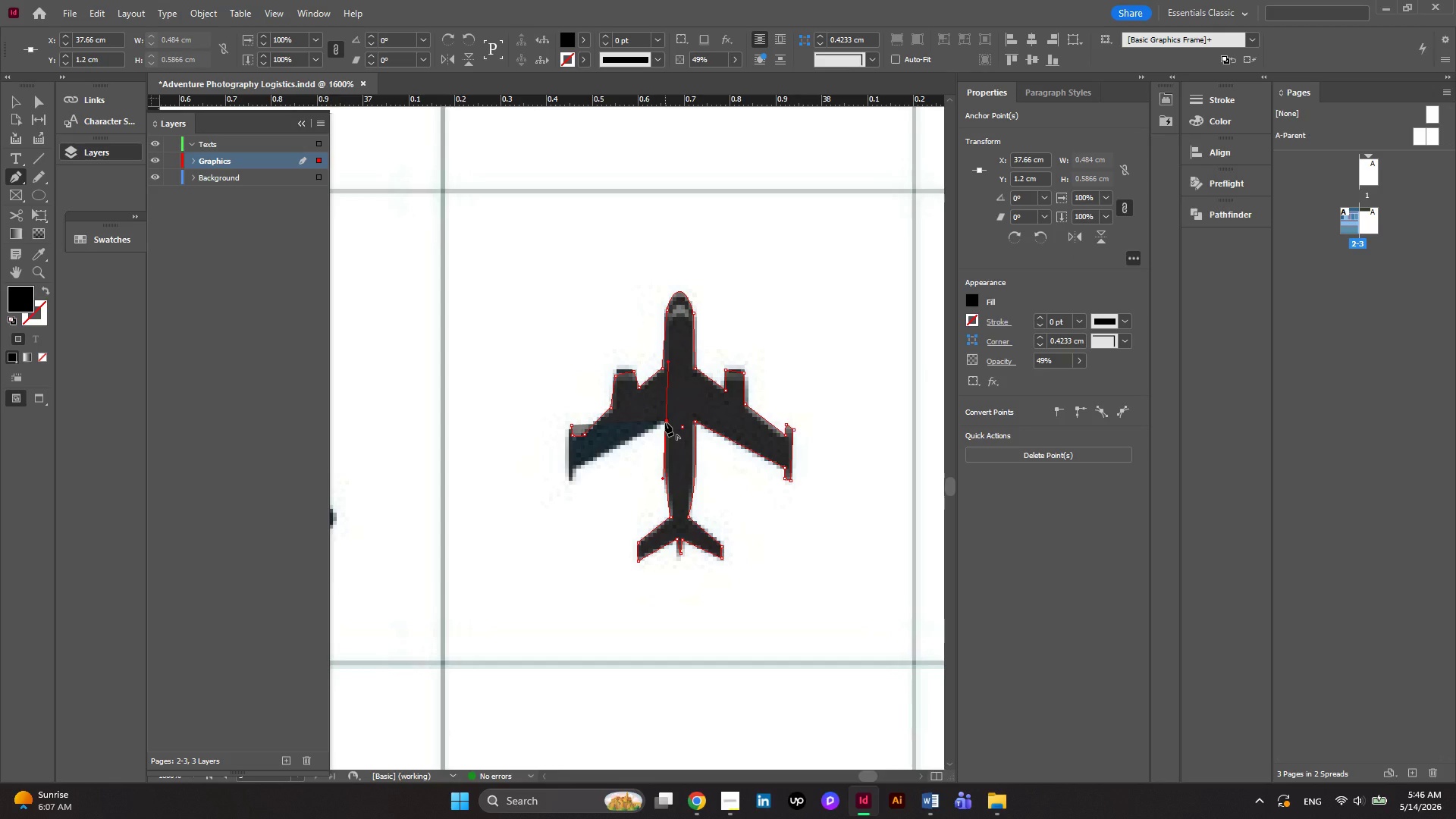 
left_click([665, 421])
 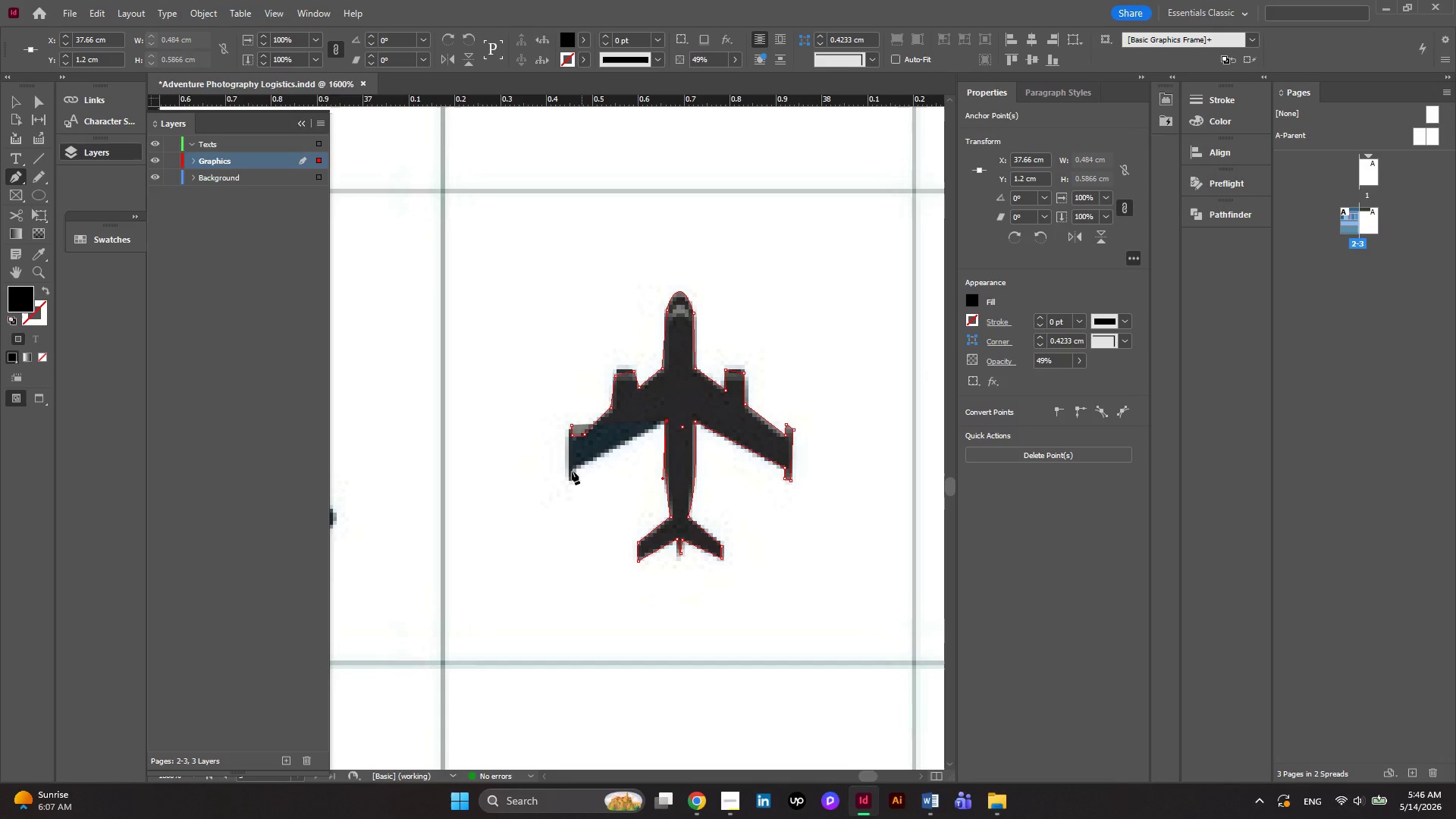 
left_click([574, 466])
 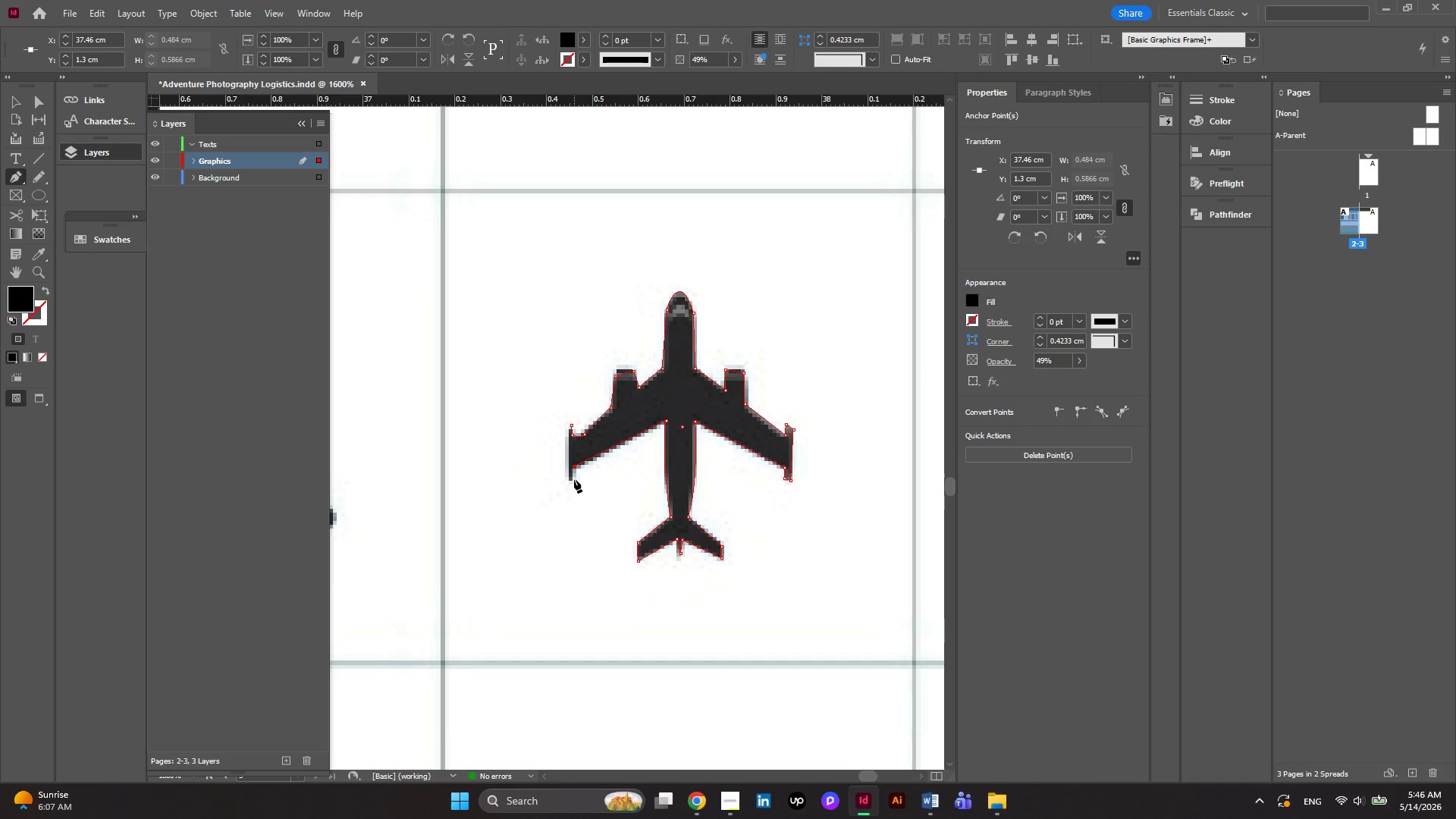 
left_click([570, 482])
 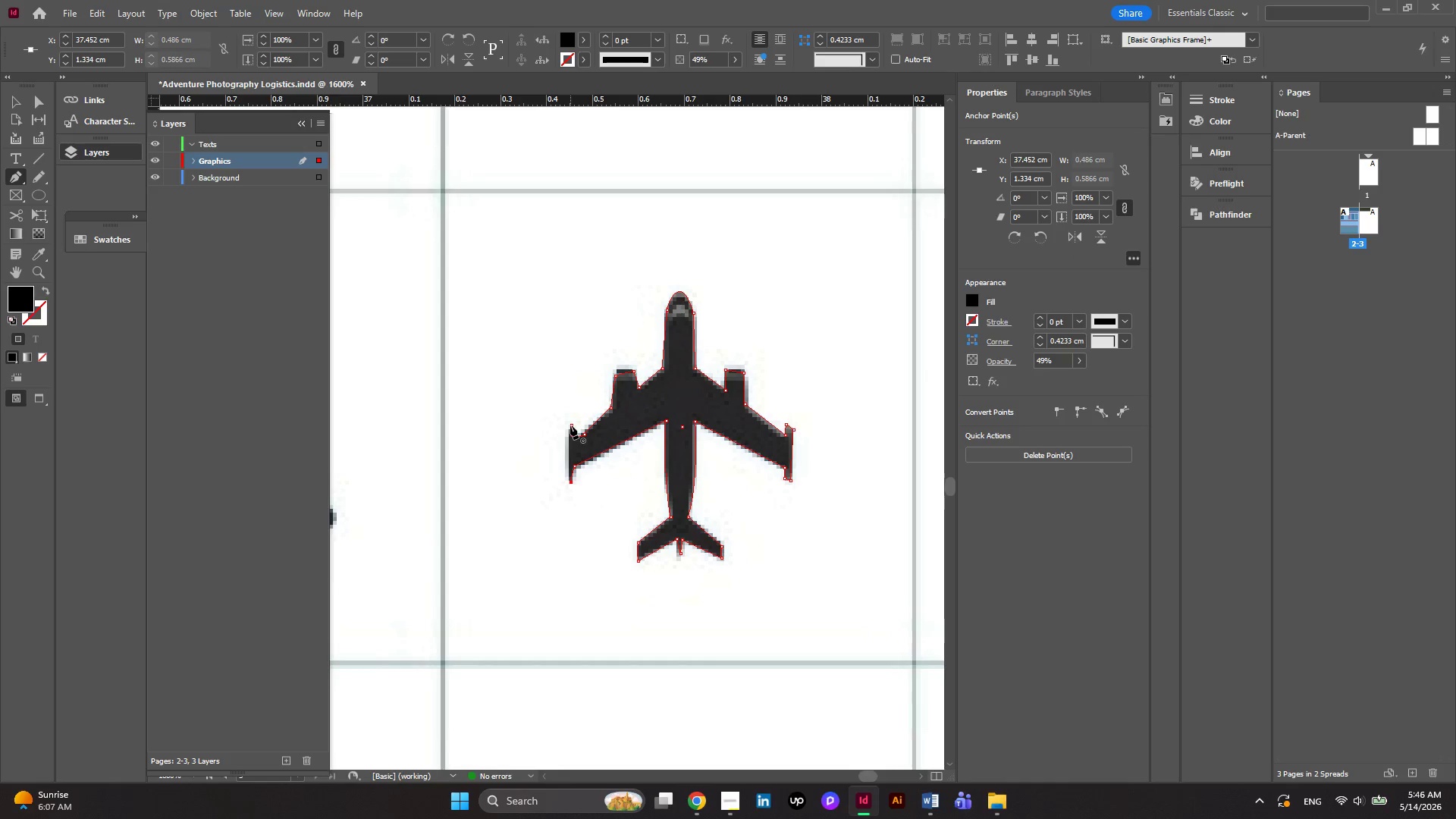 
left_click_drag(start_coordinate=[570, 423], to_coordinate=[563, 438])
 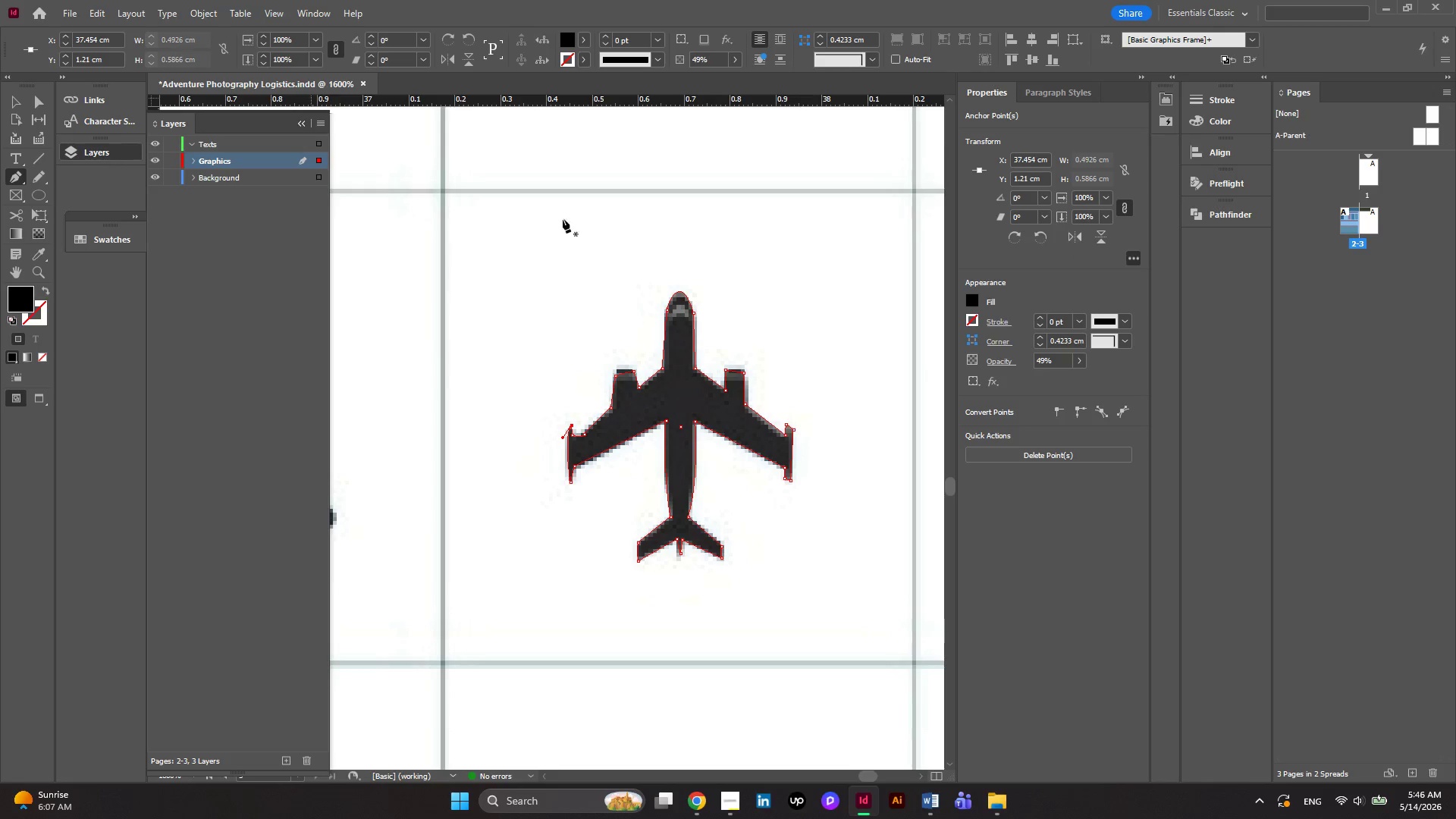 
wait(5.05)
 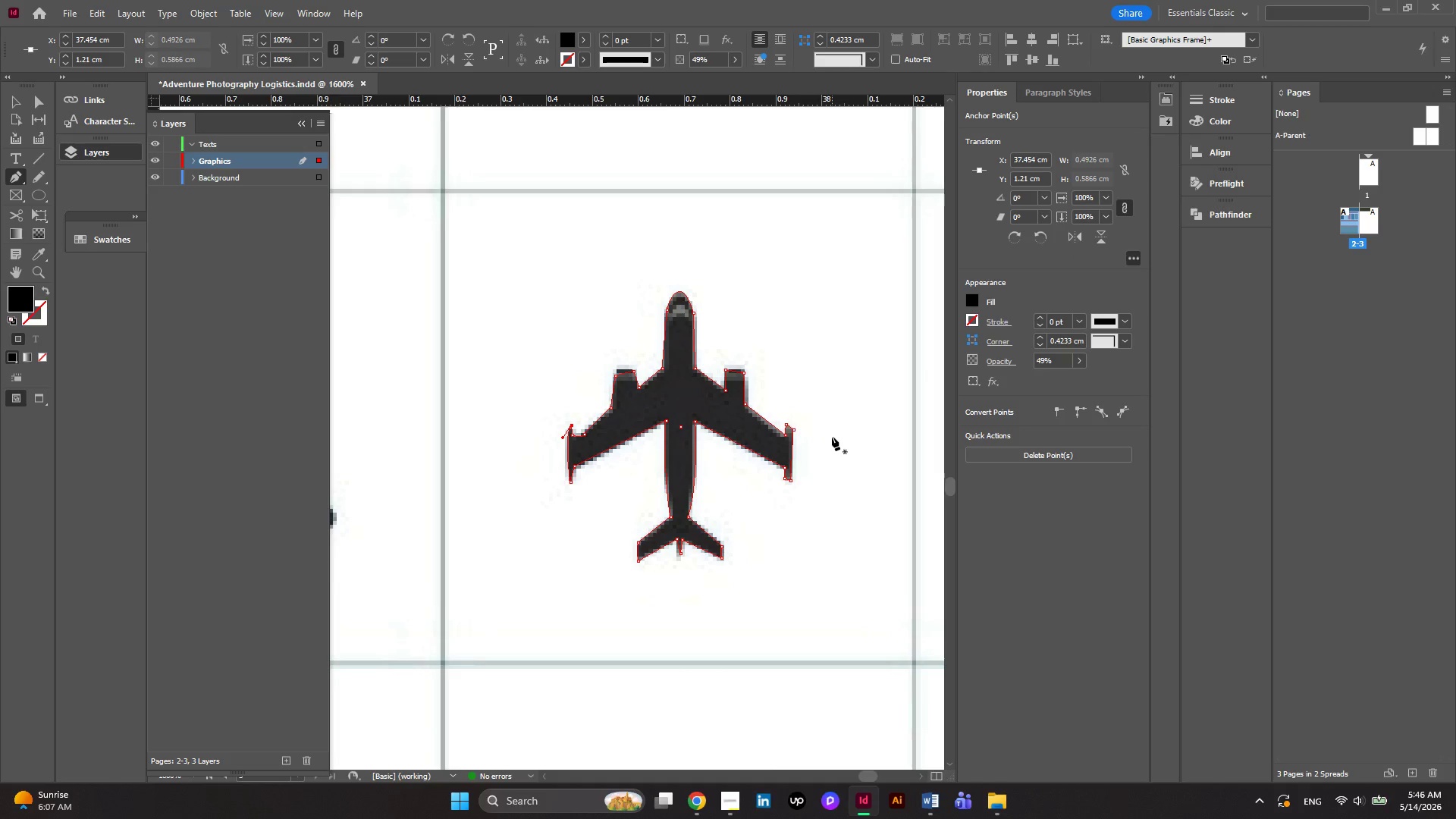 
left_click([1082, 362])
 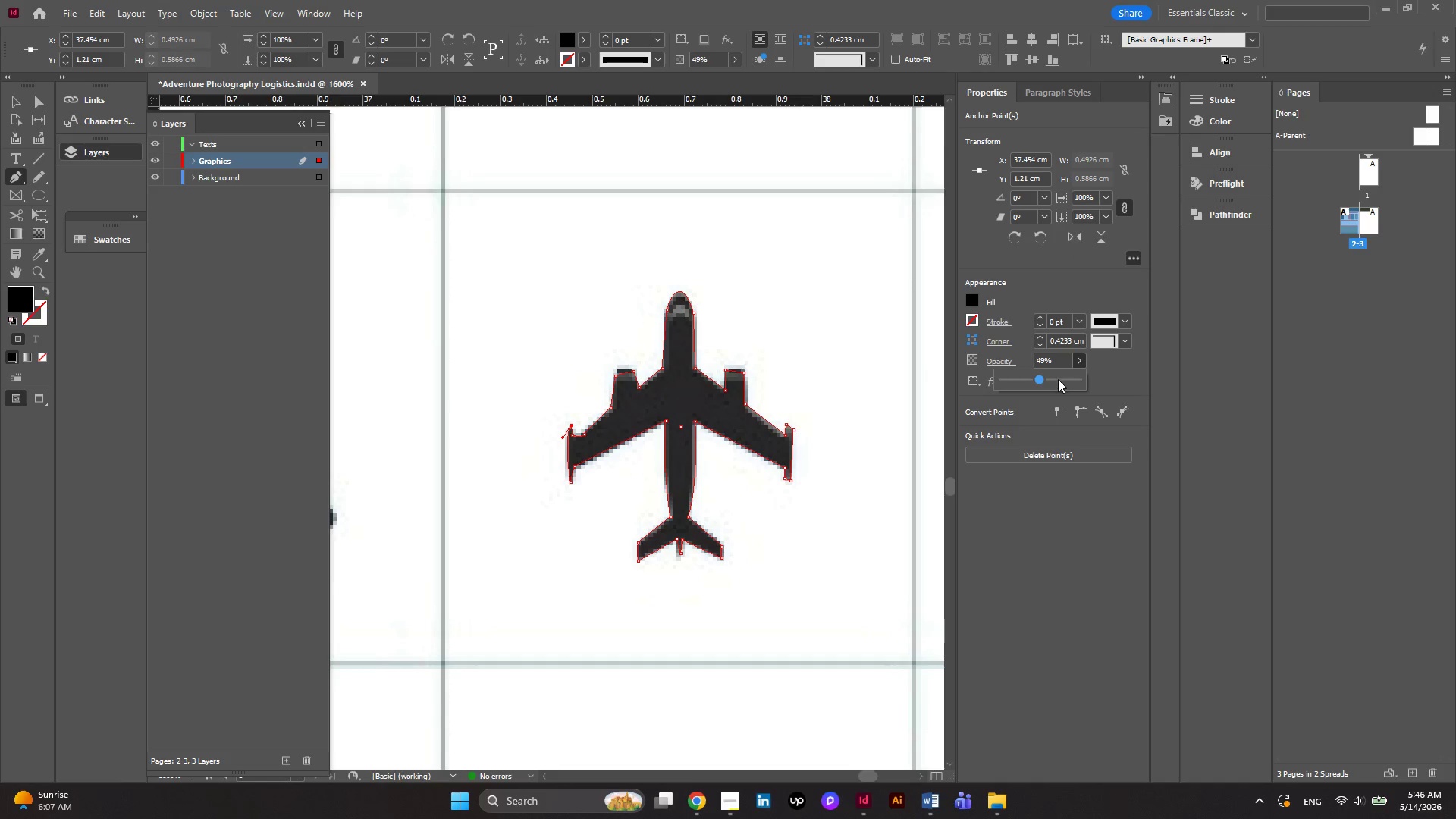 
left_click_drag(start_coordinate=[1058, 379], to_coordinate=[1169, 389])
 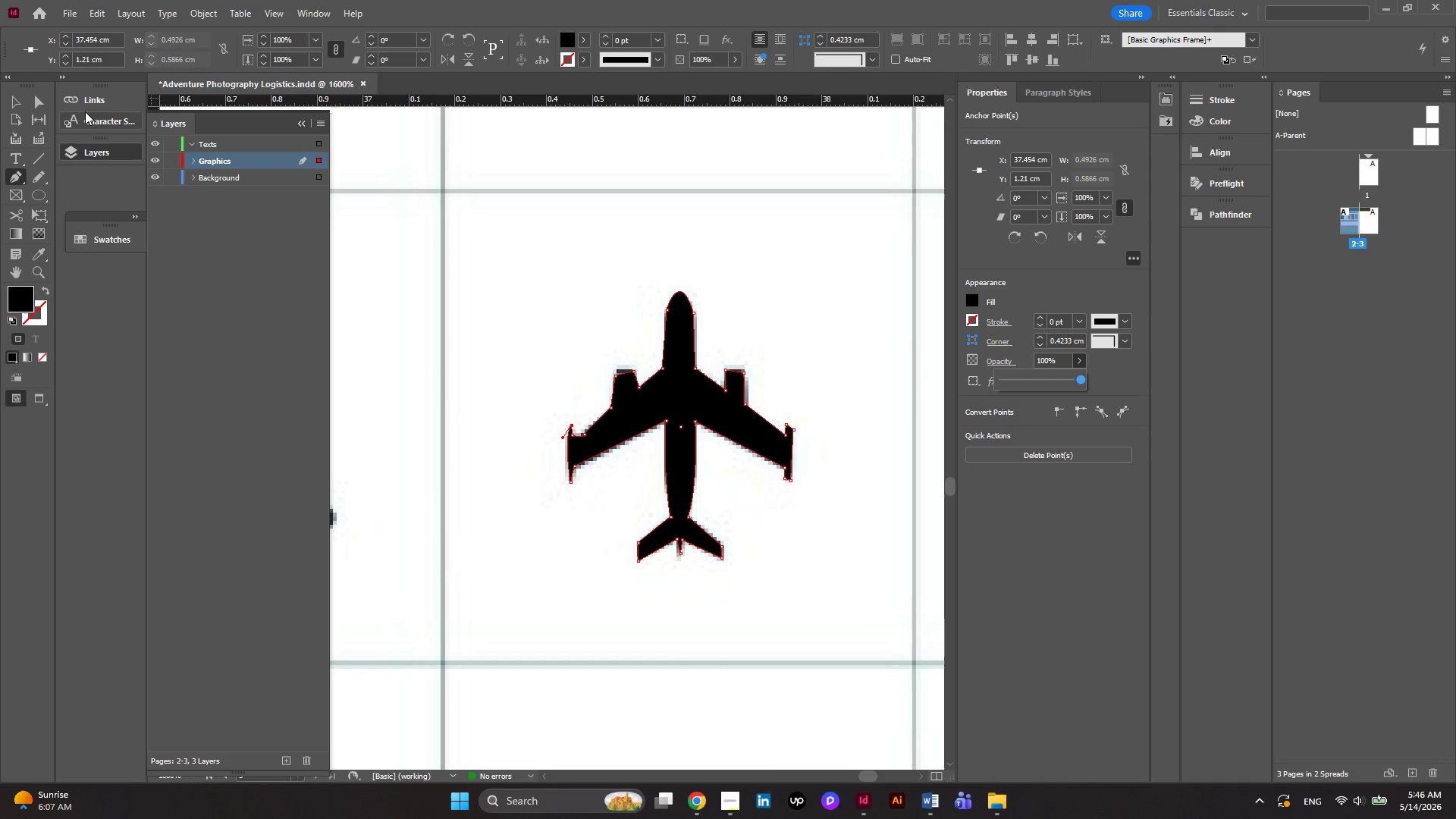 
left_click([13, 110])
 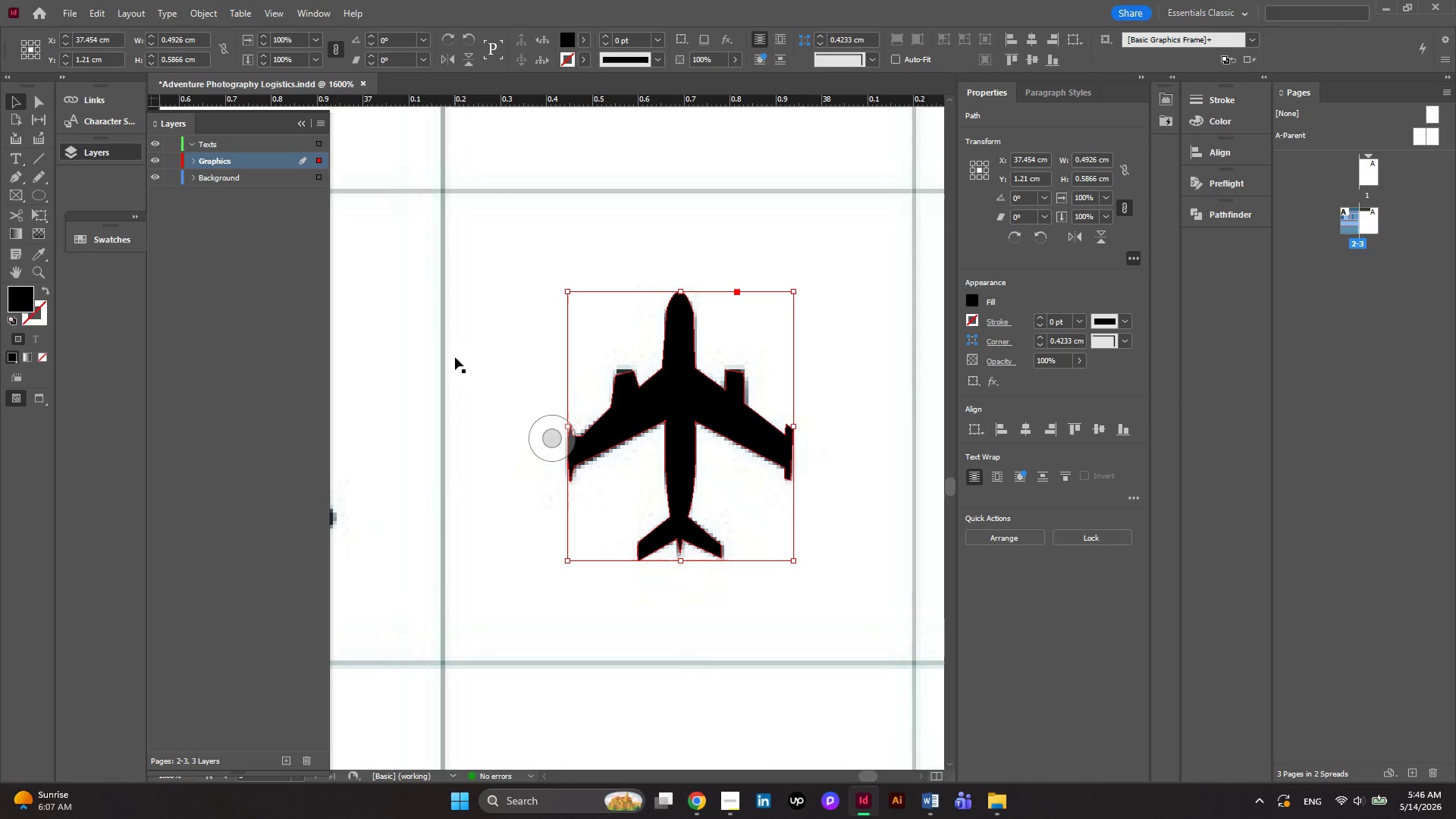 
hold_key(key=AltLeft, duration=0.55)
 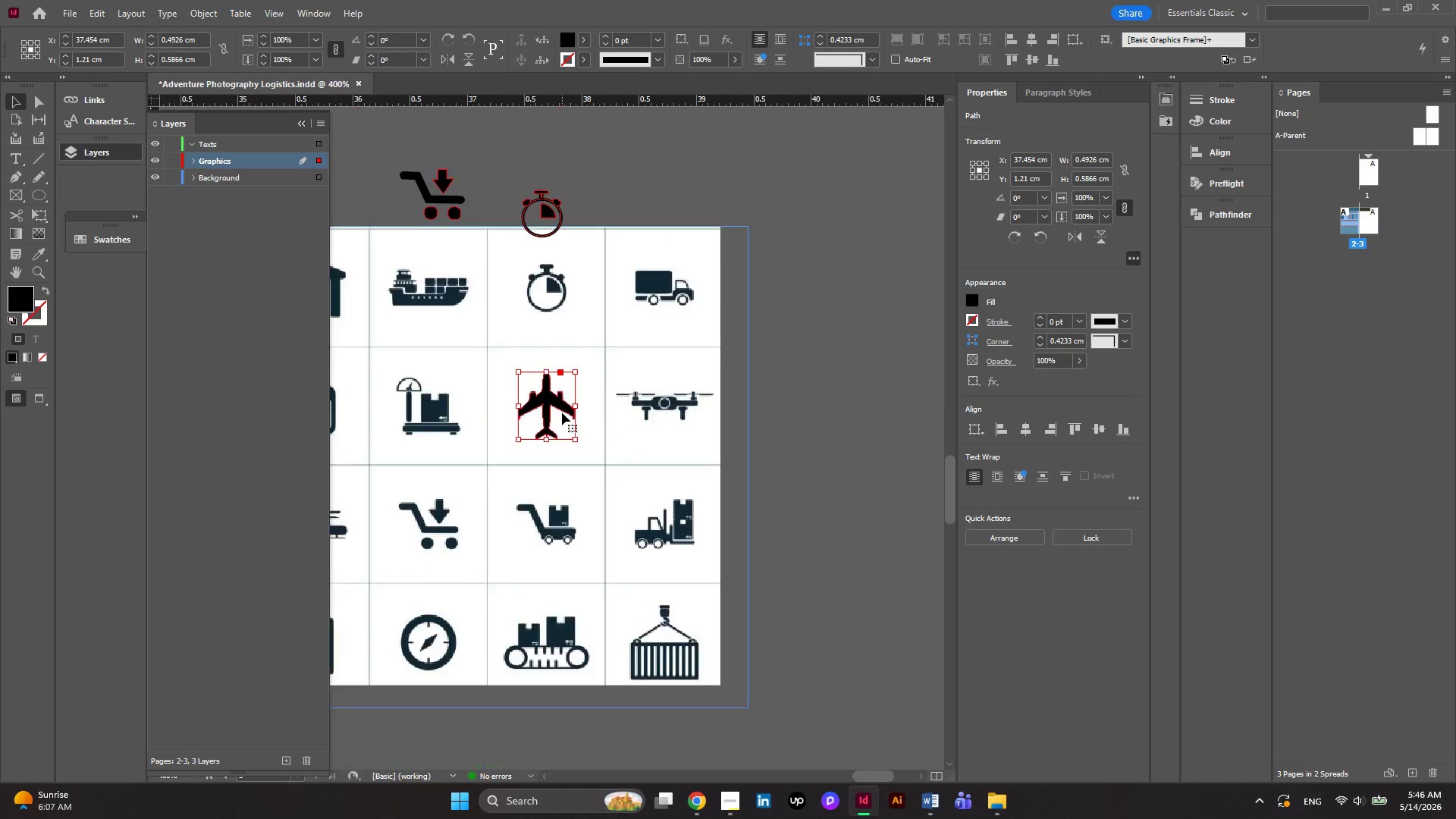 
hold_key(key=AltLeft, duration=0.48)
 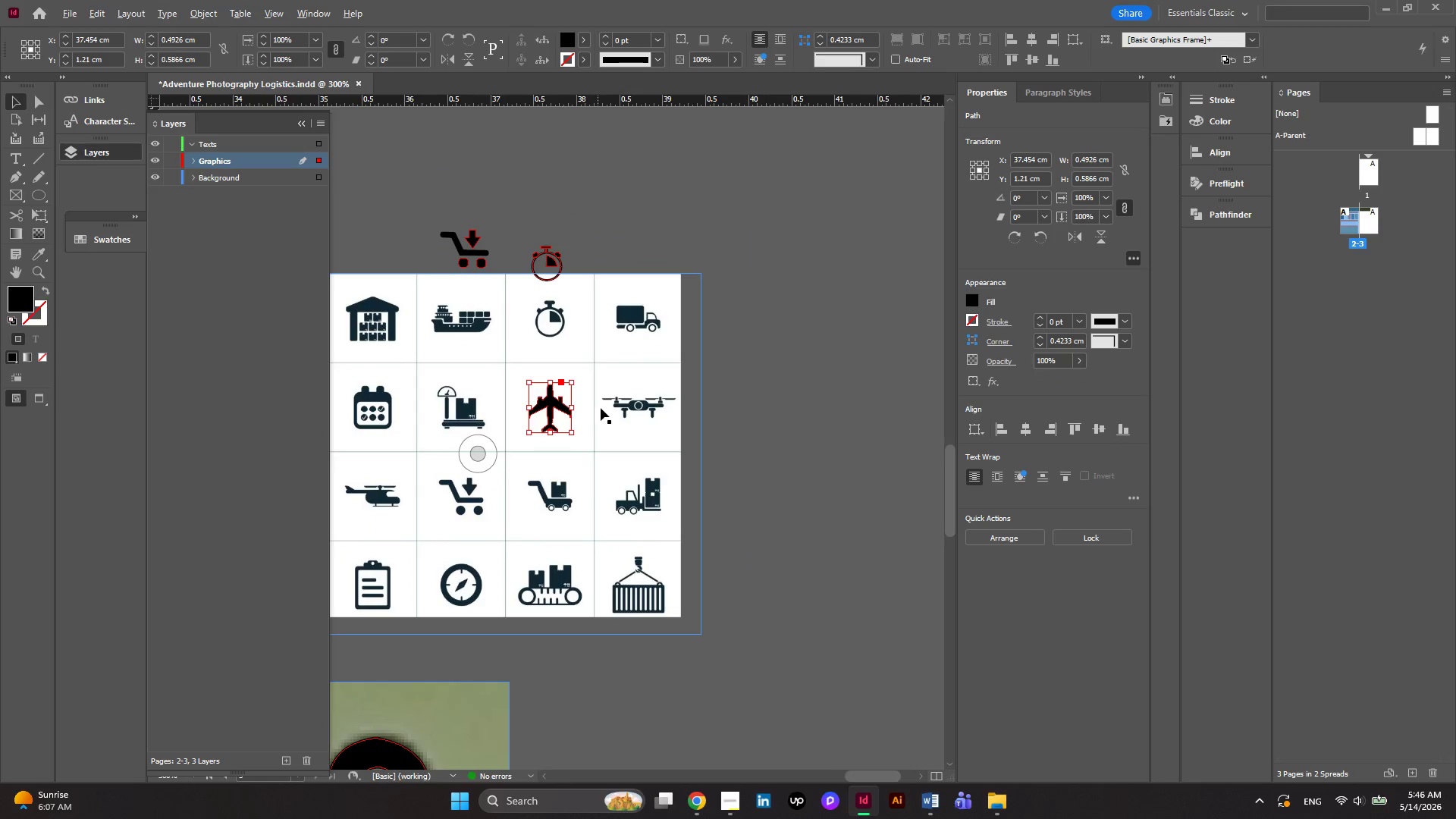 
scroll: coordinate [562, 413], scroll_direction: down, amount: 4.0
 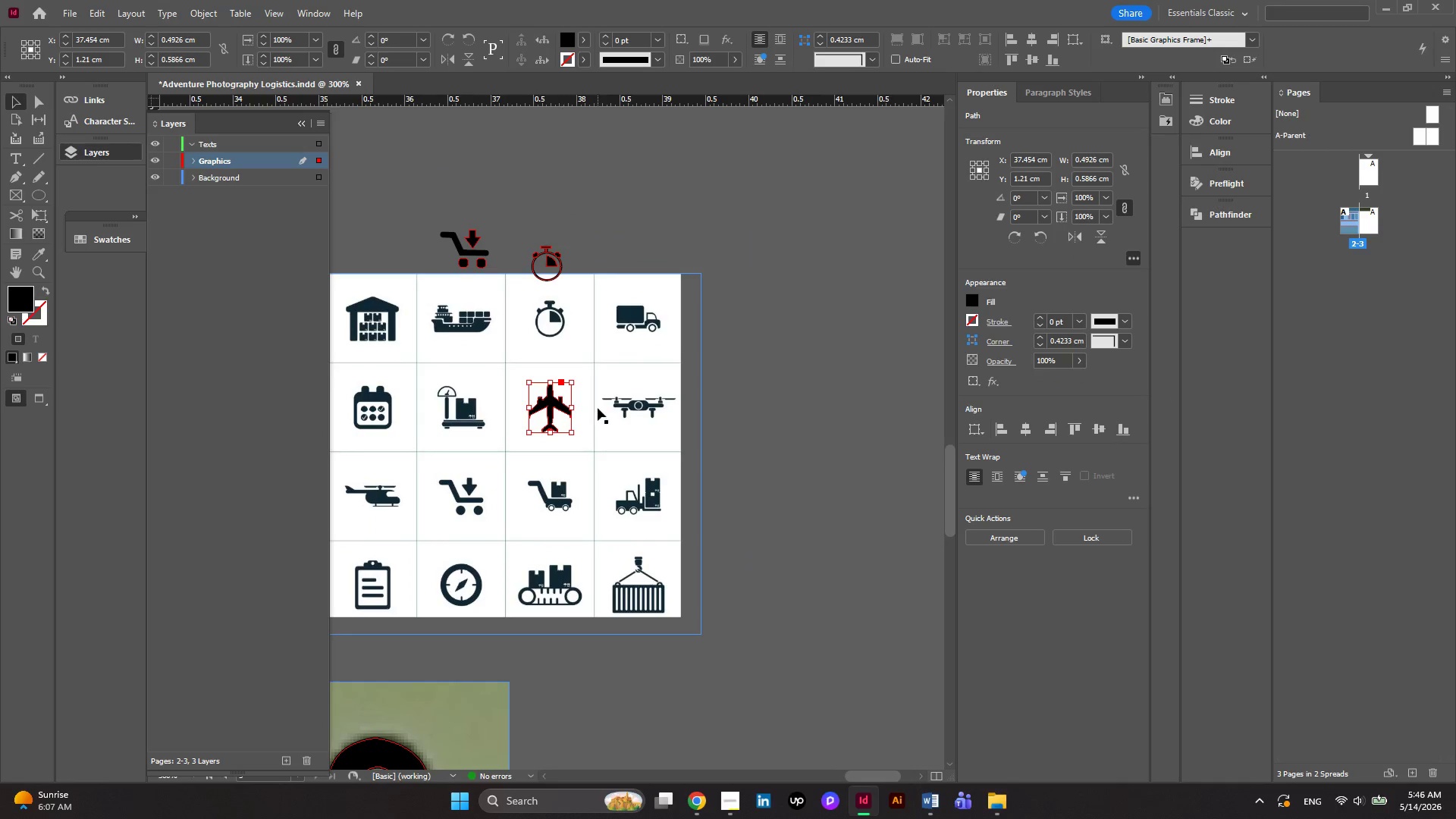 
key(Alt+AltLeft)
 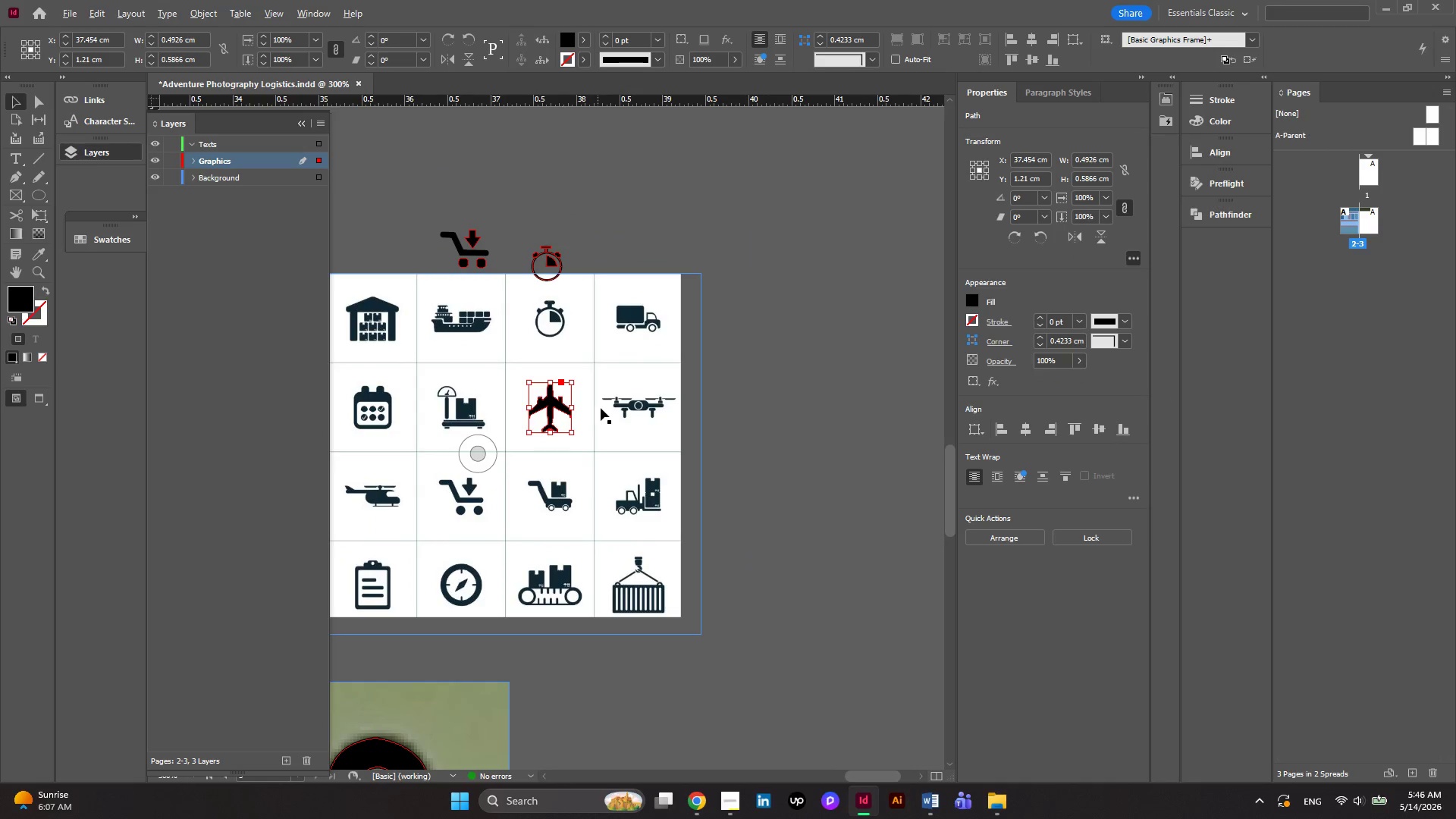 
scroll: coordinate [601, 408], scroll_direction: down, amount: 1.0
 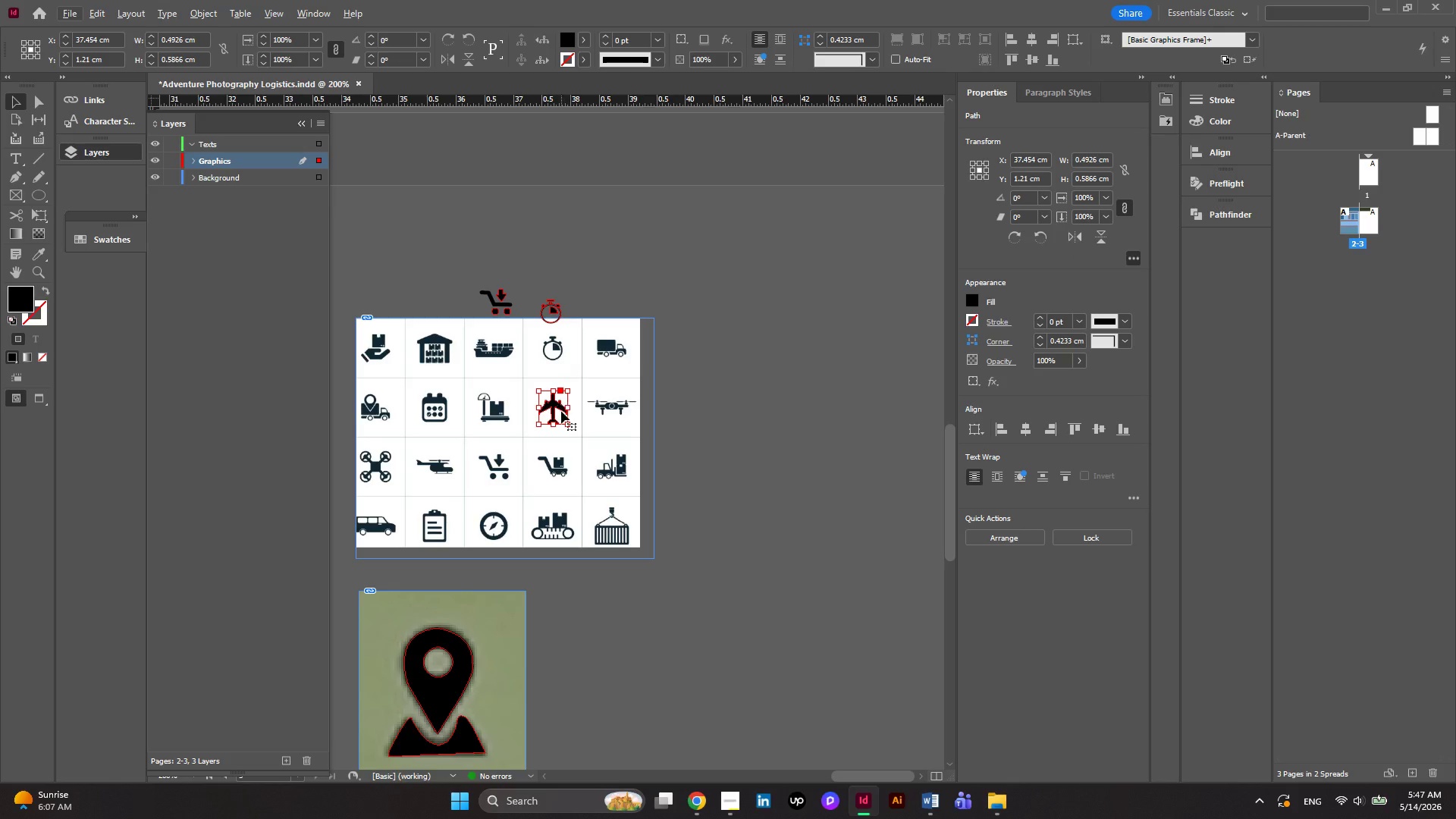 
left_click_drag(start_coordinate=[561, 408], to_coordinate=[625, 299])
 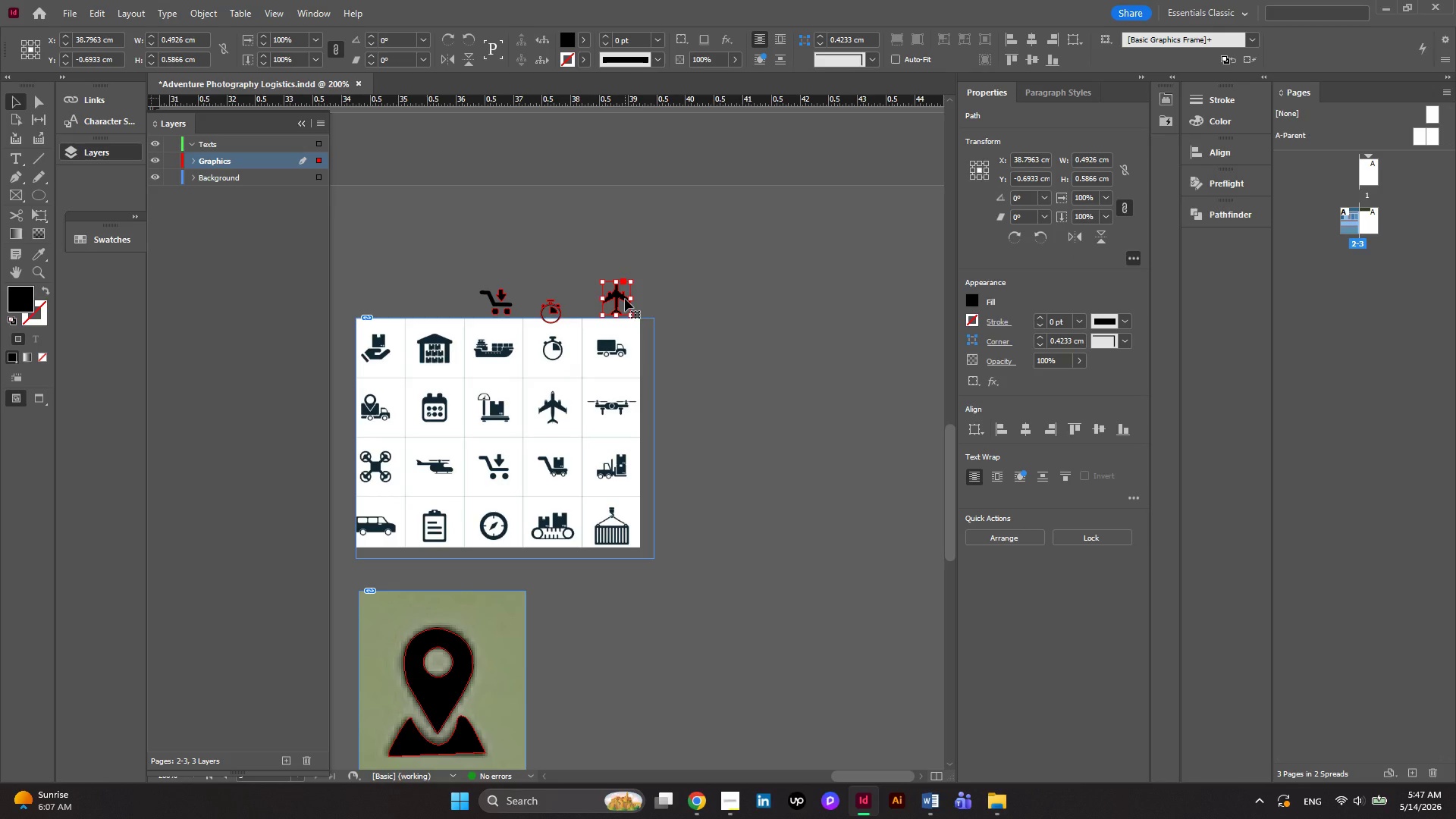 
wait(6.02)
 